 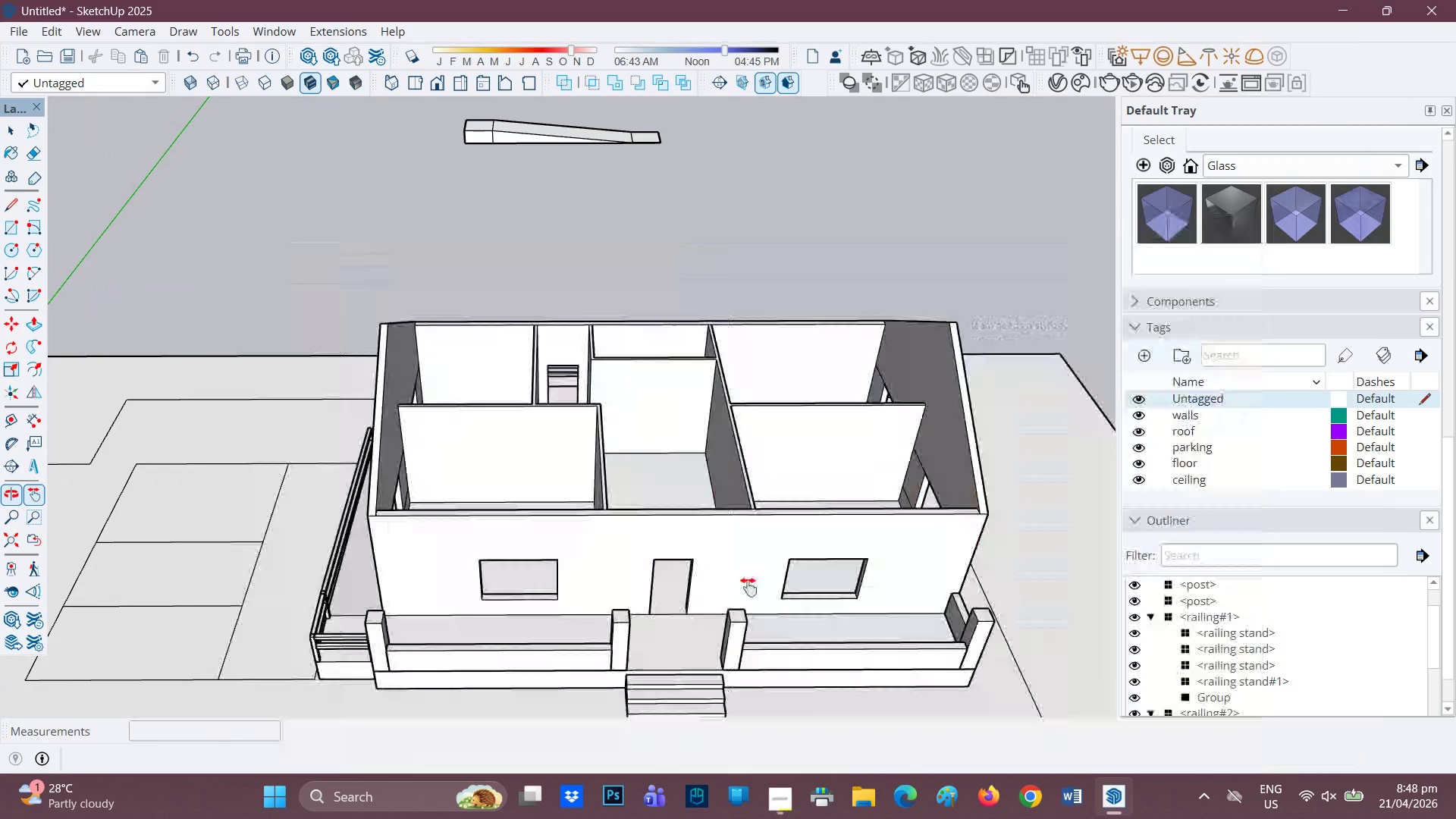 
scroll: coordinate [700, 502], scroll_direction: up, amount: 1.0
 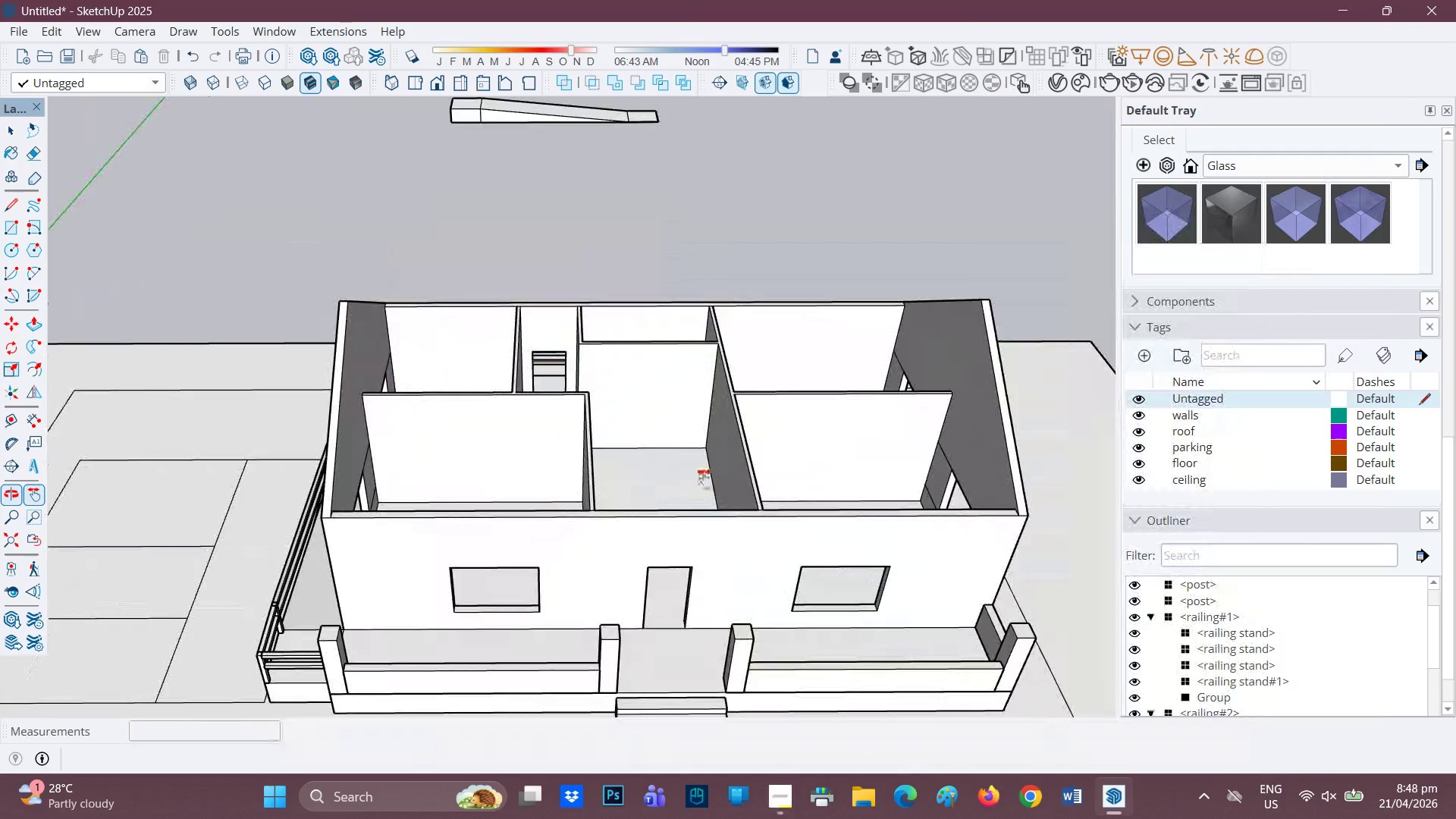 
left_click_drag(start_coordinate=[704, 456], to_coordinate=[616, 489])
 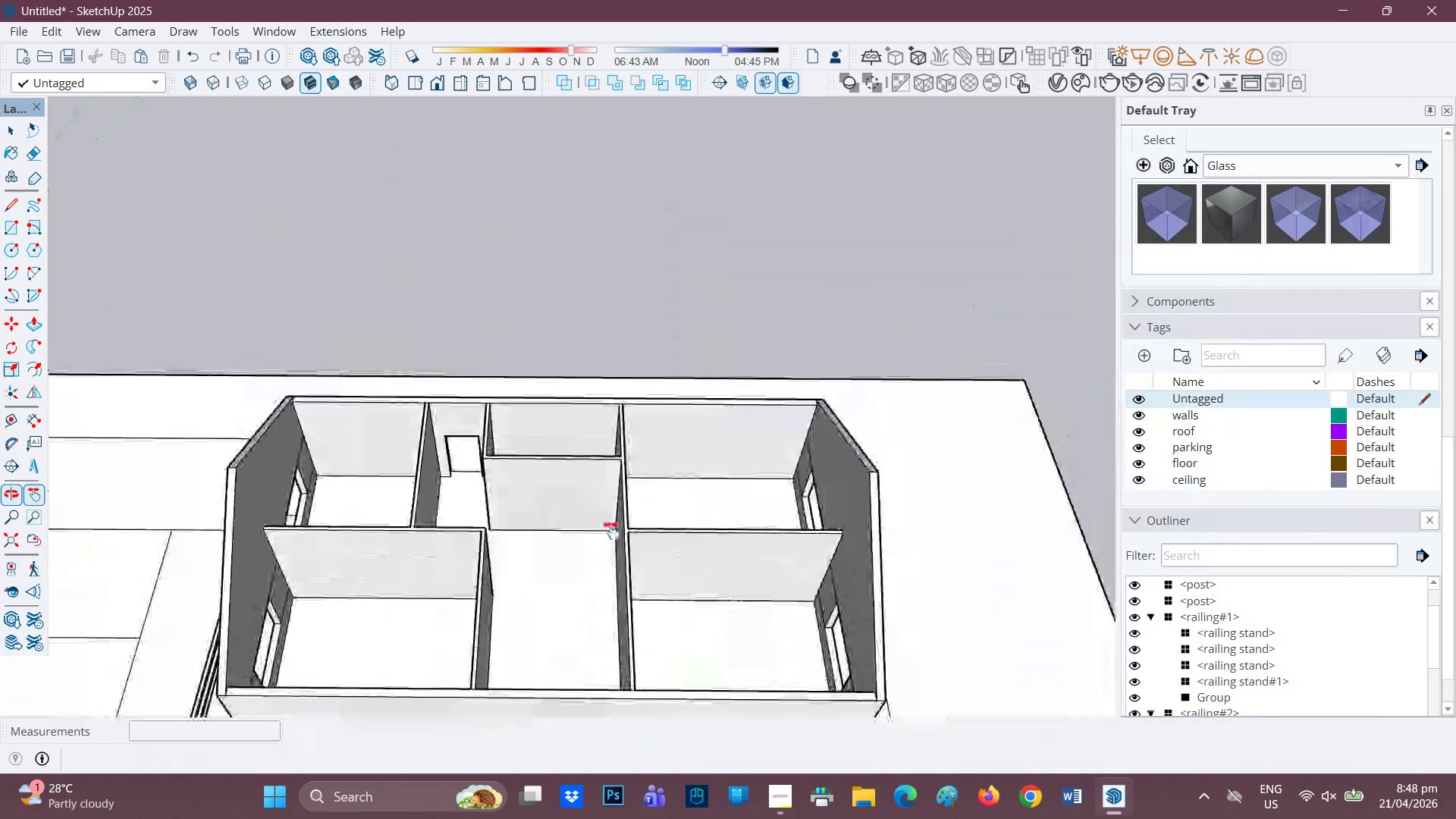 
scroll: coordinate [605, 503], scroll_direction: up, amount: 2.0
 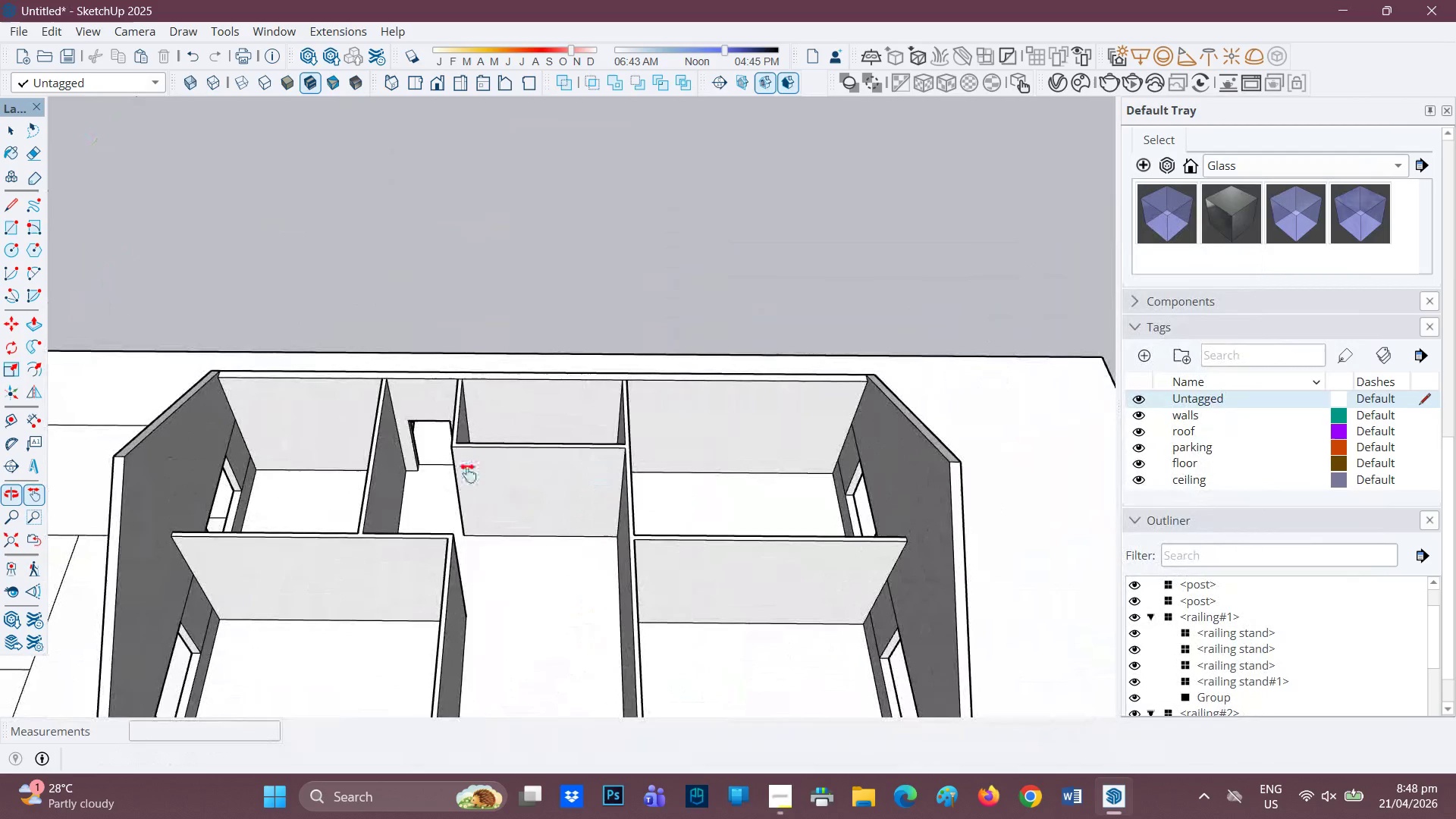 
left_click_drag(start_coordinate=[468, 473], to_coordinate=[456, 465])
 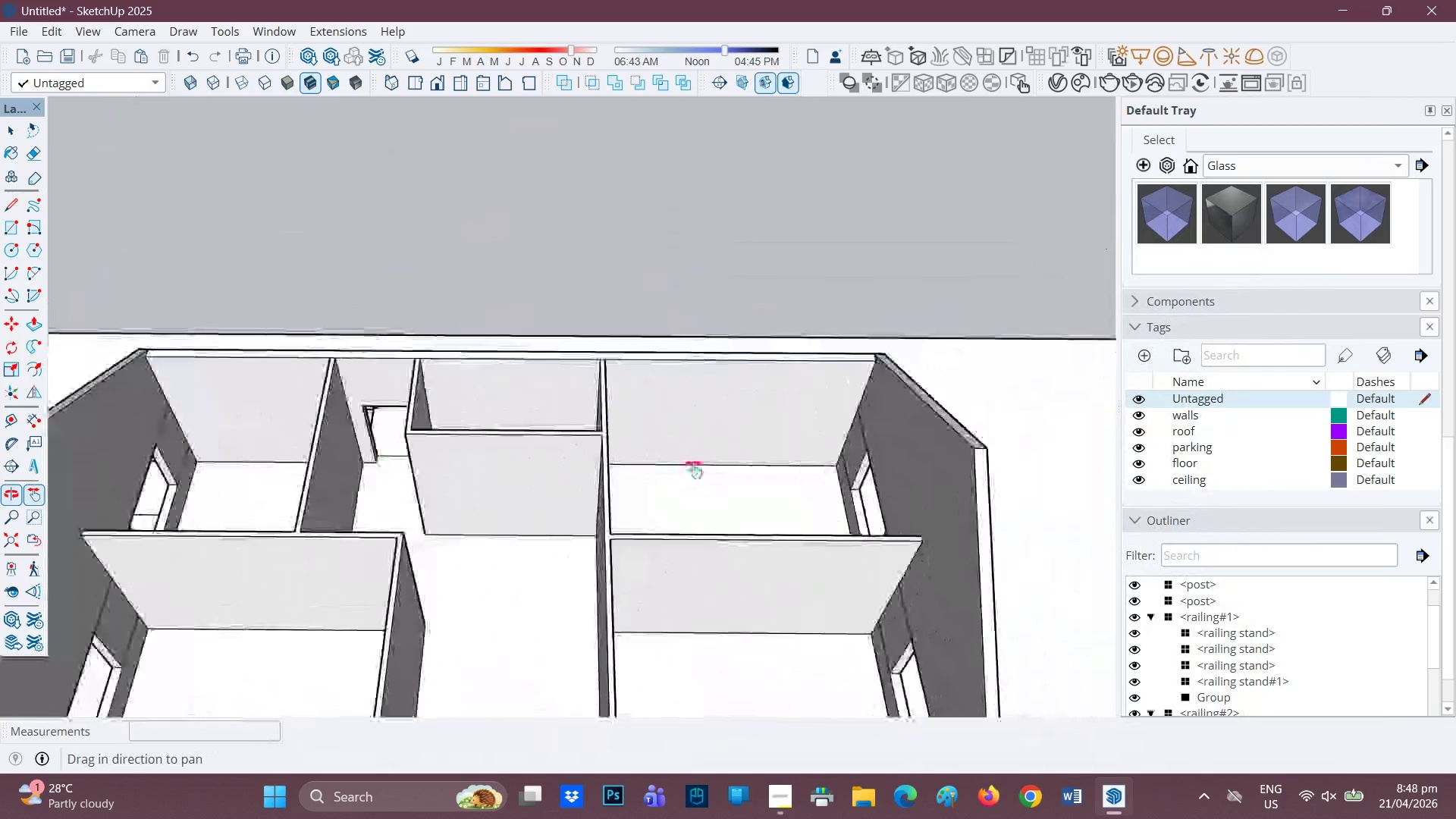 
scroll: coordinate [690, 449], scroll_direction: up, amount: 5.0
 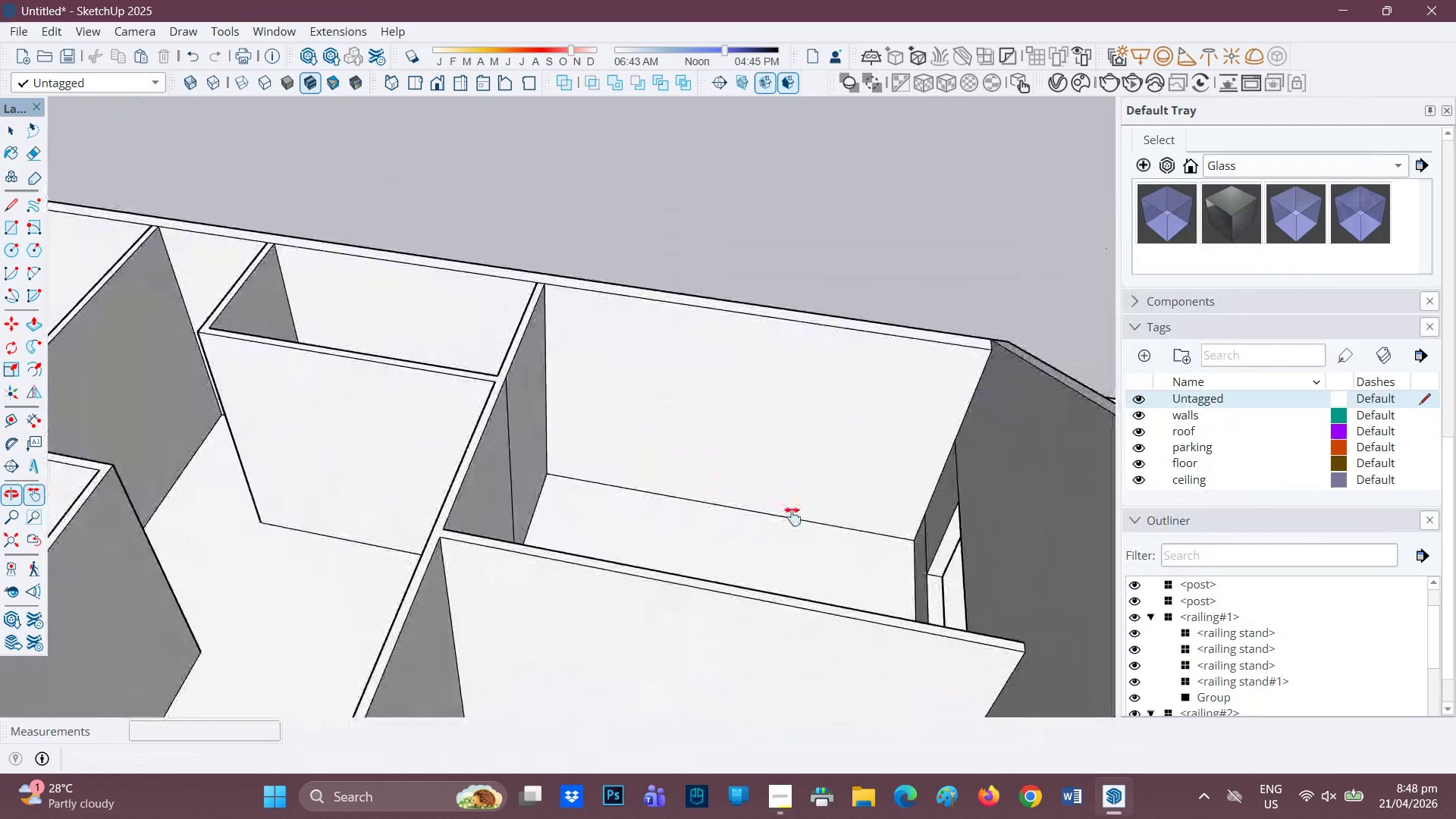 
key(L)
 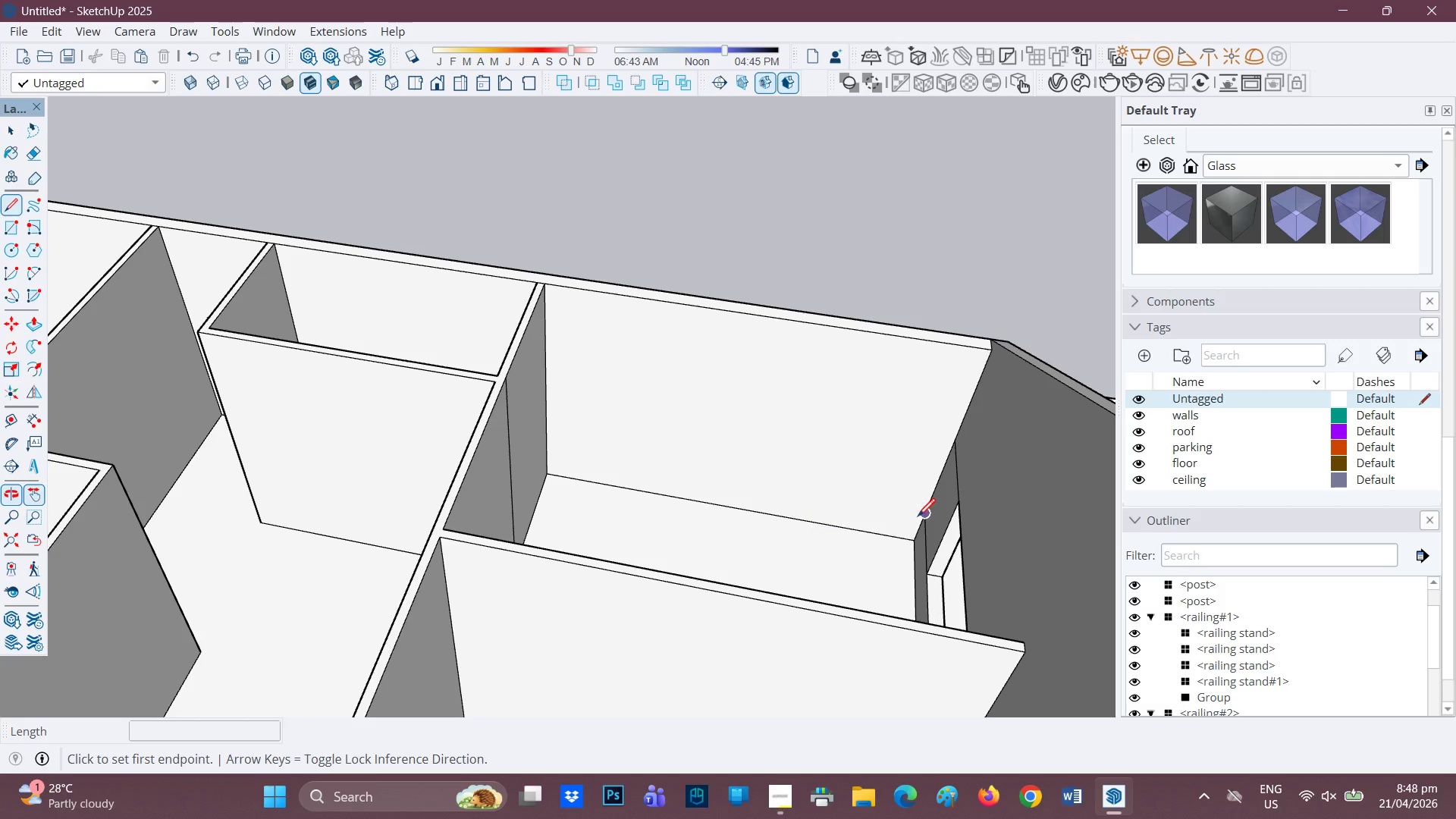 
left_click_drag(start_coordinate=[921, 516], to_coordinate=[917, 516])
 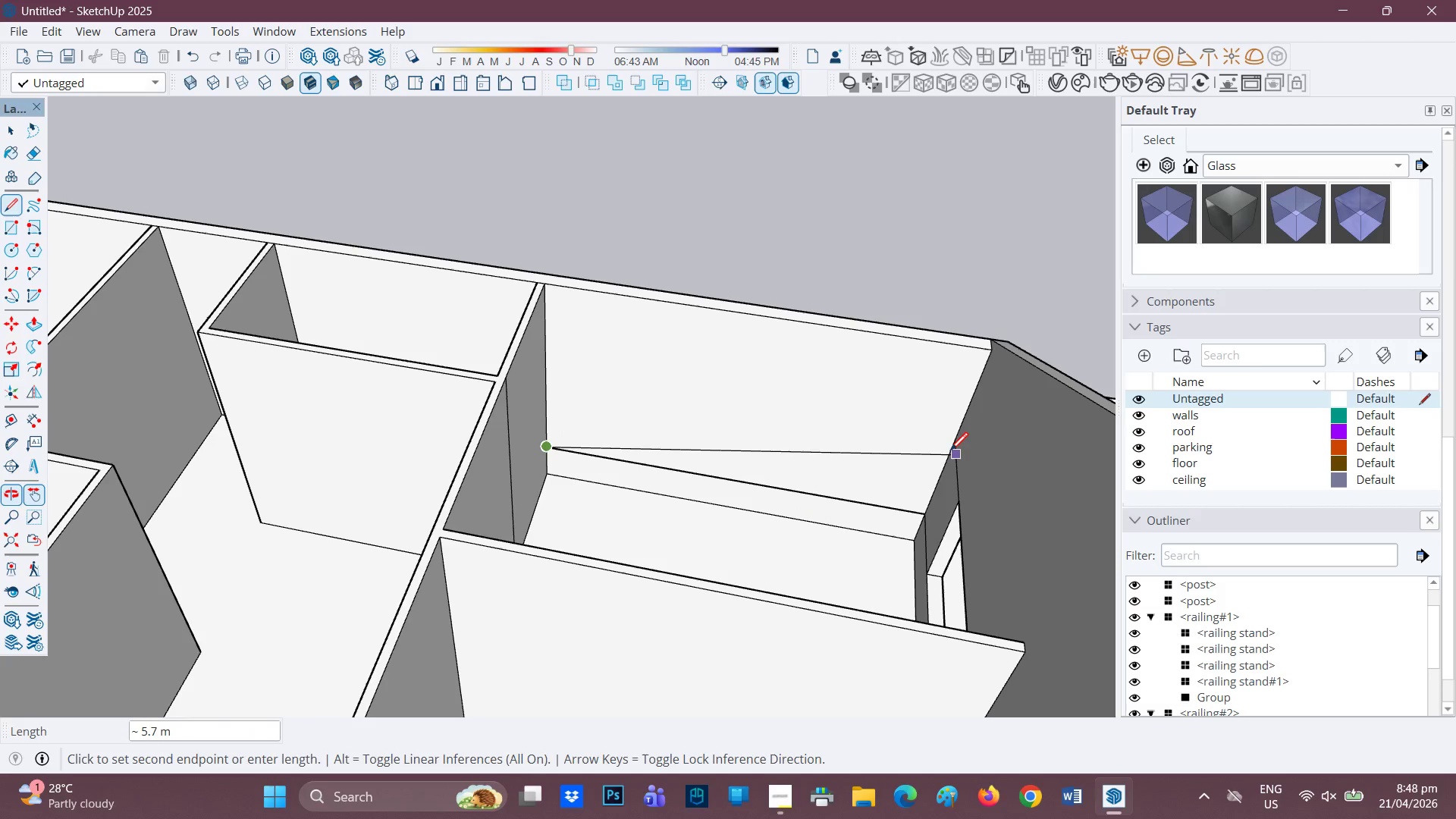 
key(Space)
 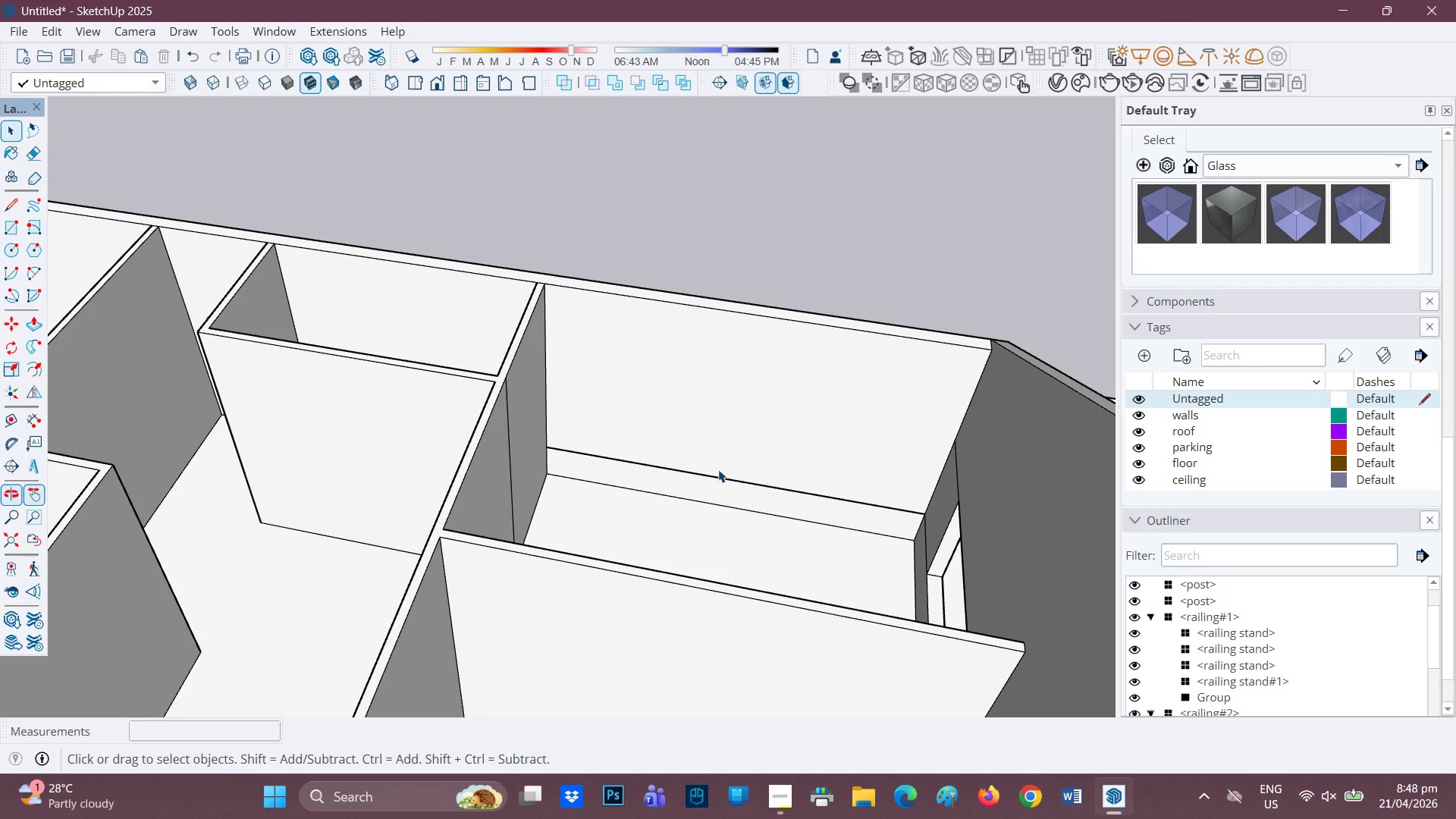 
key(Control+Z)
 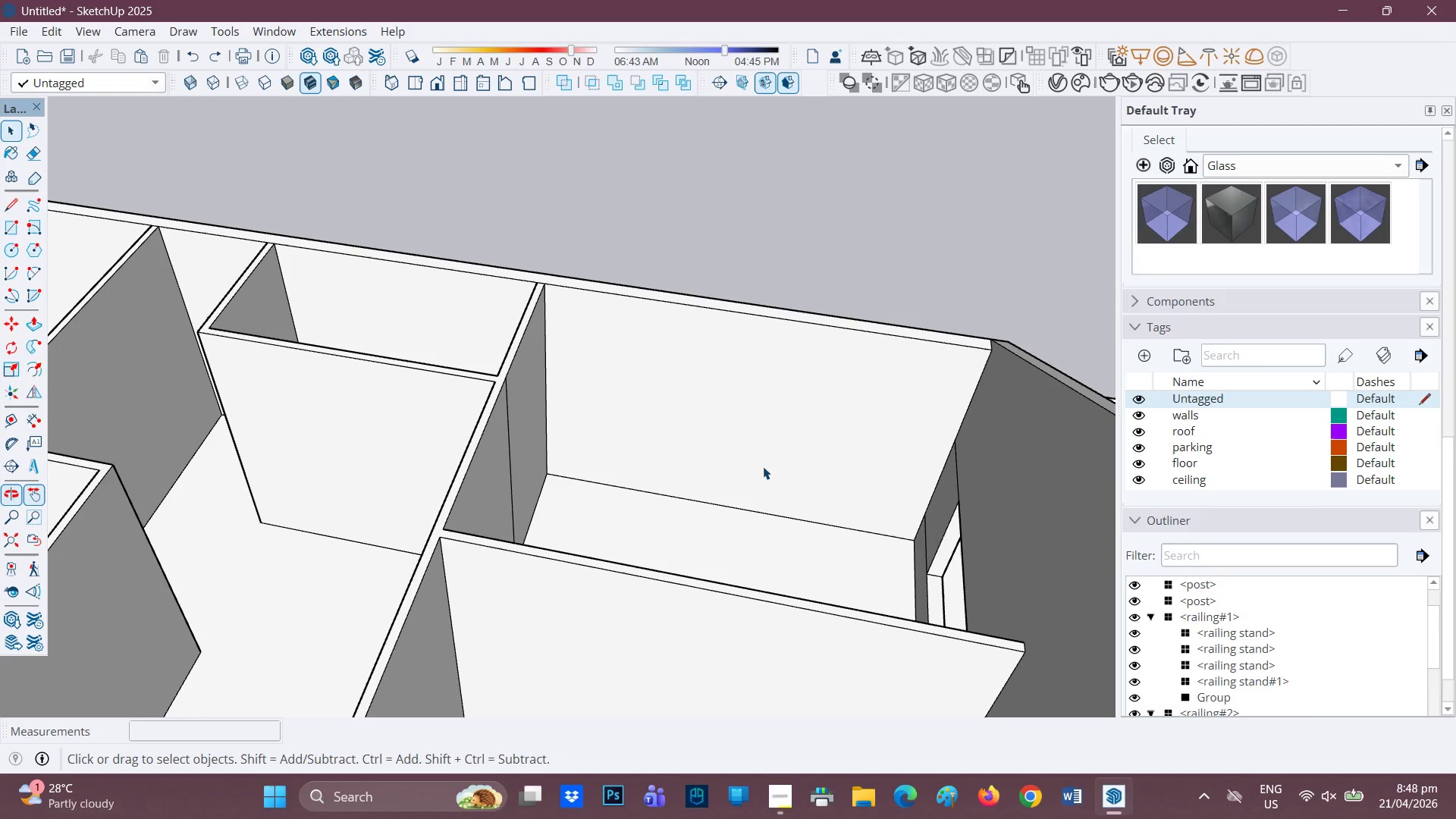 
double_click([763, 466])
 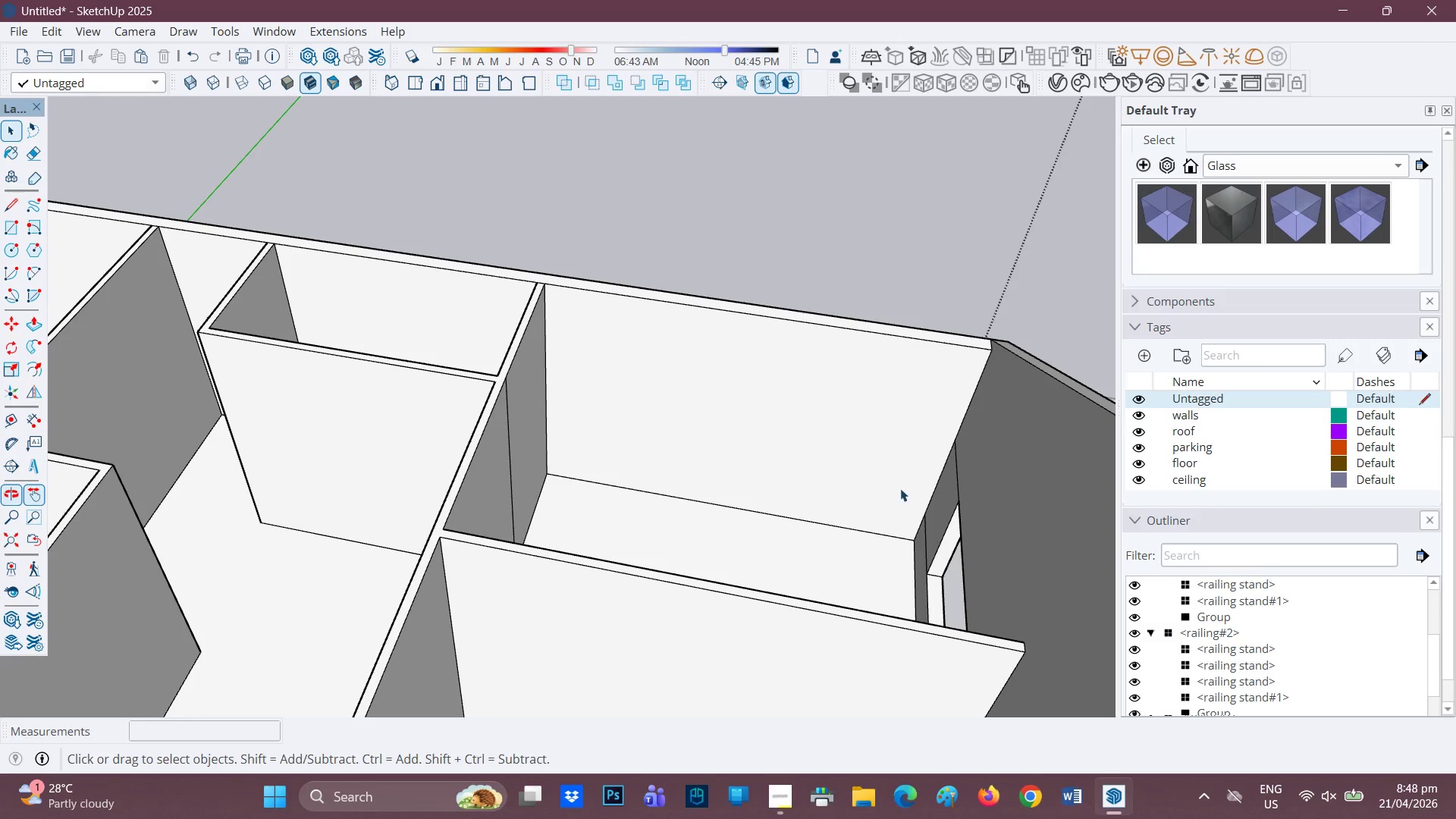 
scroll: coordinate [900, 487], scroll_direction: up, amount: 1.0
 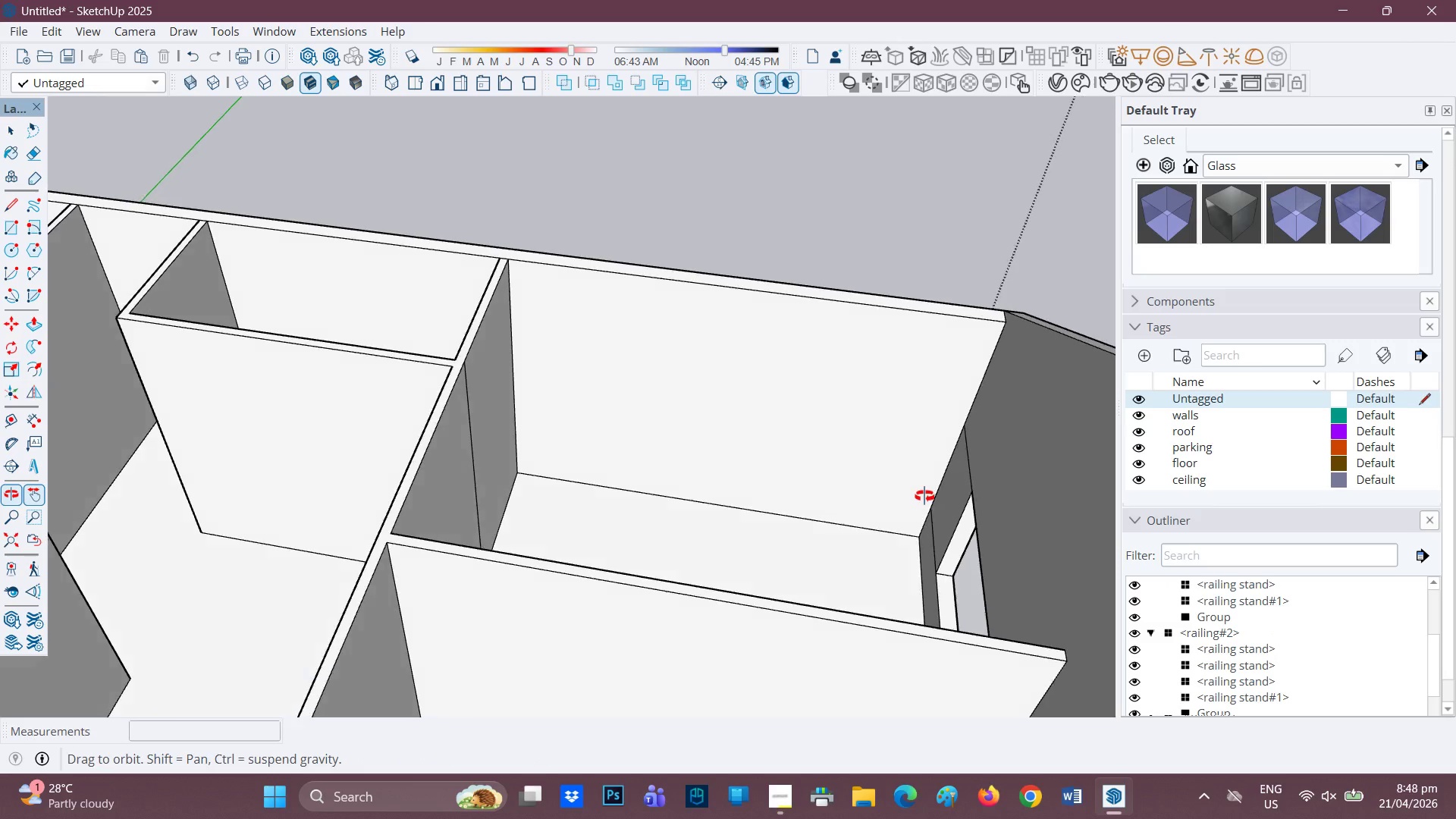 
key(L)
 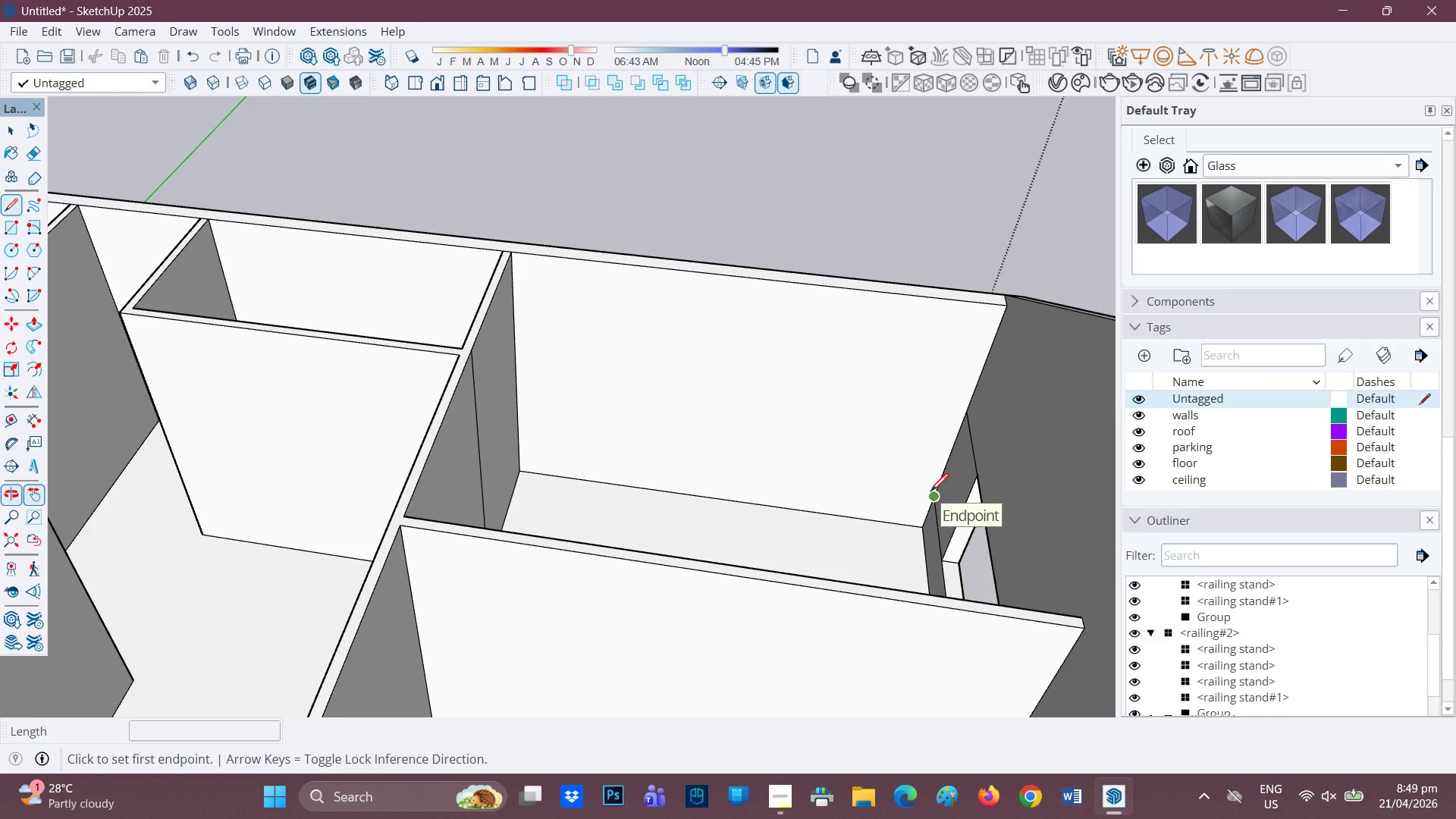 
left_click([930, 493])
 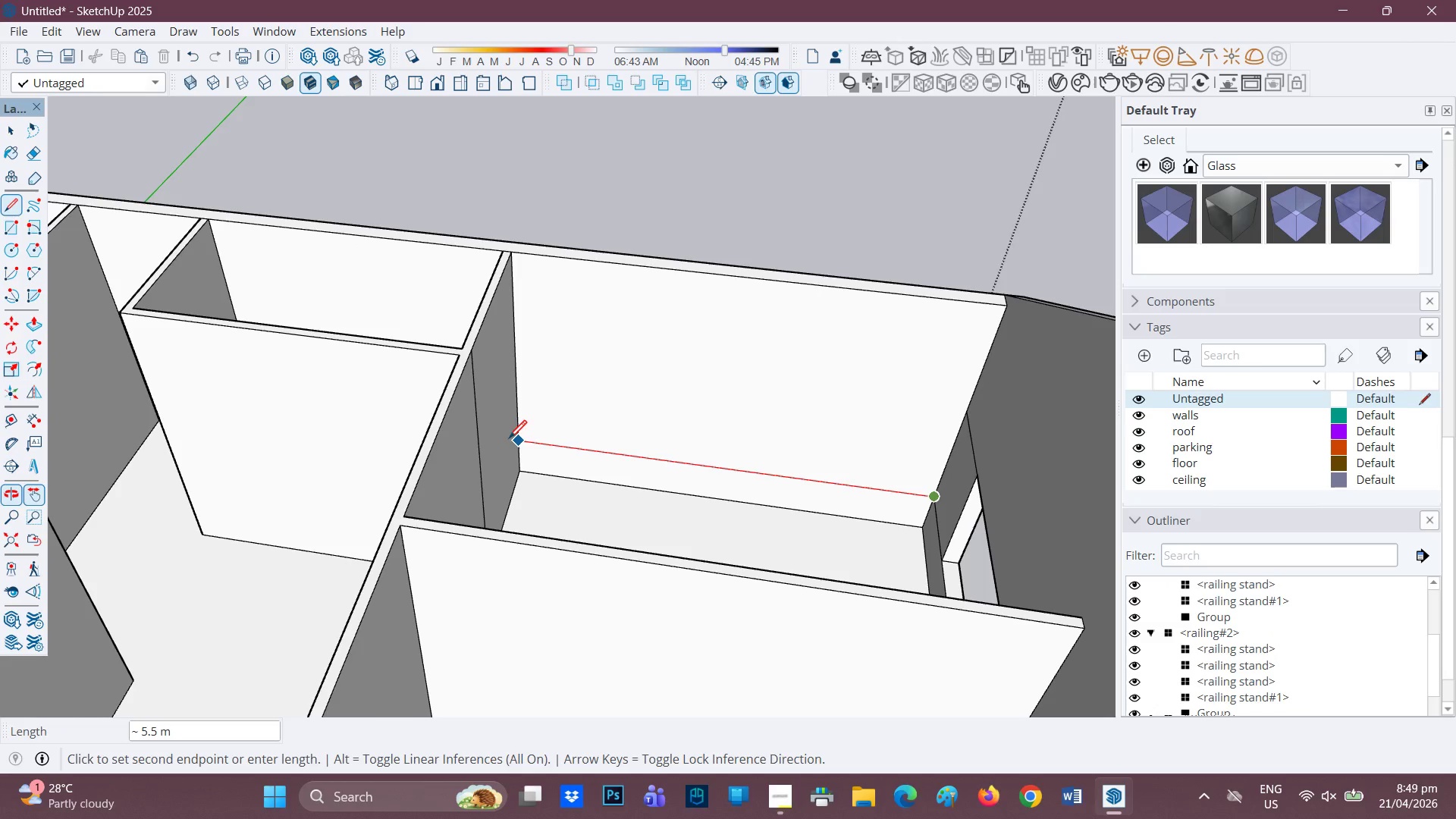 
left_click([517, 440])
 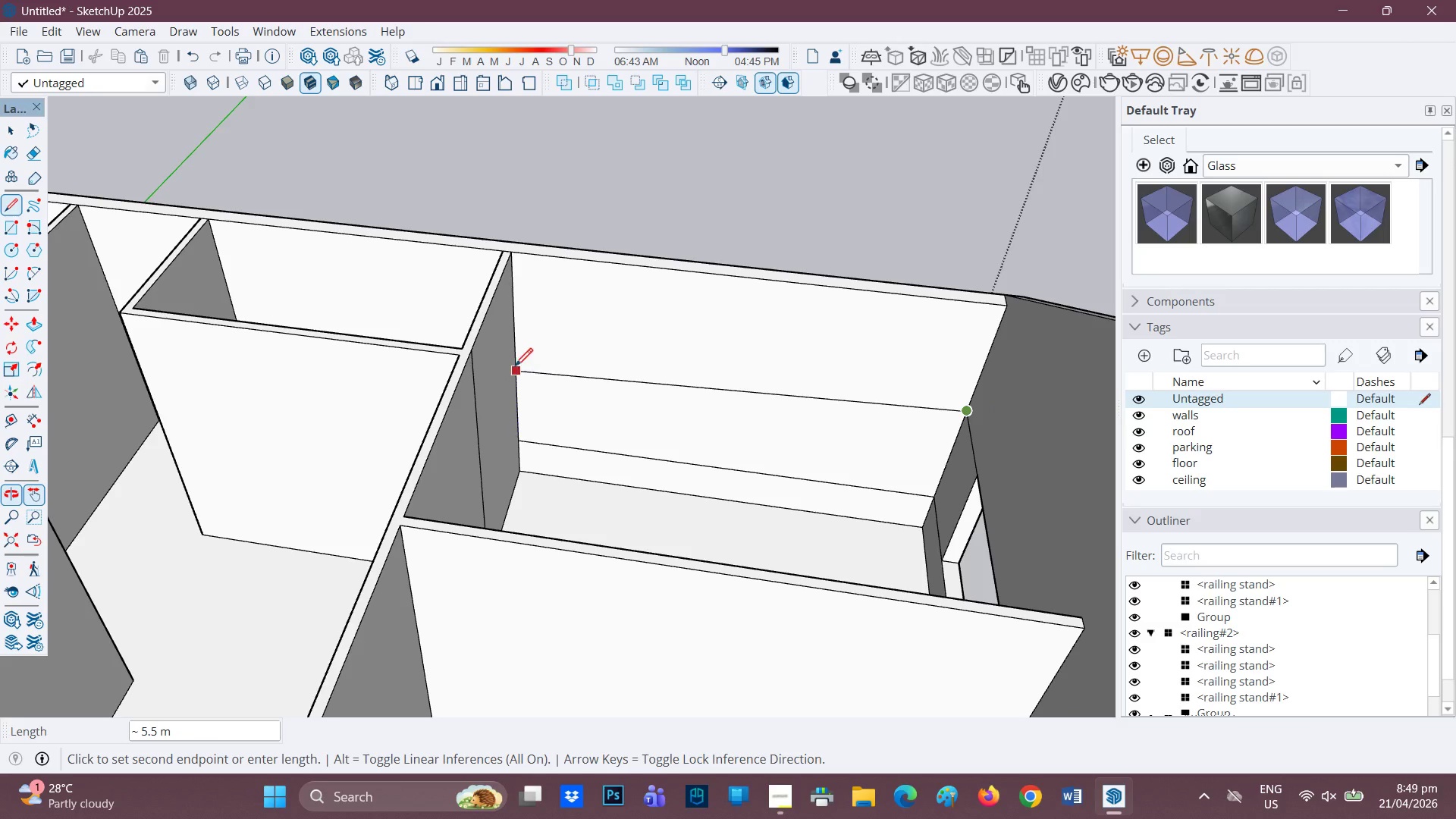 
left_click([518, 350])
 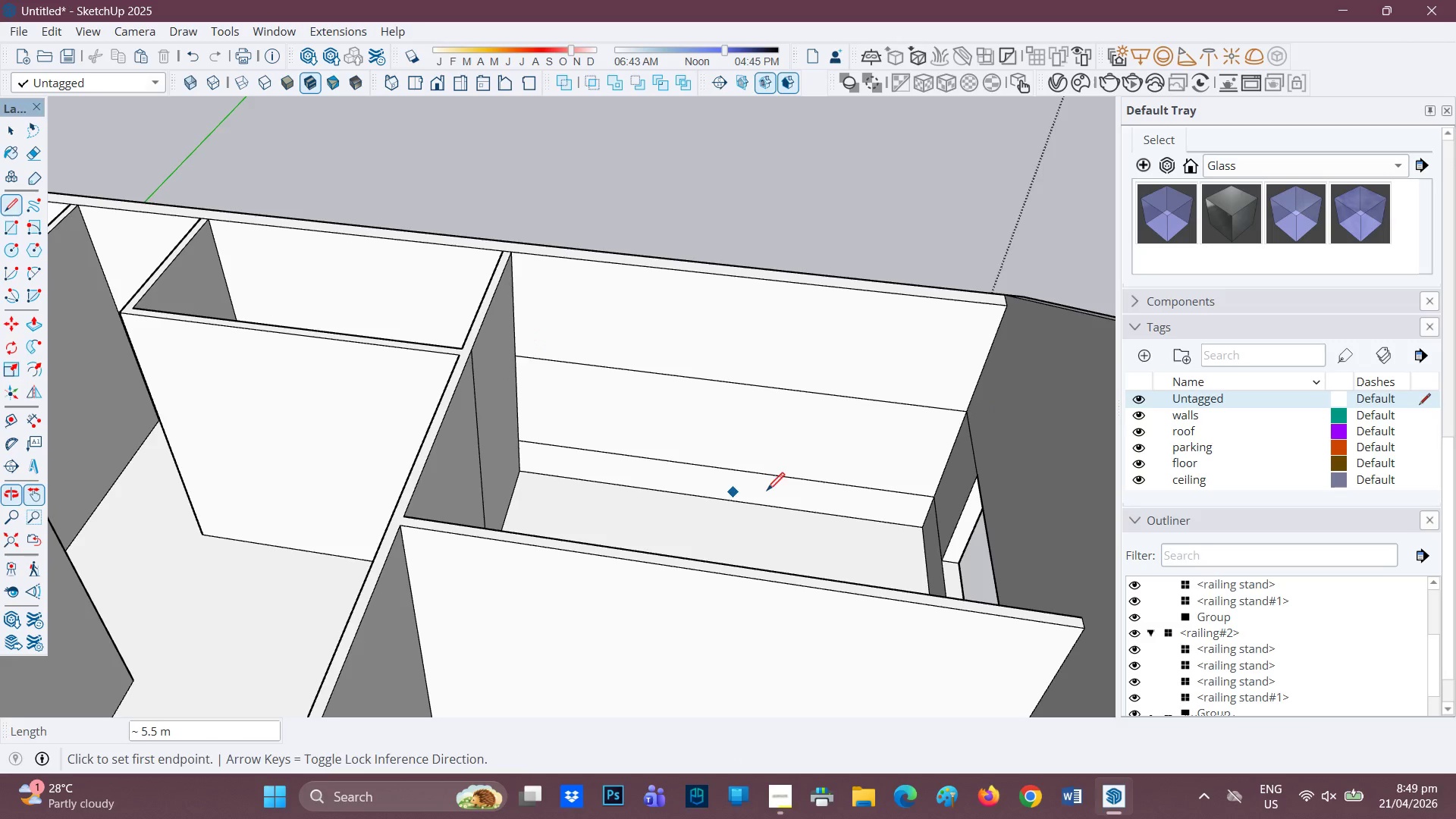 
scroll: coordinate [767, 491], scroll_direction: up, amount: 1.0
 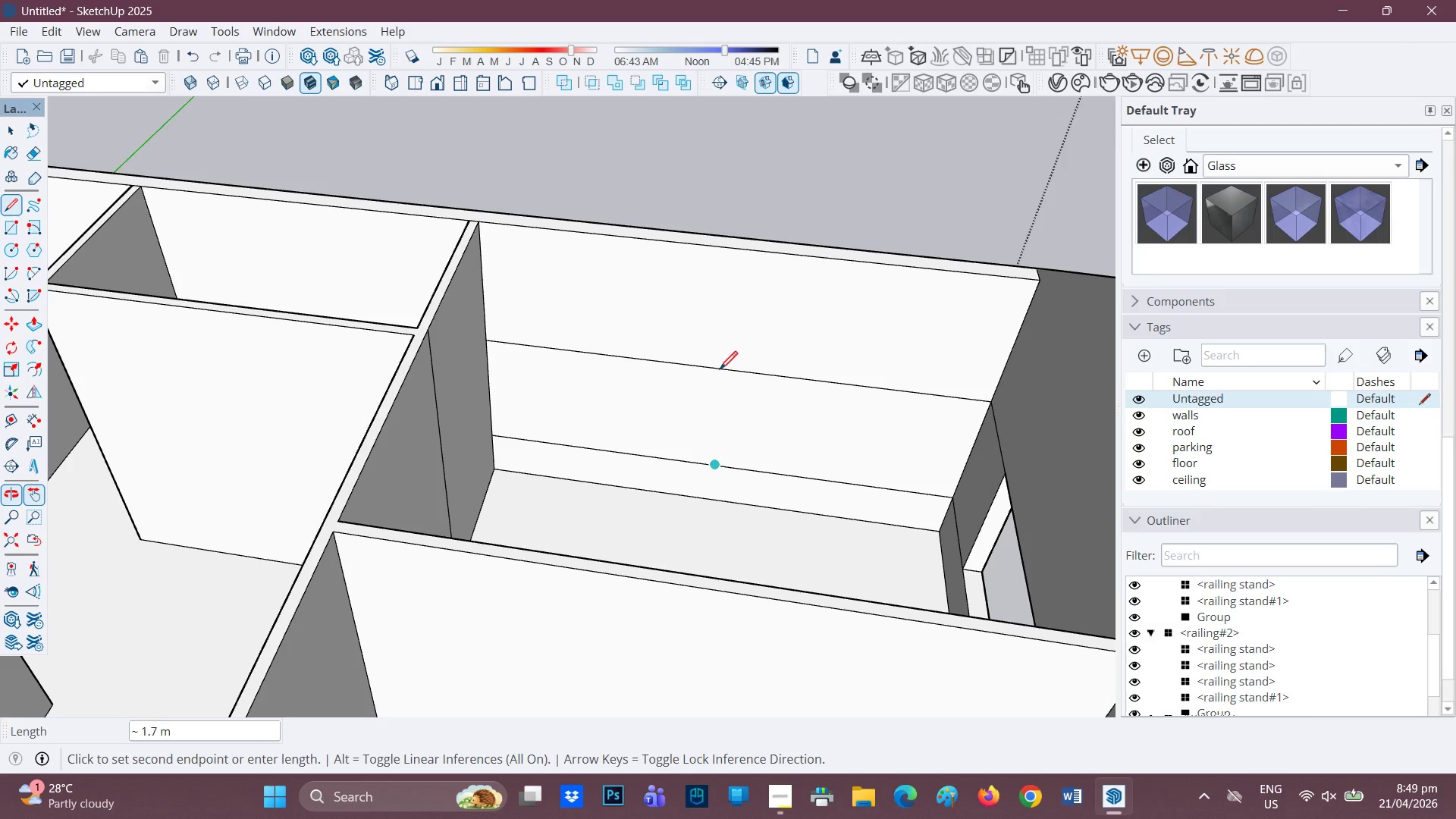 
left_click([733, 370])
 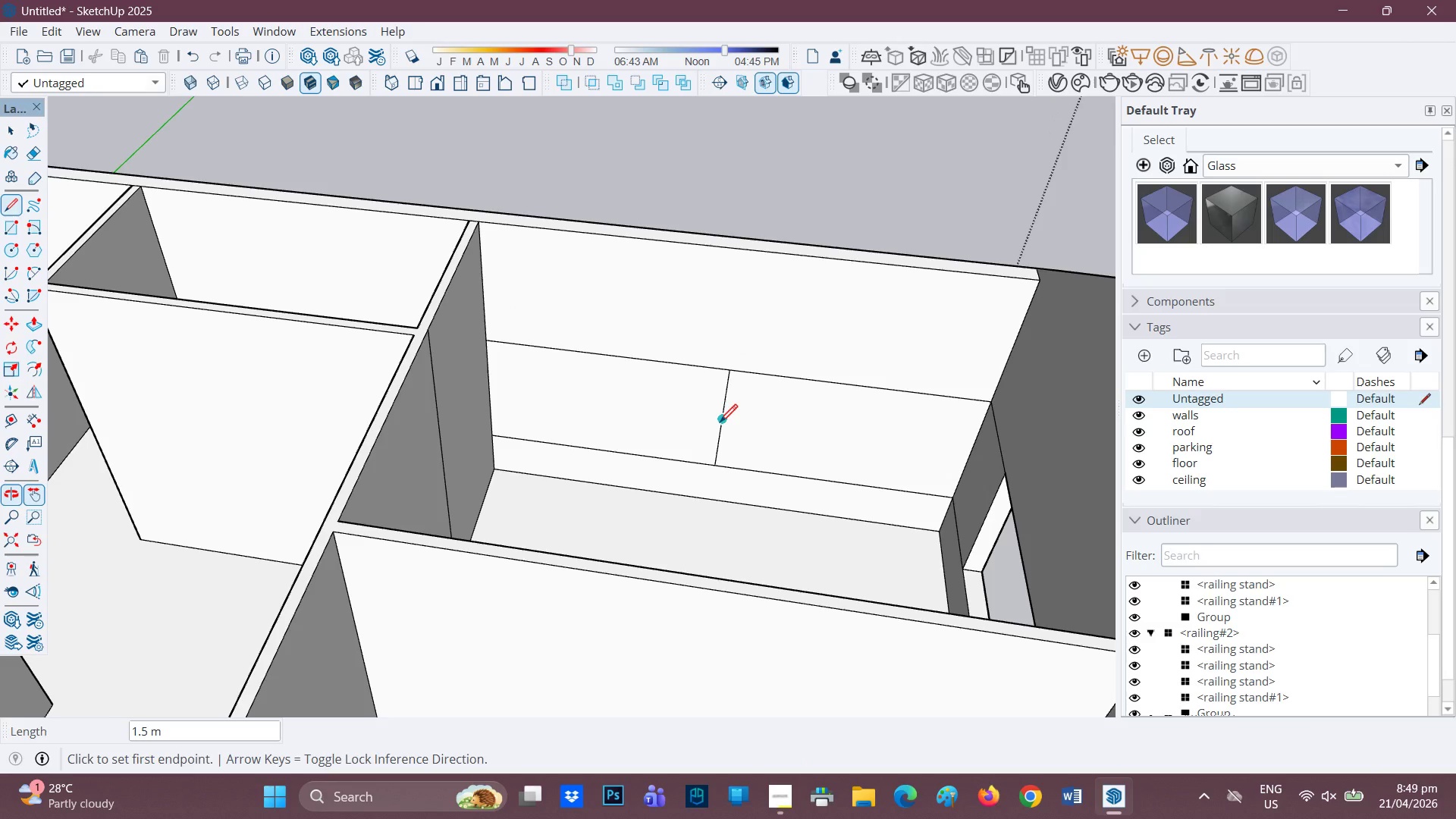 
left_click([720, 423])
 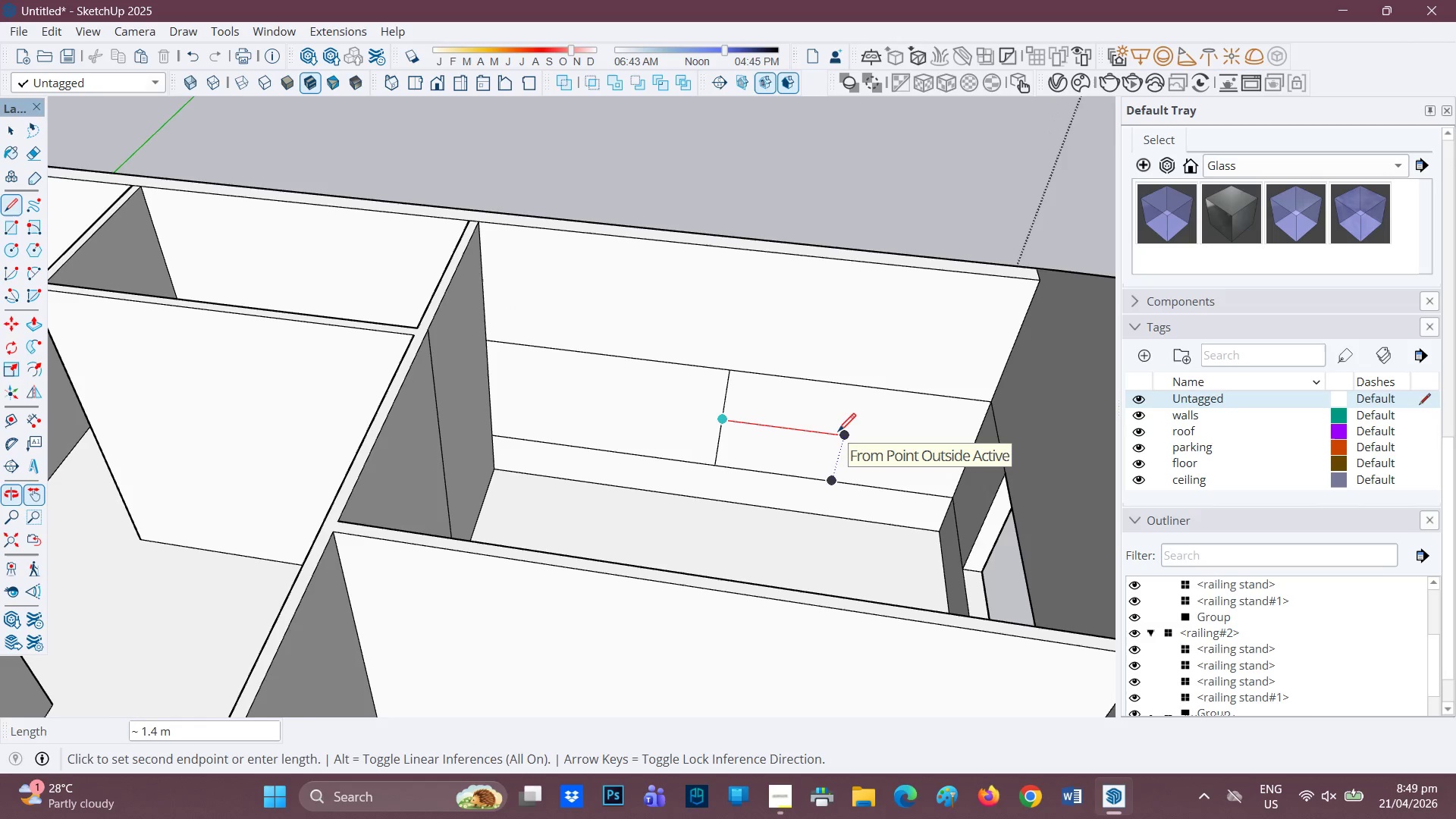 
key(1)
 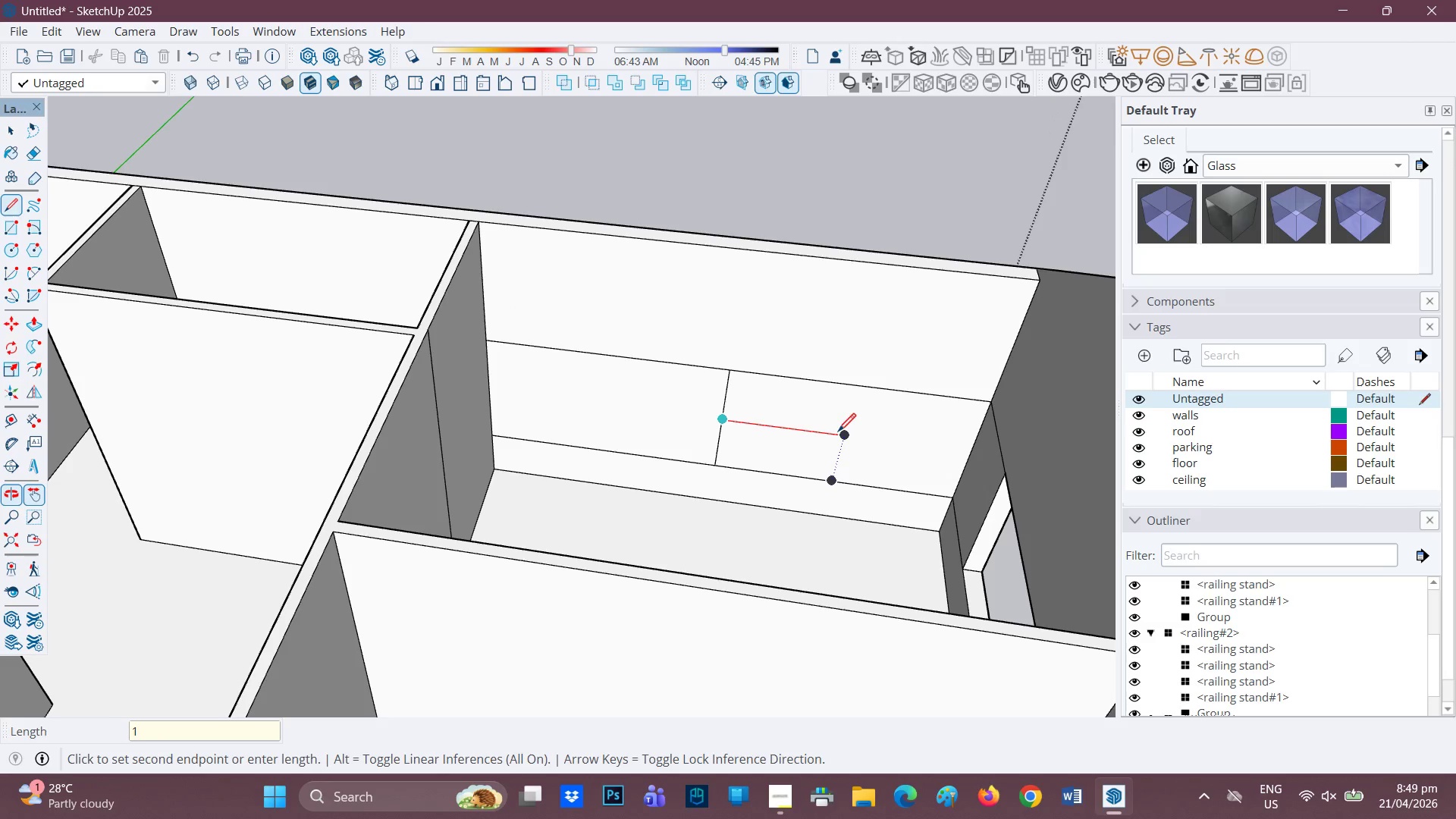 
key(Enter)
 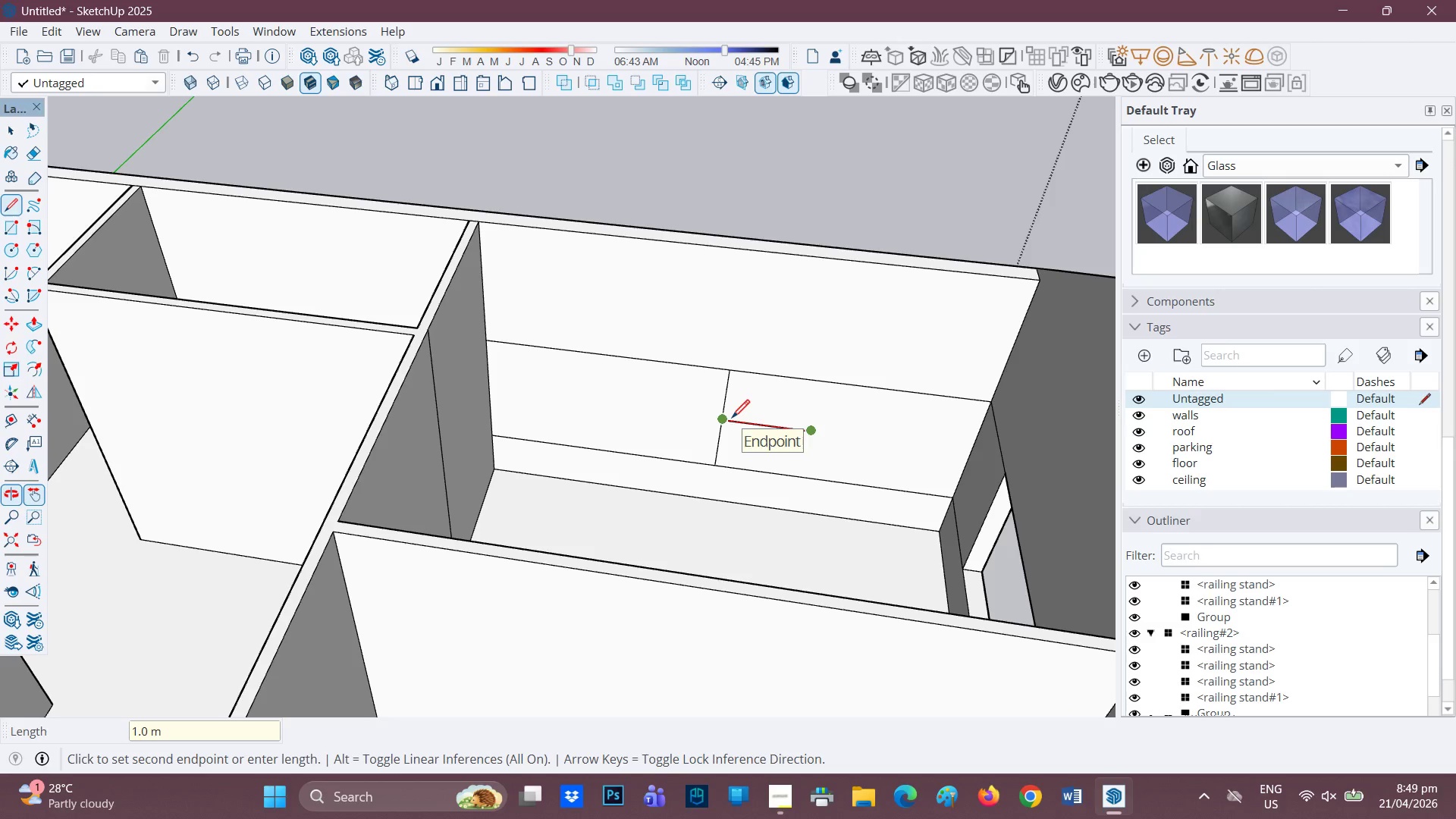 
mouse_move([791, 428])
 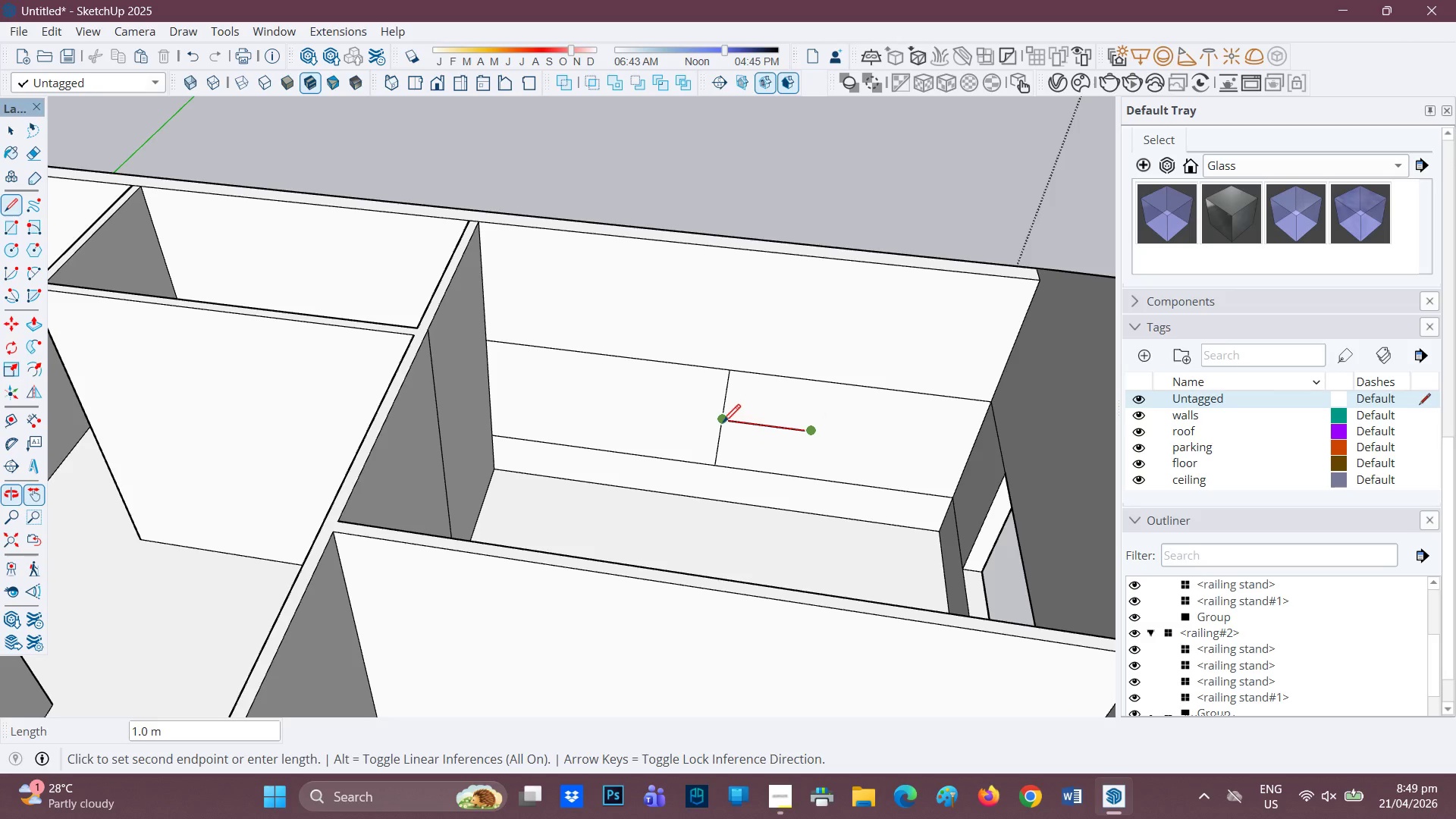 
left_click([722, 423])
 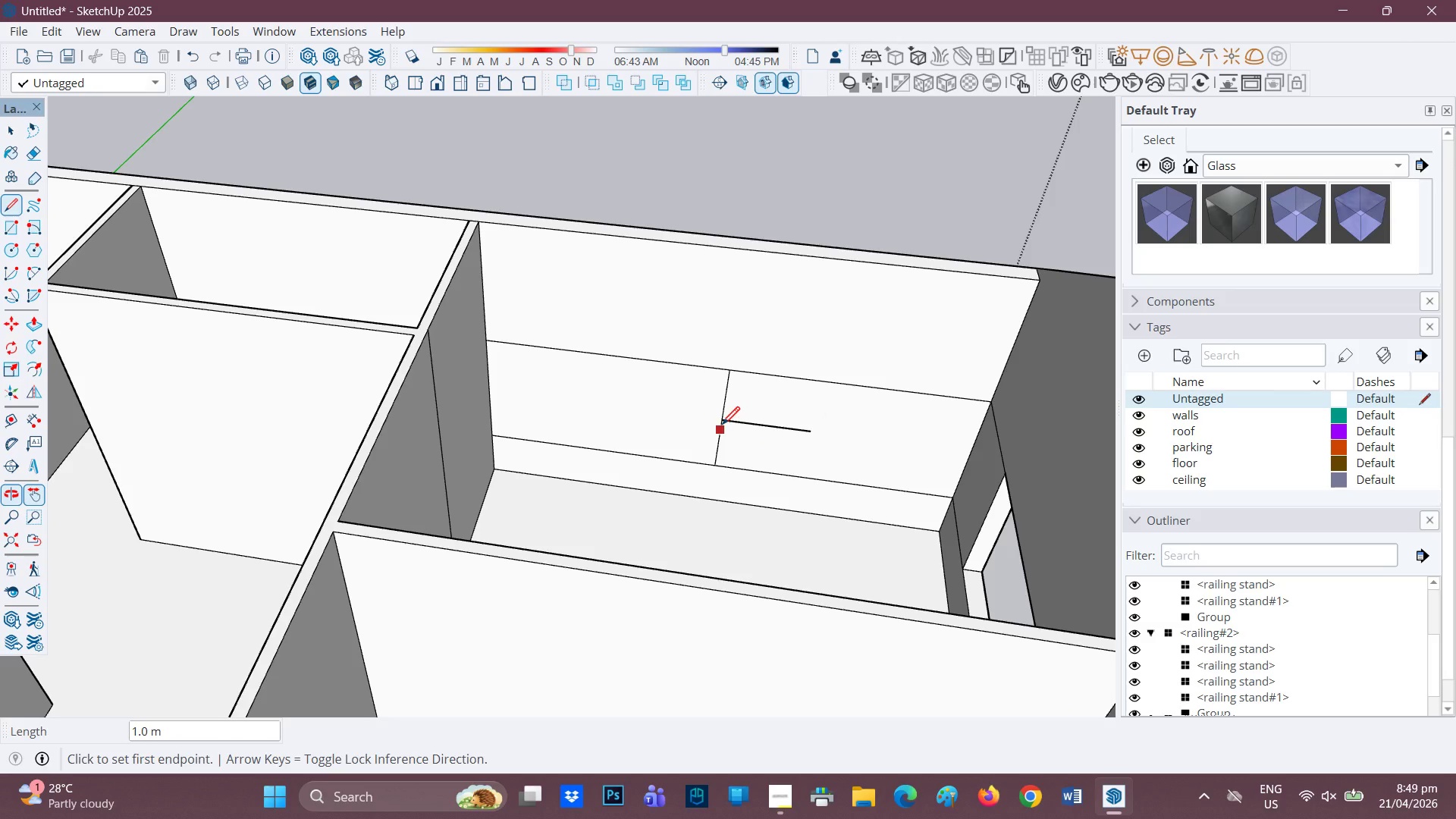 
left_click([720, 422])
 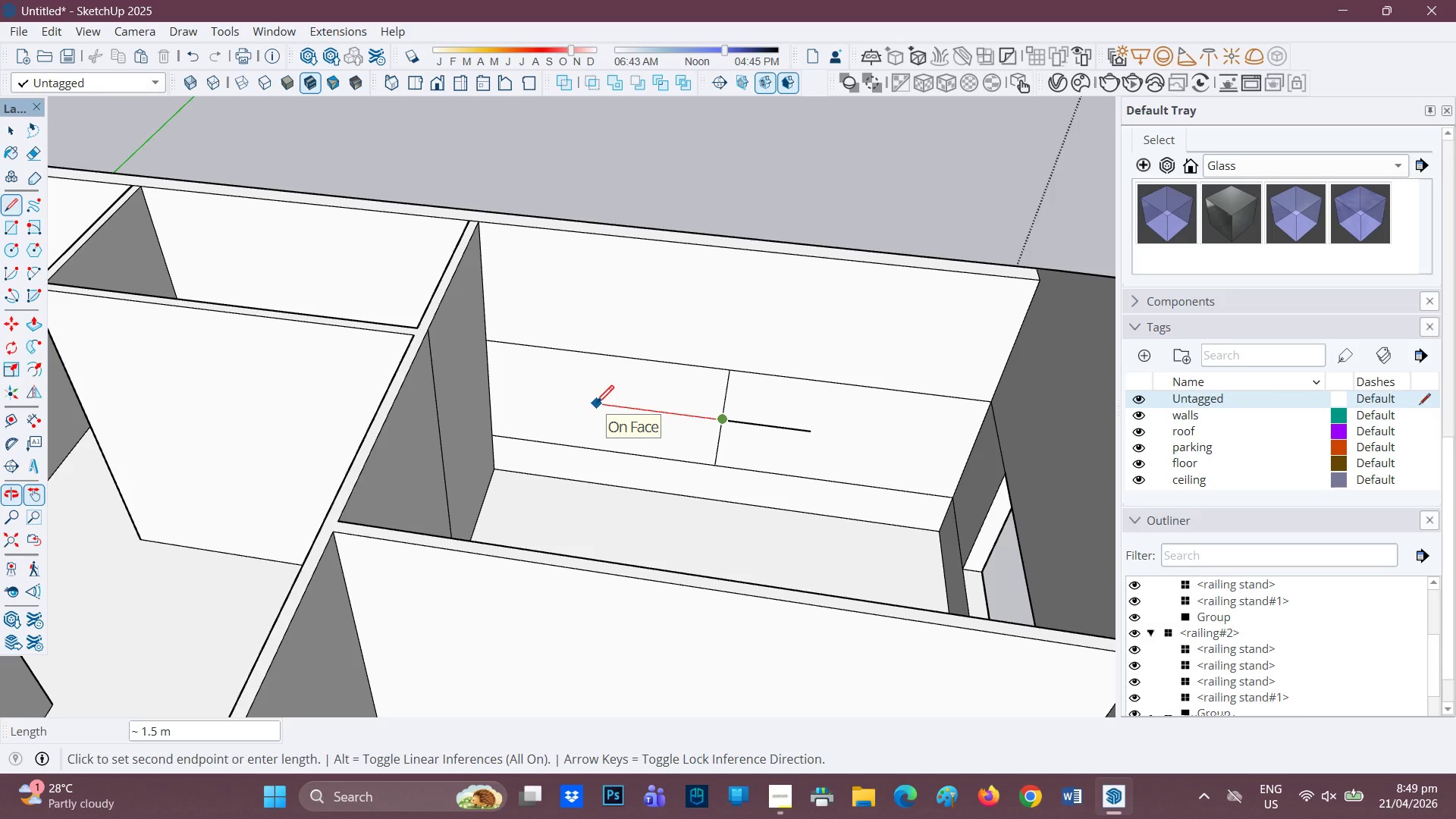 
key(1)
 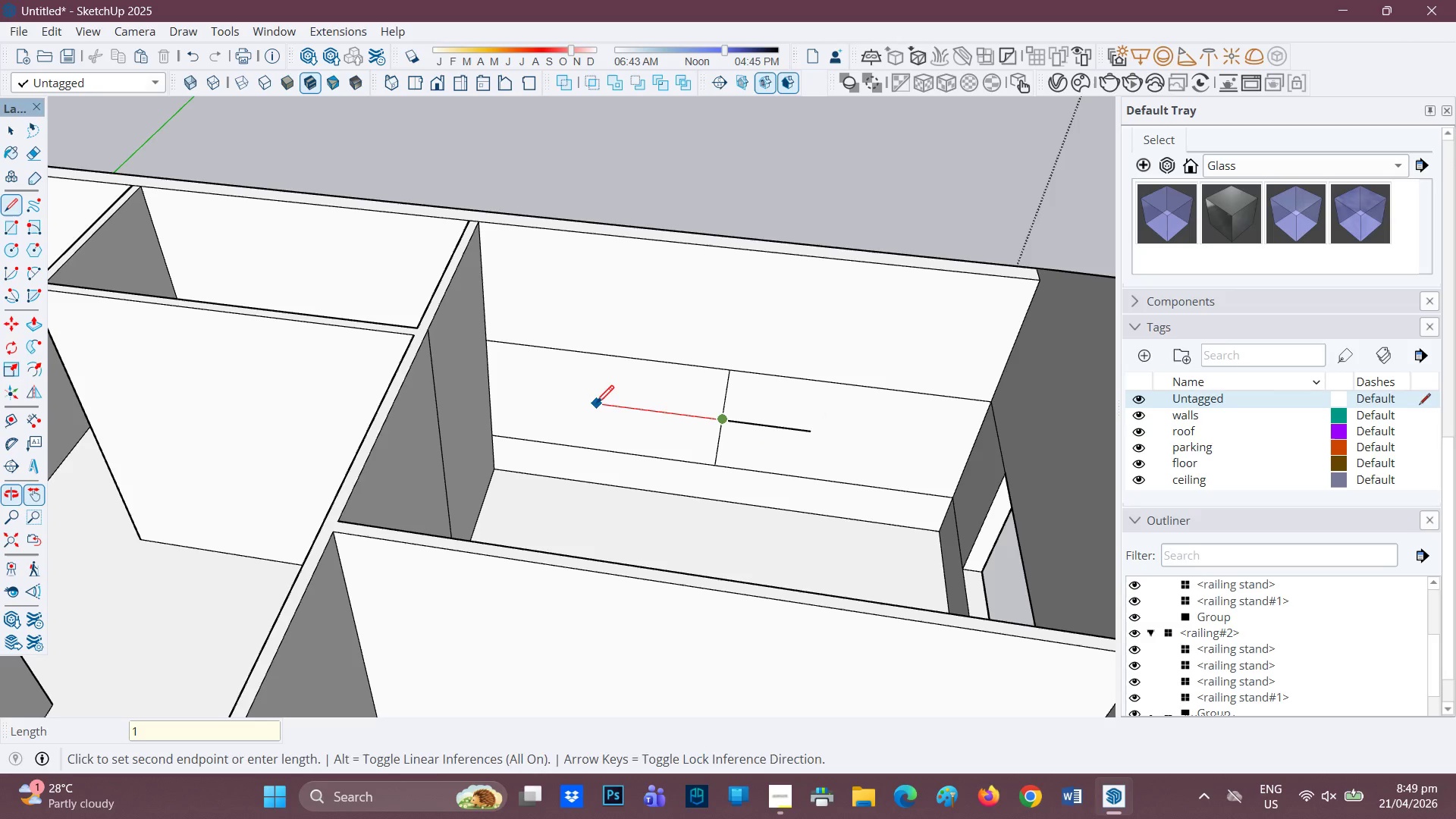 
key(Enter)
 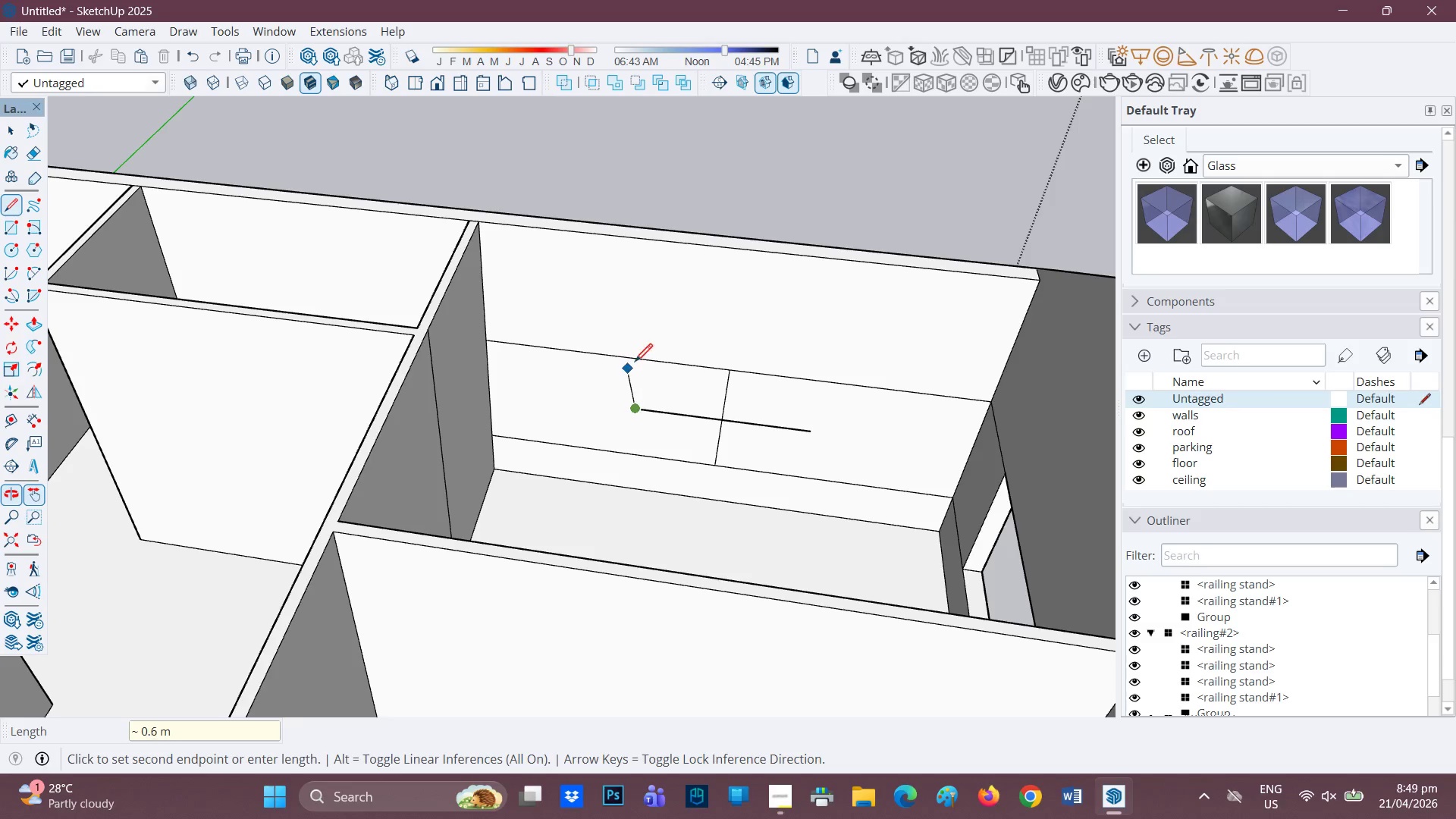 
left_click([638, 359])
 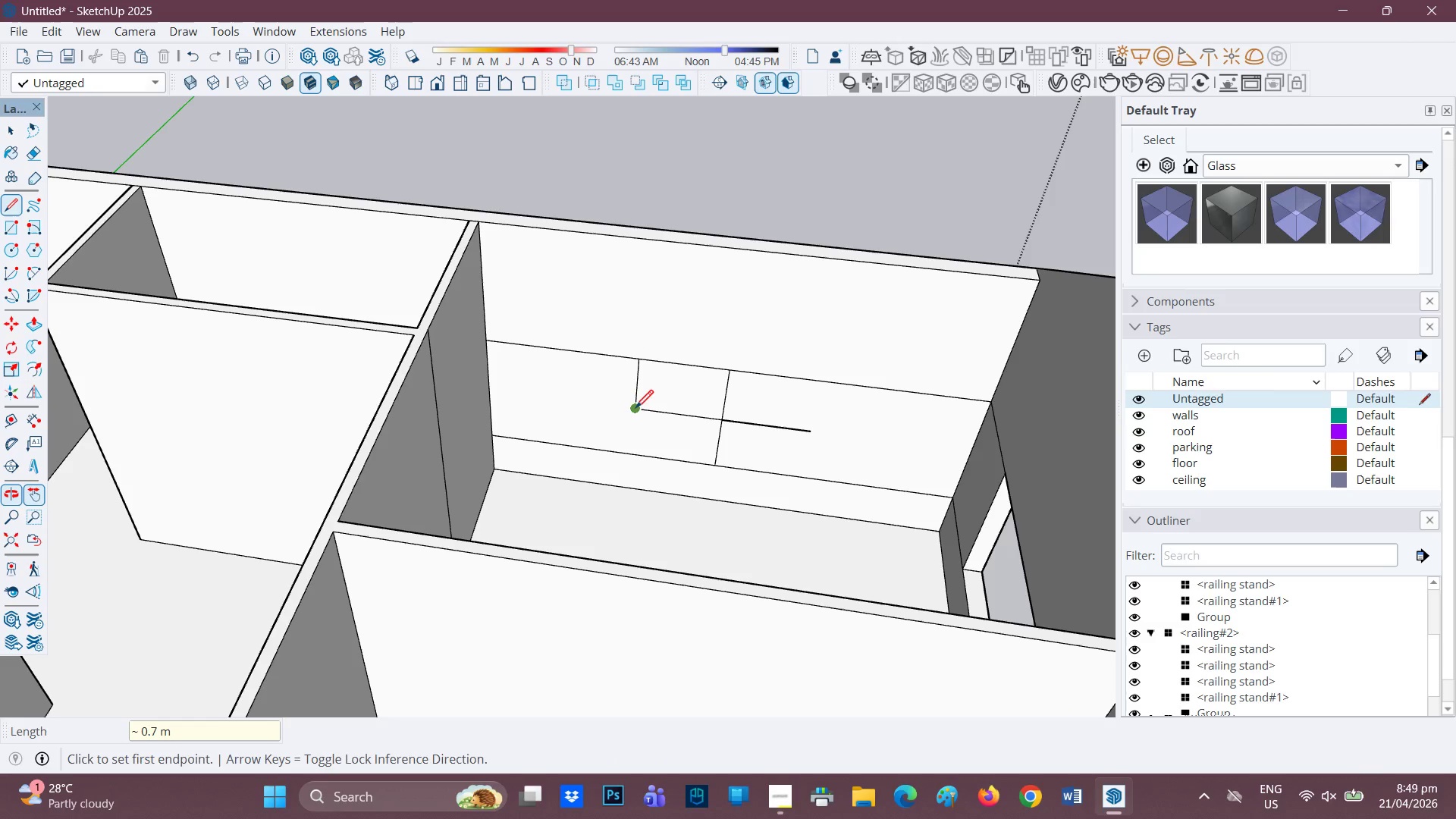 
left_click([635, 410])
 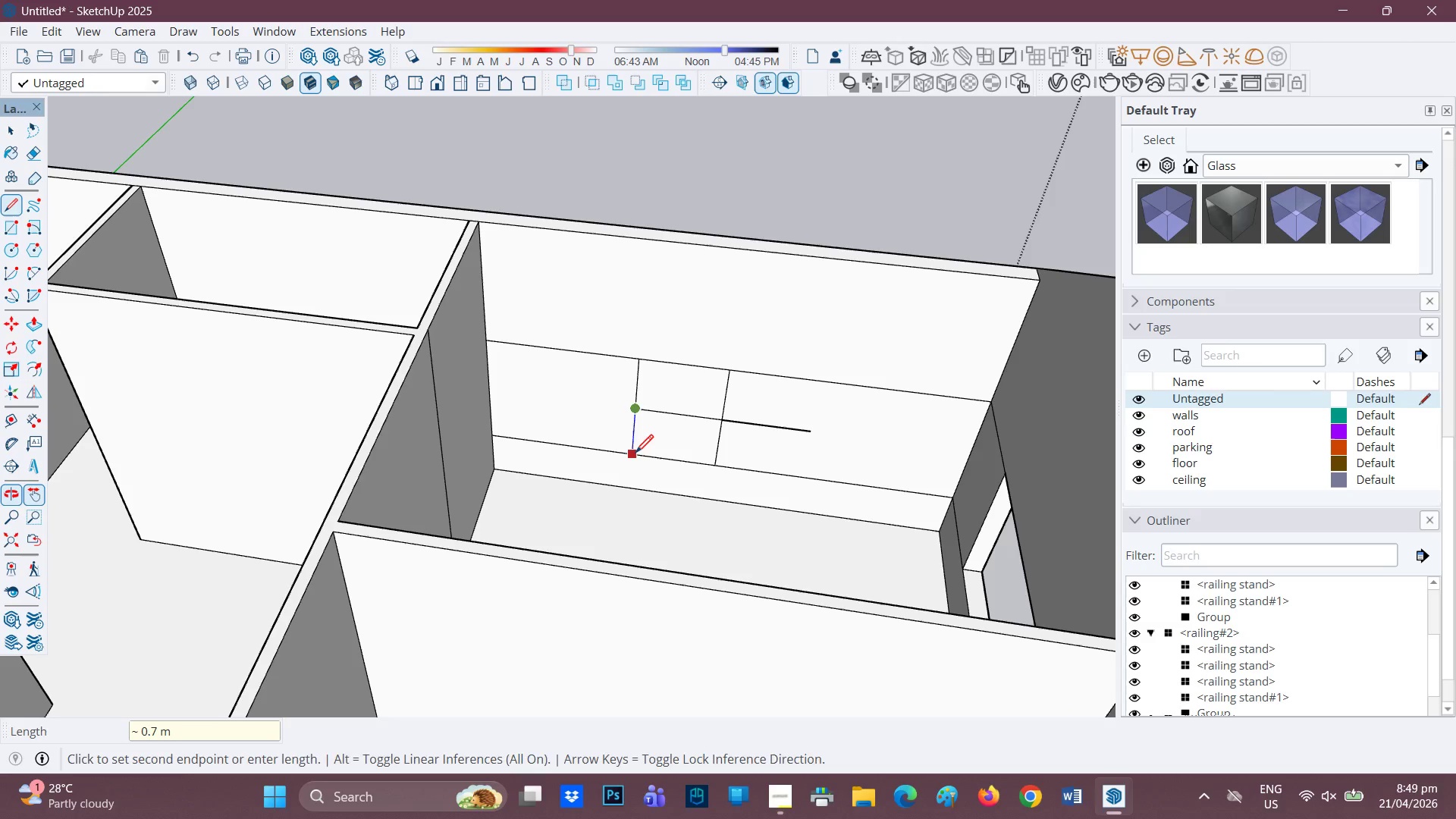 
left_click([635, 454])
 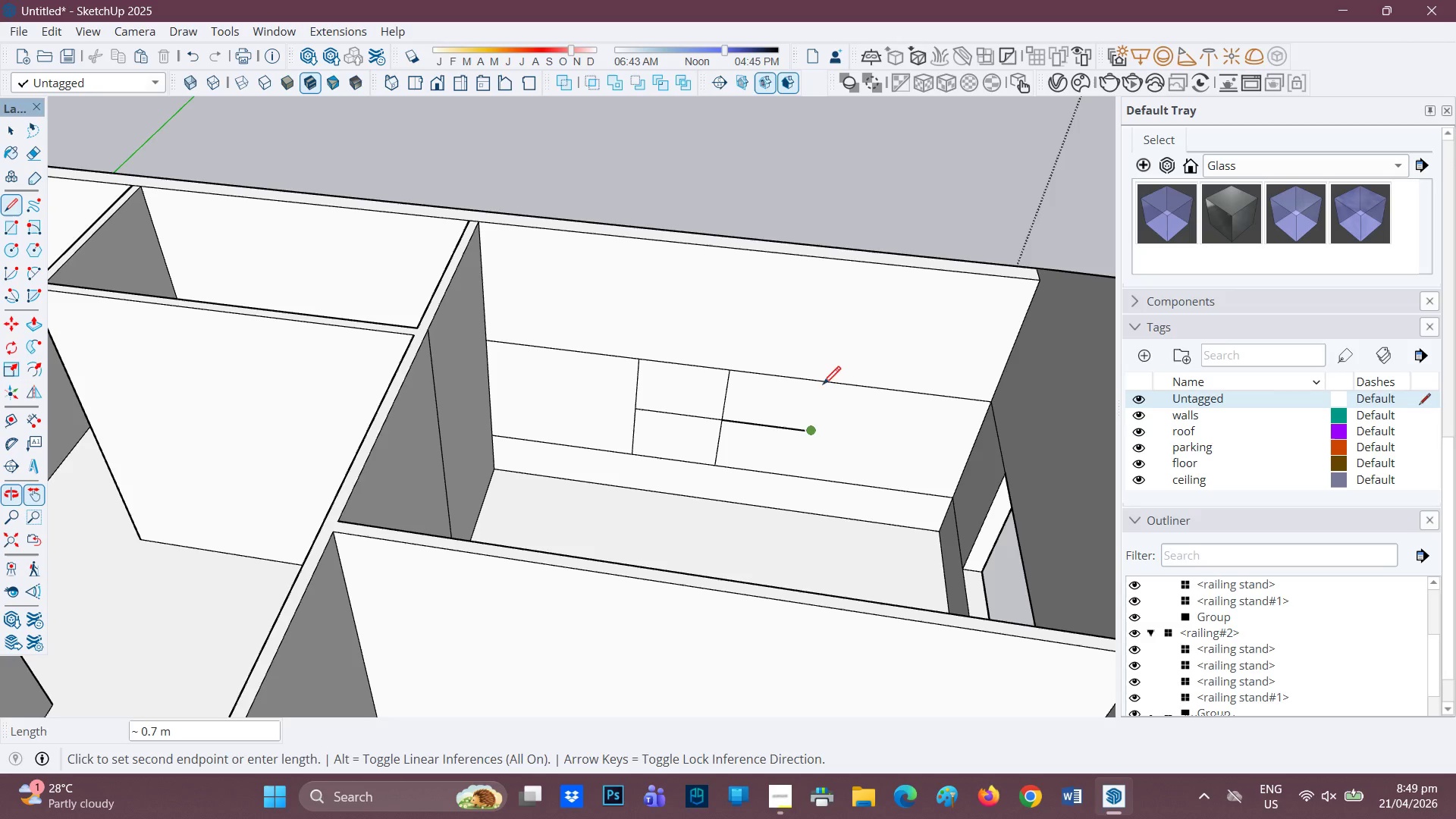 
left_click([821, 379])
 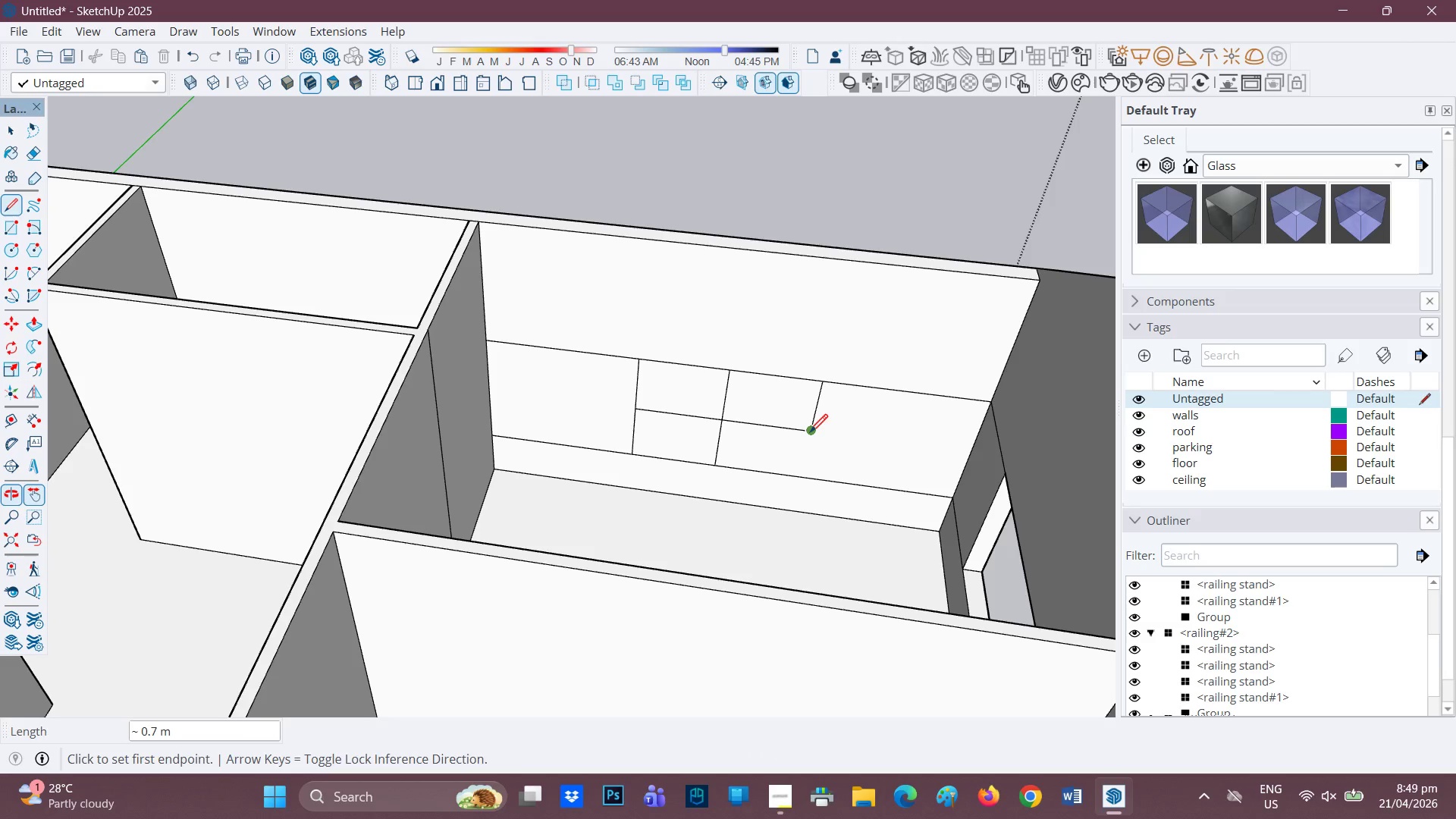 
left_click([810, 434])
 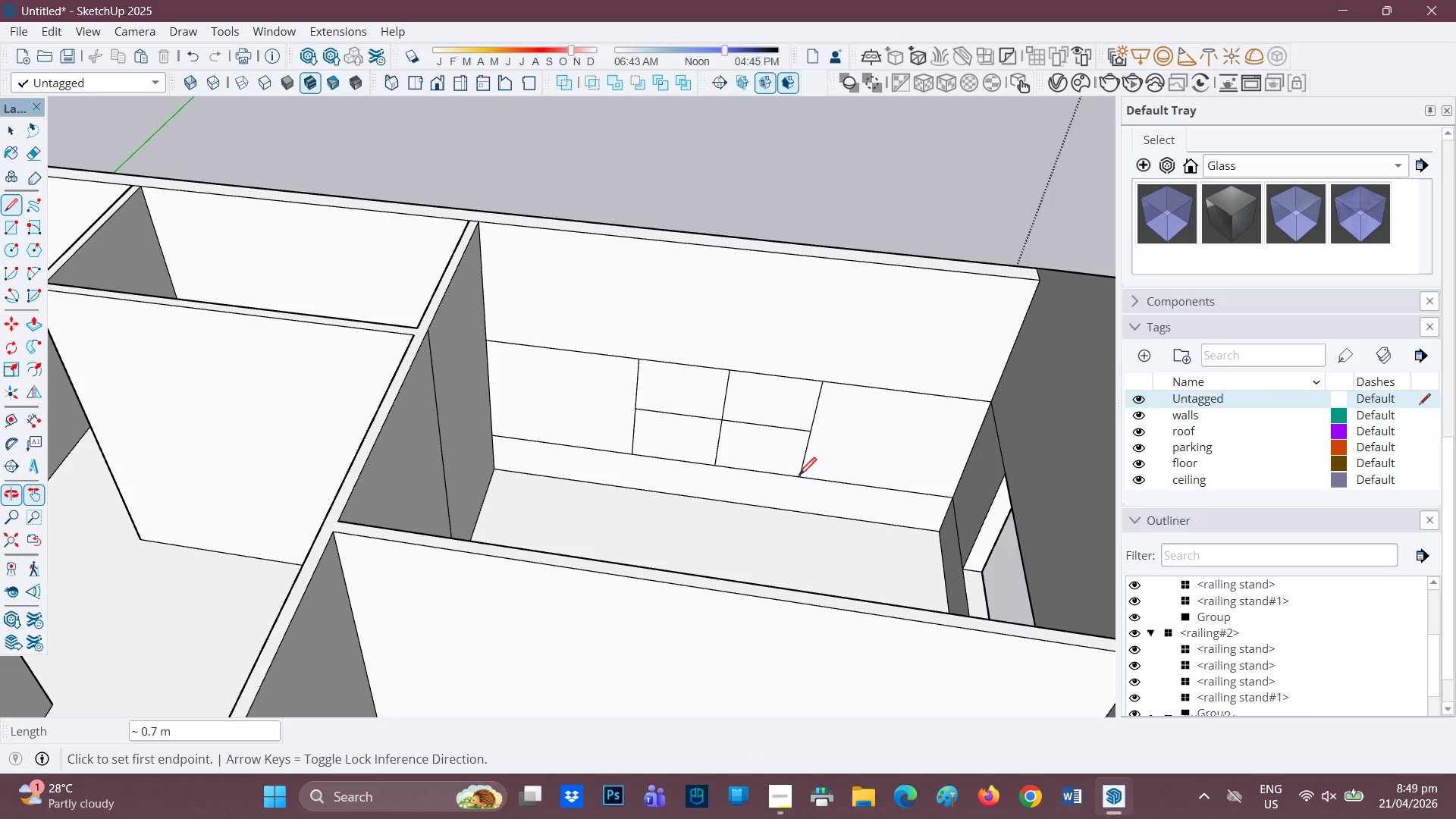 
key(E)
 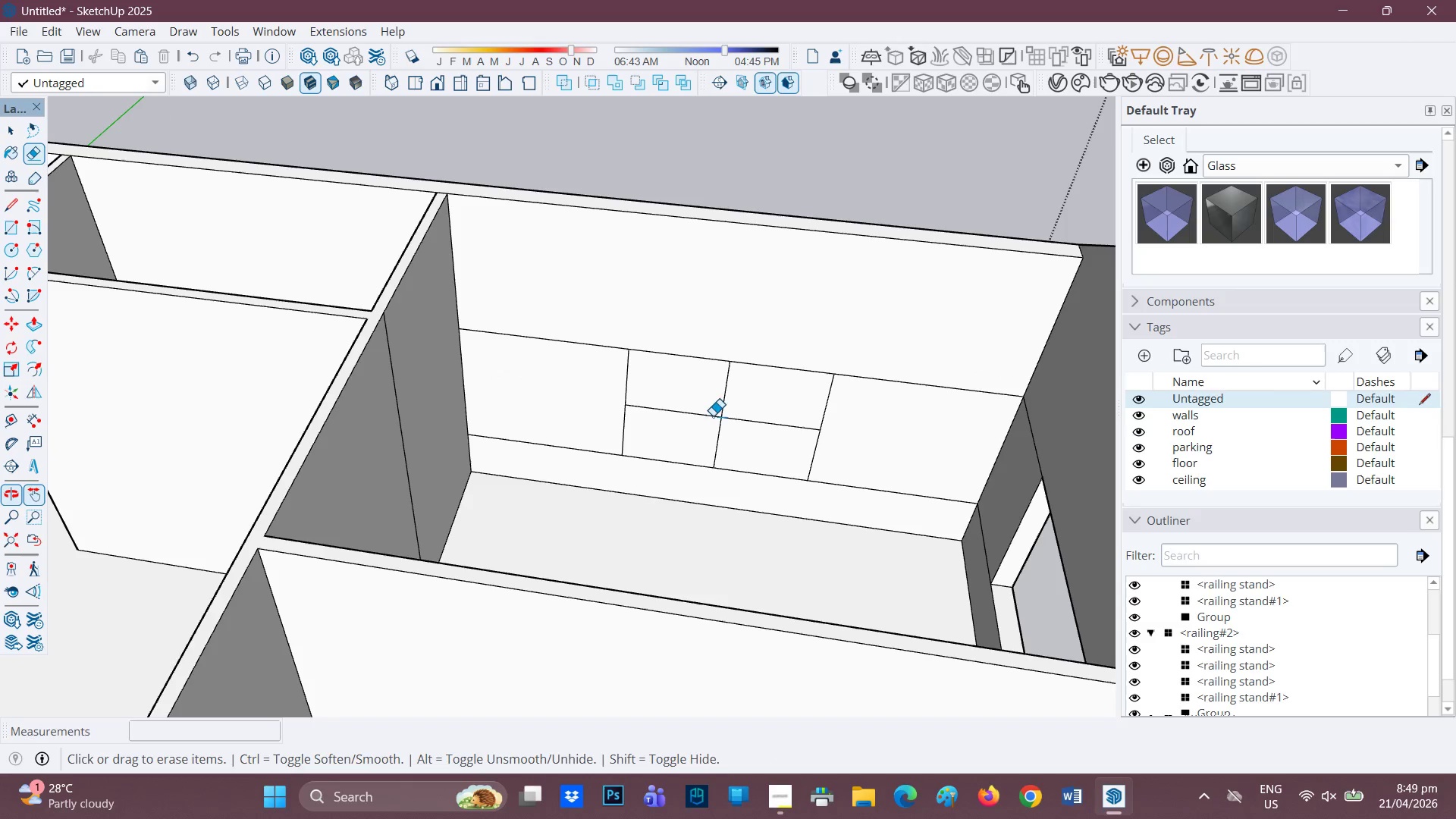 
scroll: coordinate [727, 444], scroll_direction: up, amount: 1.0
 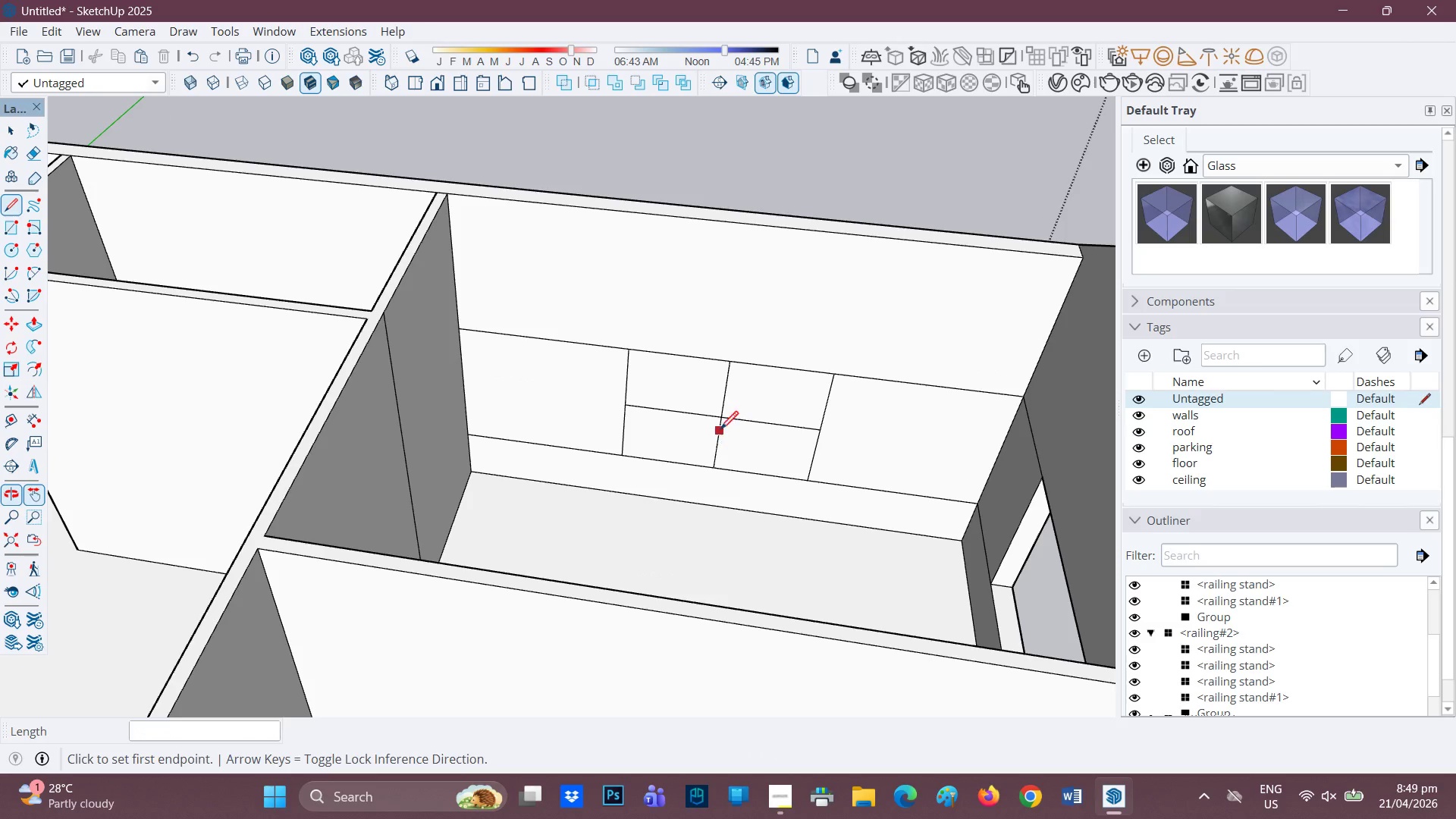 
left_click_drag(start_coordinate=[713, 416], to_coordinate=[727, 422])
 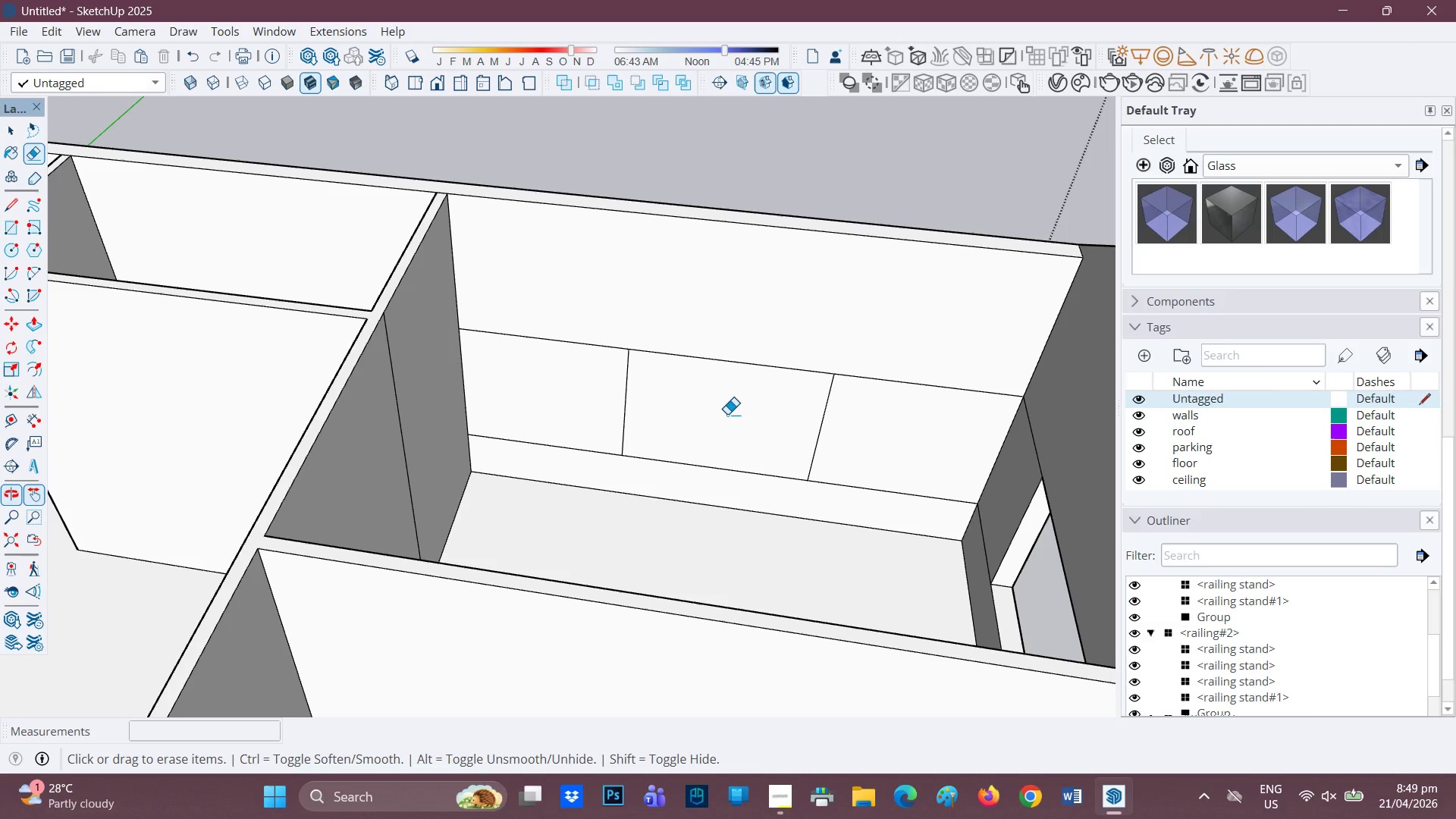 
left_click([727, 414])
 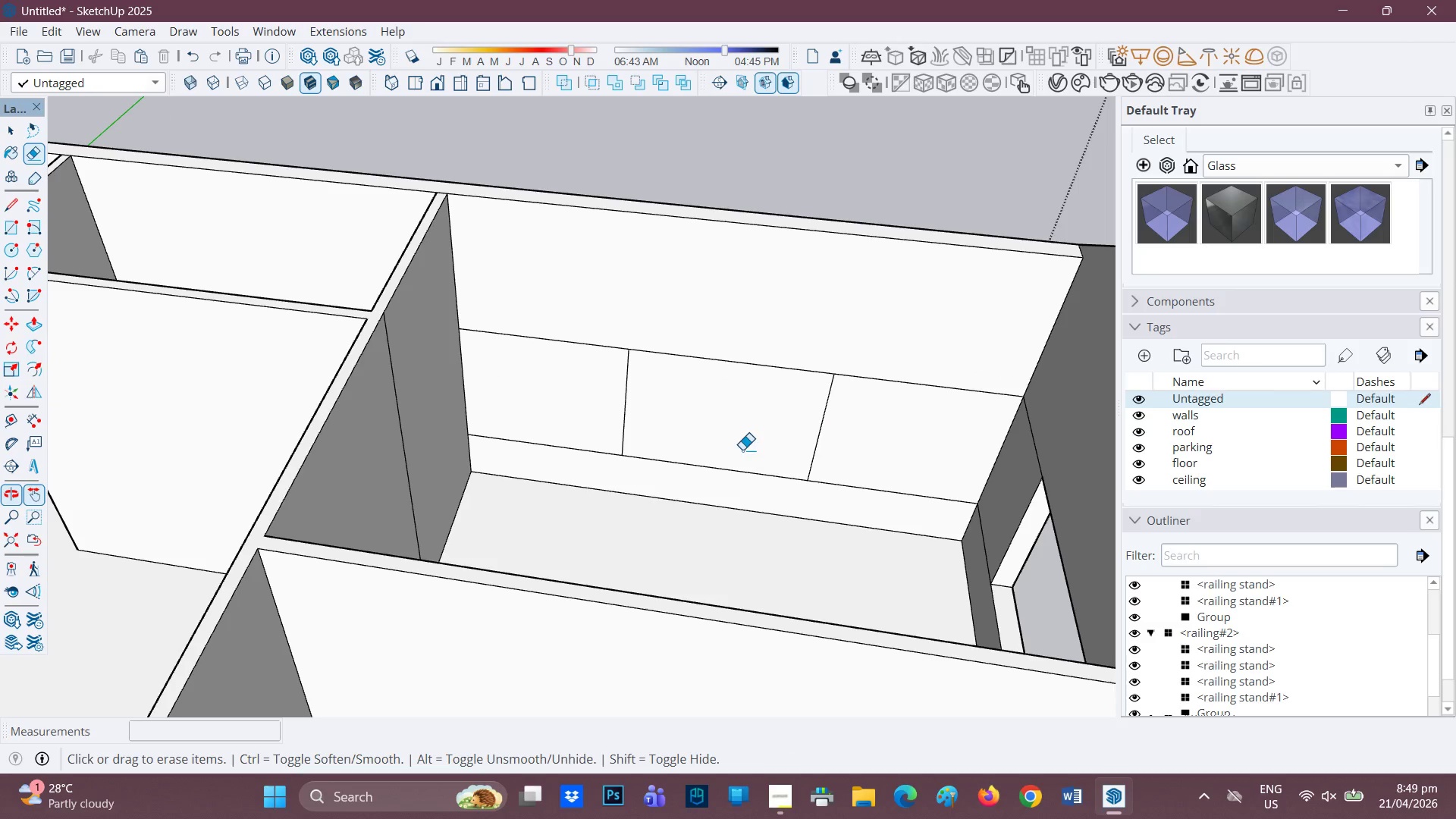 
scroll: coordinate [742, 463], scroll_direction: down, amount: 1.0
 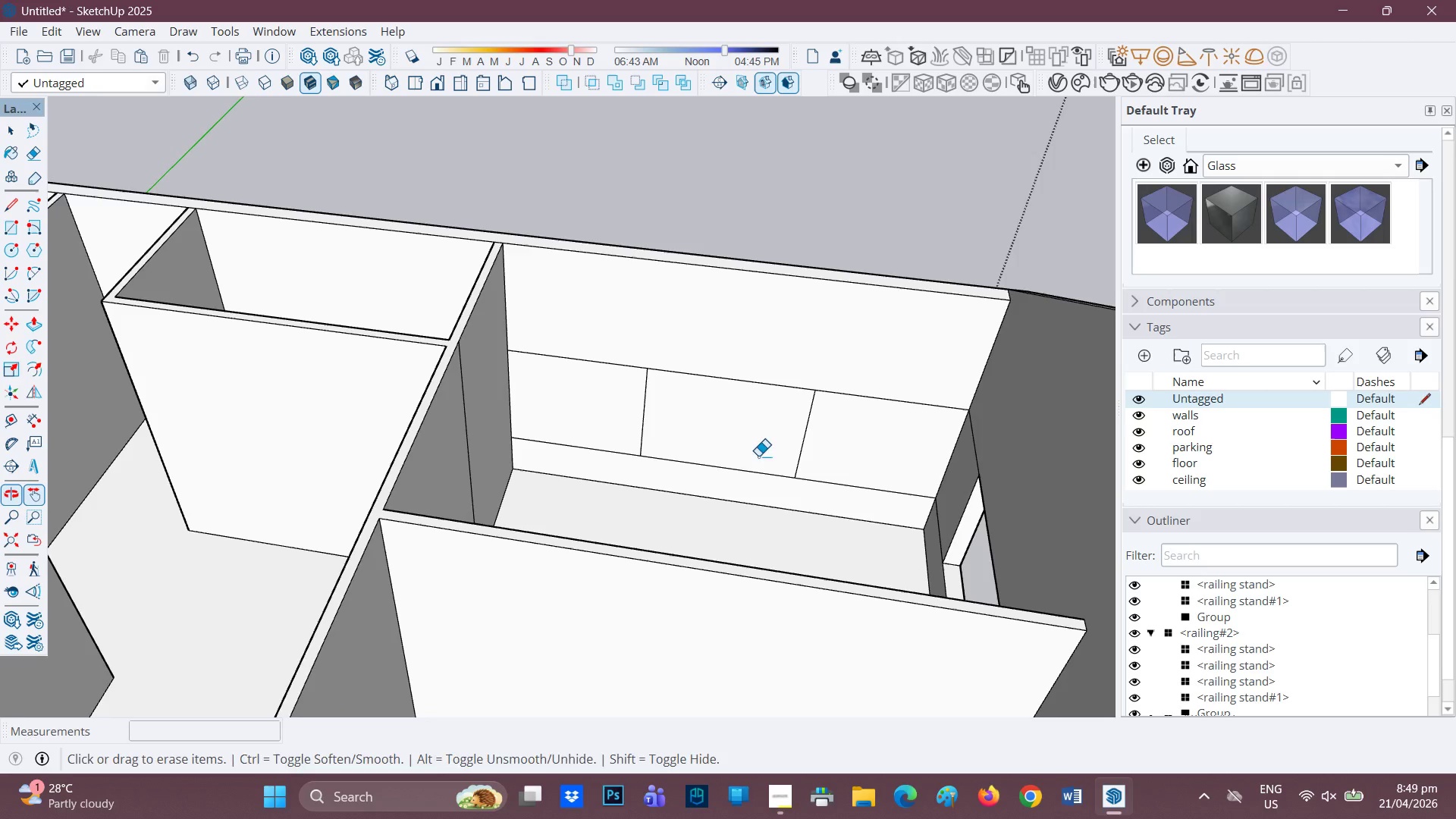 
key(P)
 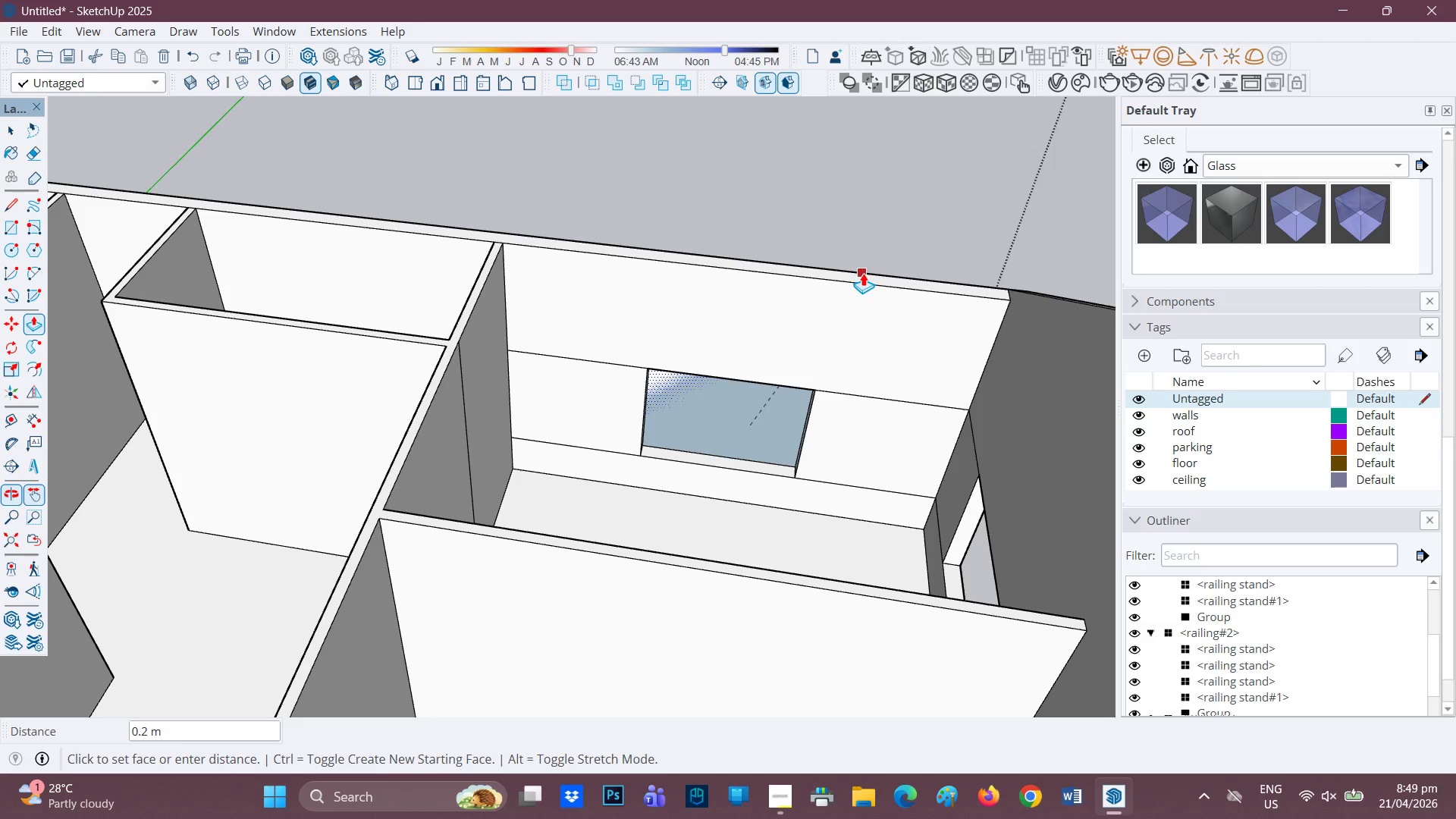 
scroll: coordinate [884, 471], scroll_direction: down, amount: 4.0
 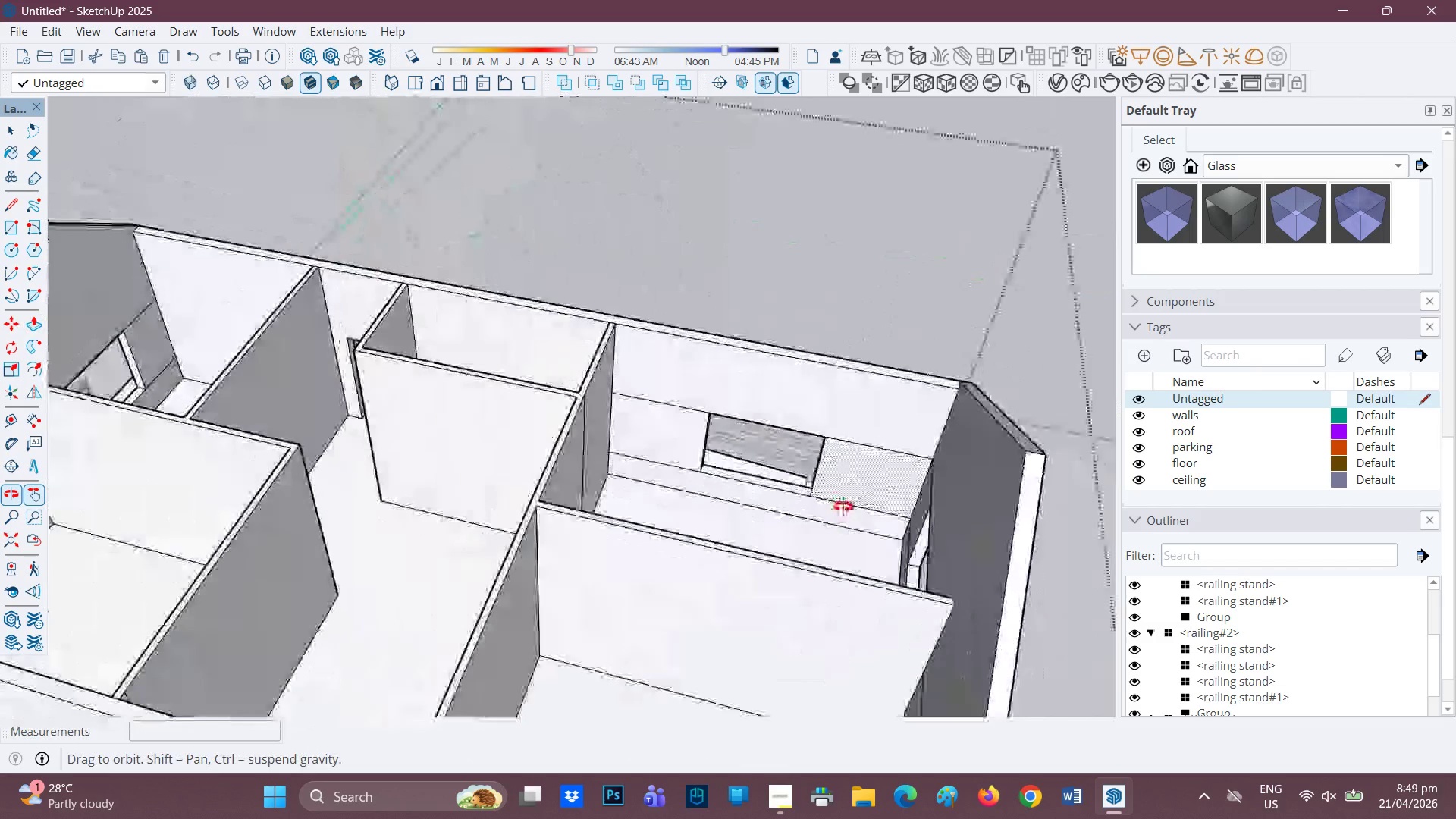 
scroll: coordinate [697, 448], scroll_direction: up, amount: 1.0
 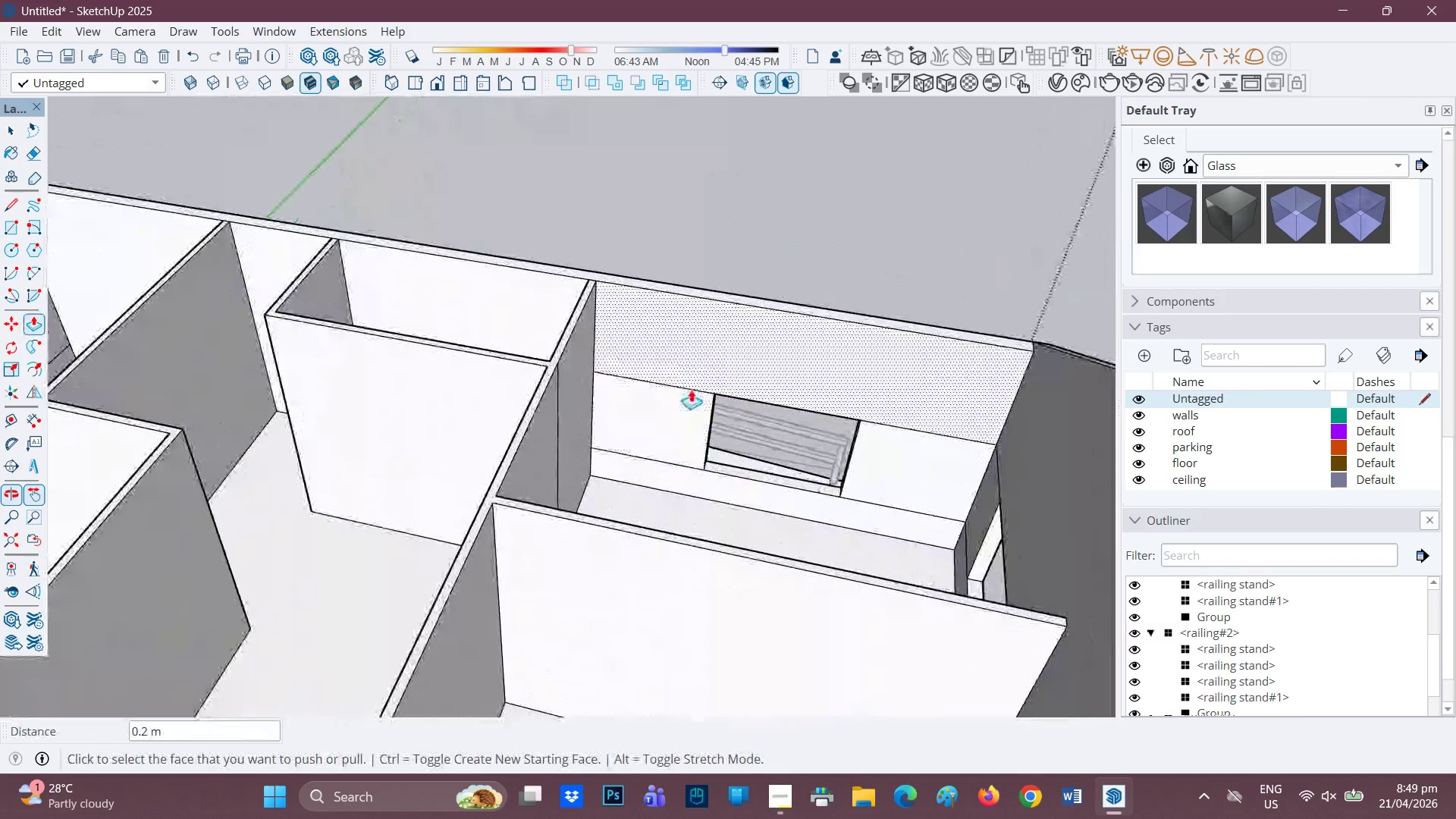 
key(E)
 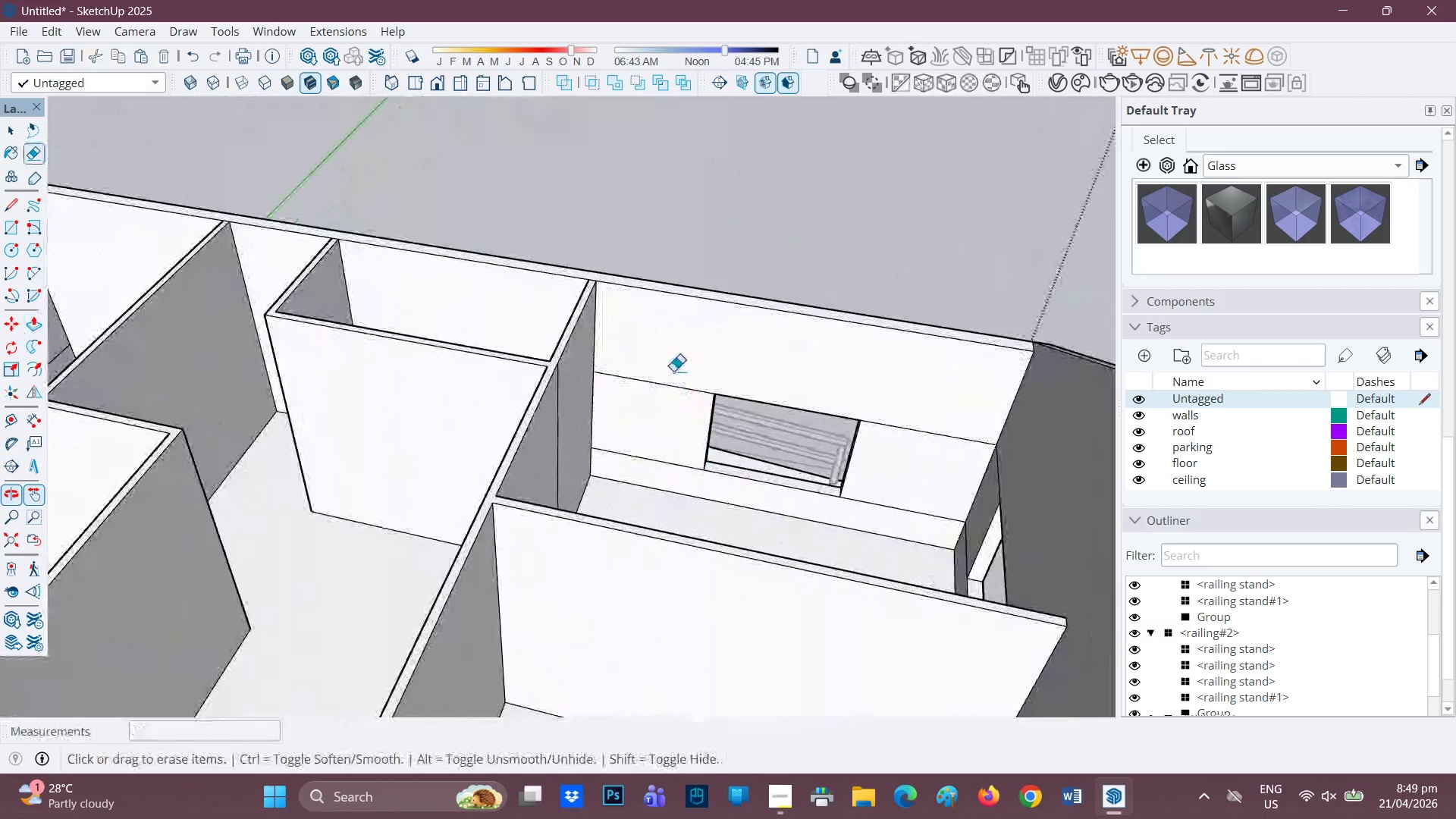 
left_click_drag(start_coordinate=[673, 372], to_coordinate=[663, 407])
 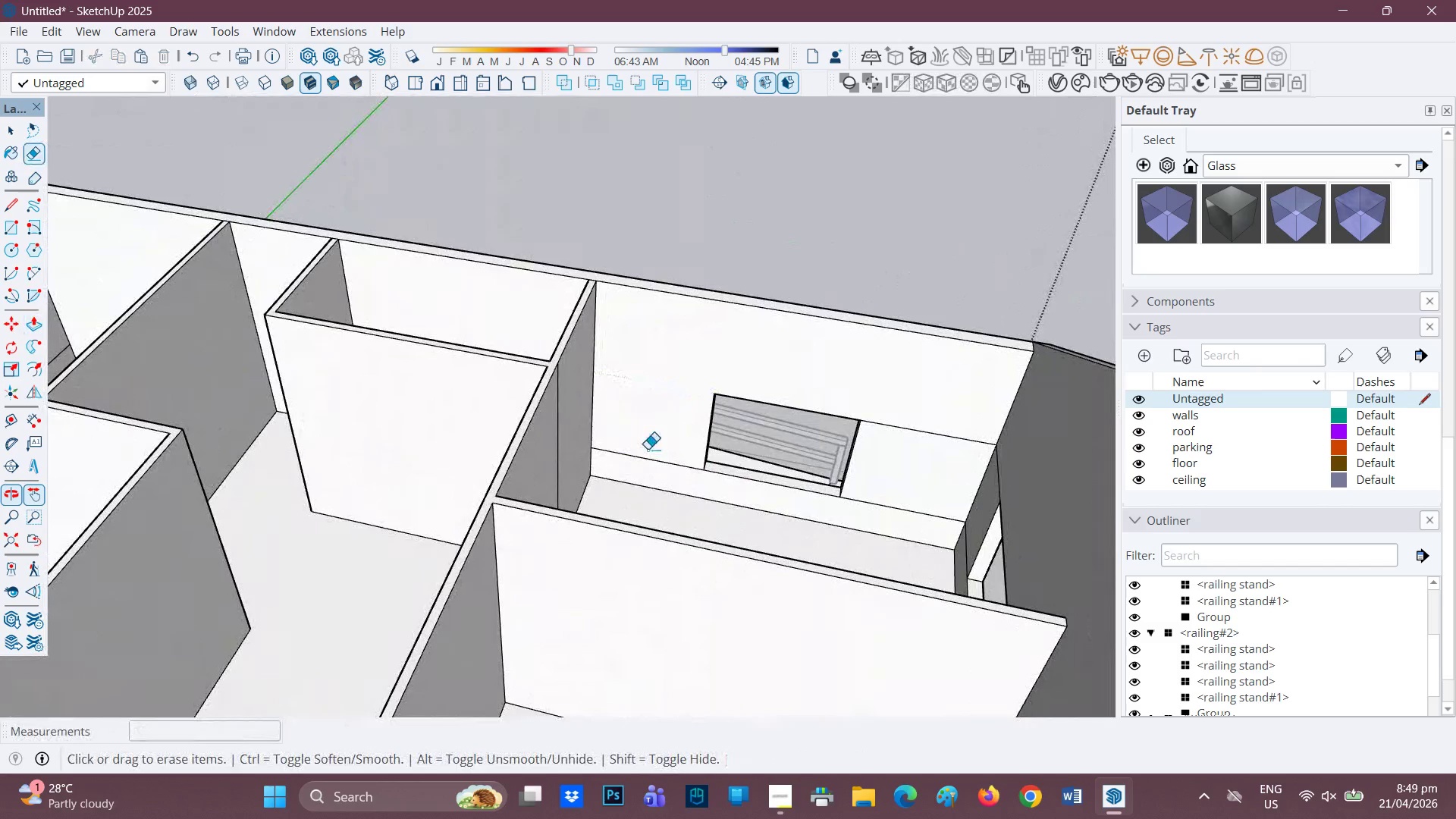 
left_click_drag(start_coordinate=[648, 448], to_coordinate=[648, 469])
 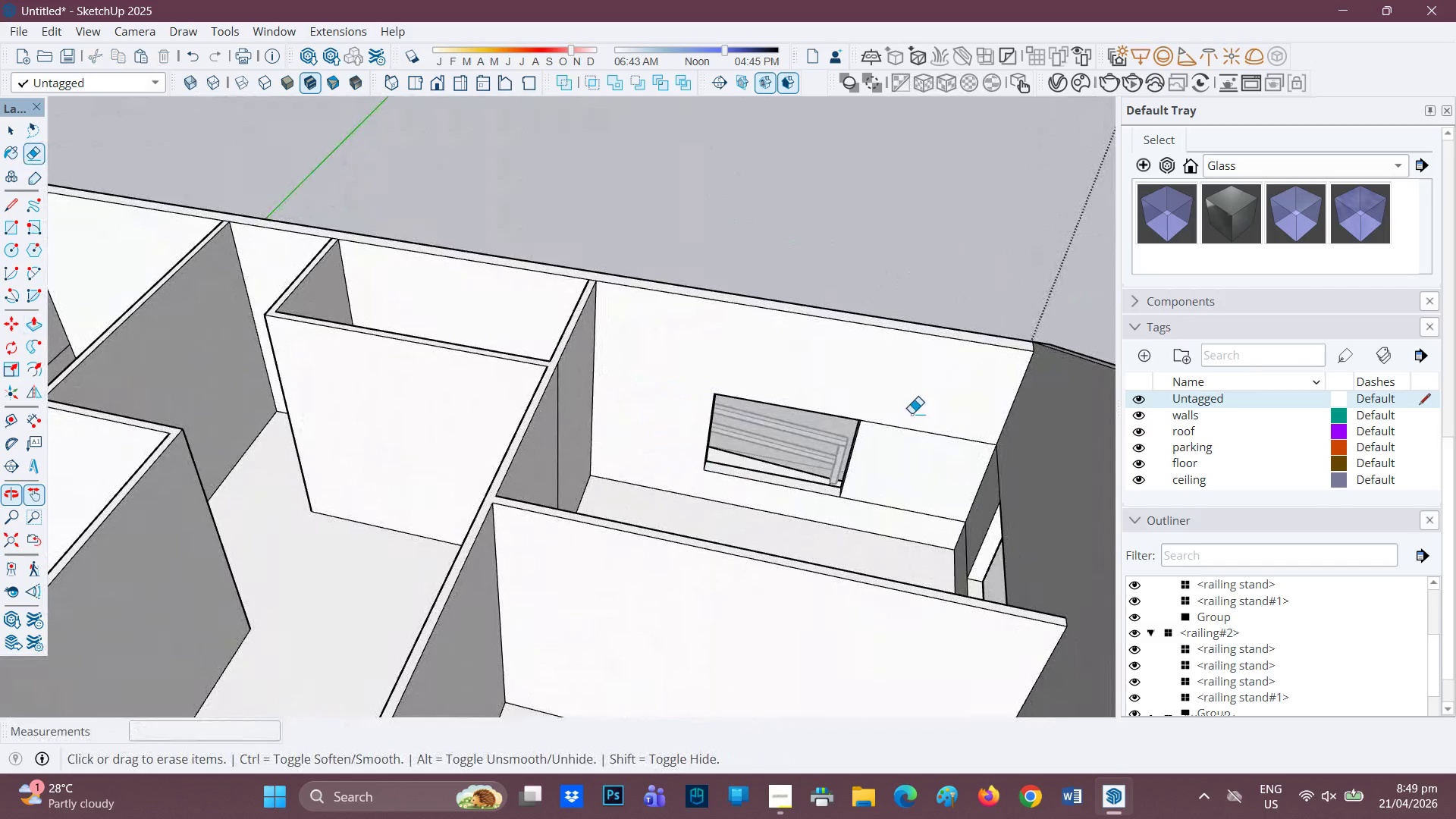 
left_click_drag(start_coordinate=[912, 413], to_coordinate=[889, 516])
 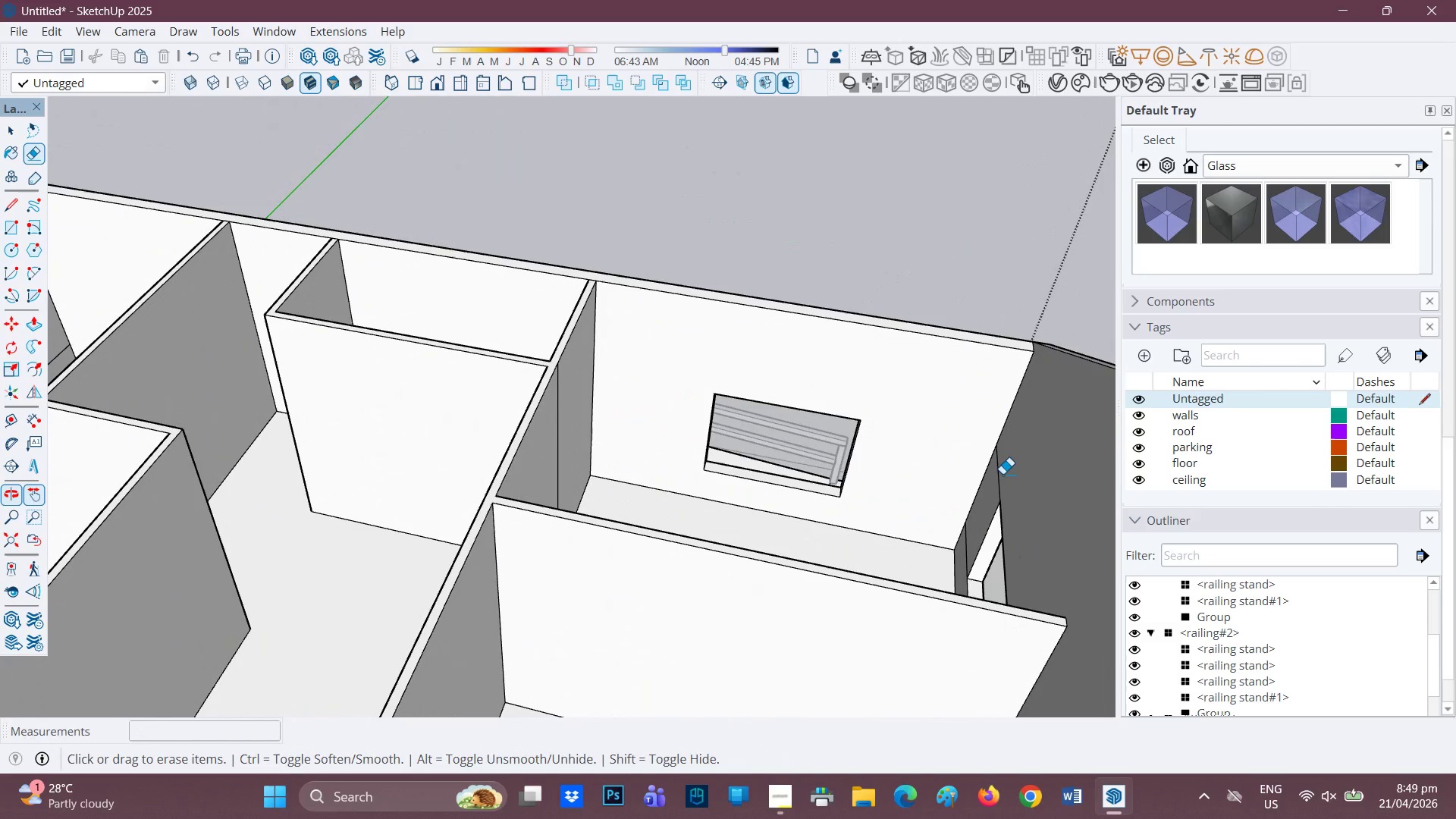 
left_click_drag(start_coordinate=[1003, 474], to_coordinate=[992, 486])
 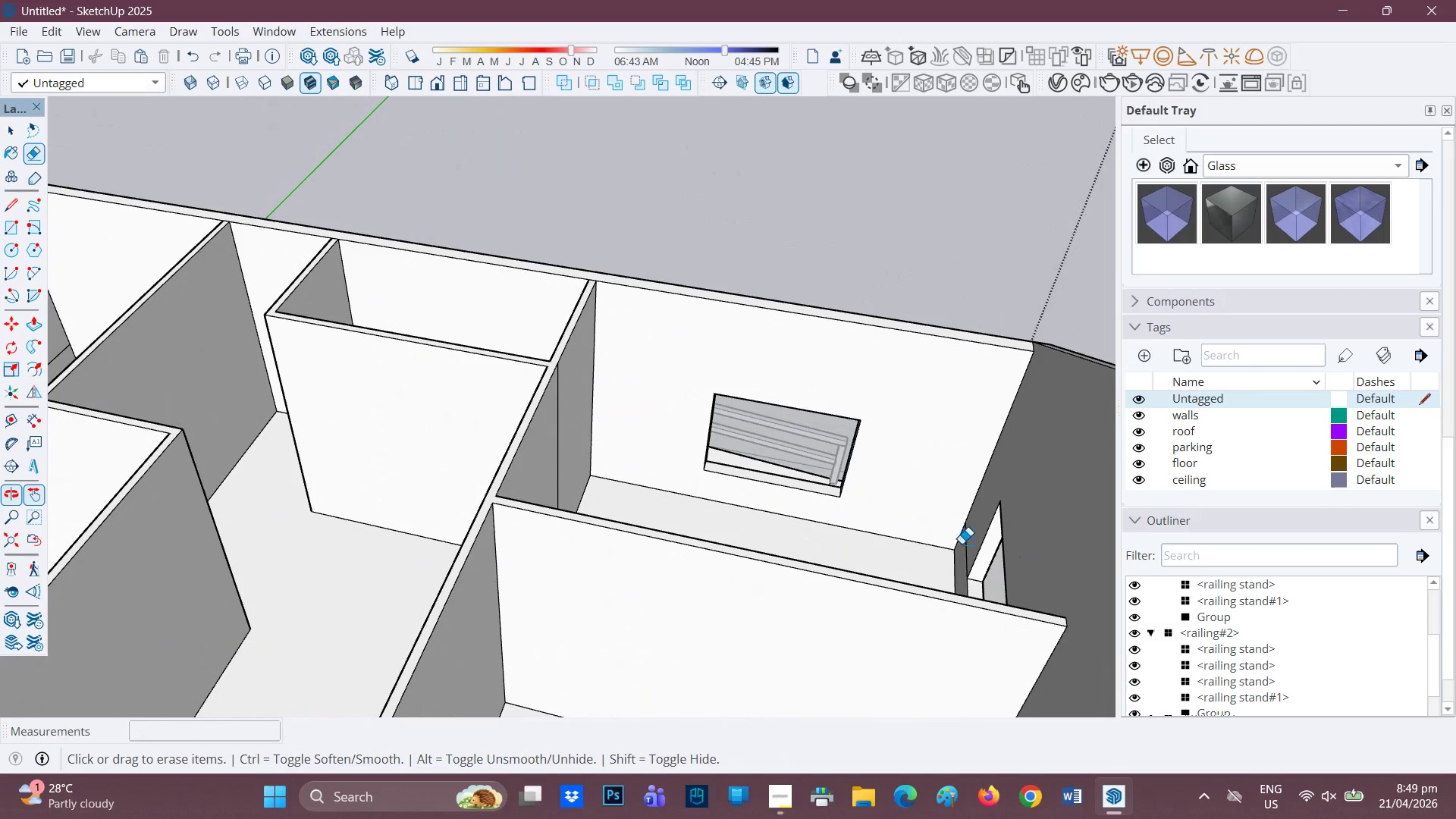 
left_click_drag(start_coordinate=[963, 544], to_coordinate=[969, 544])
 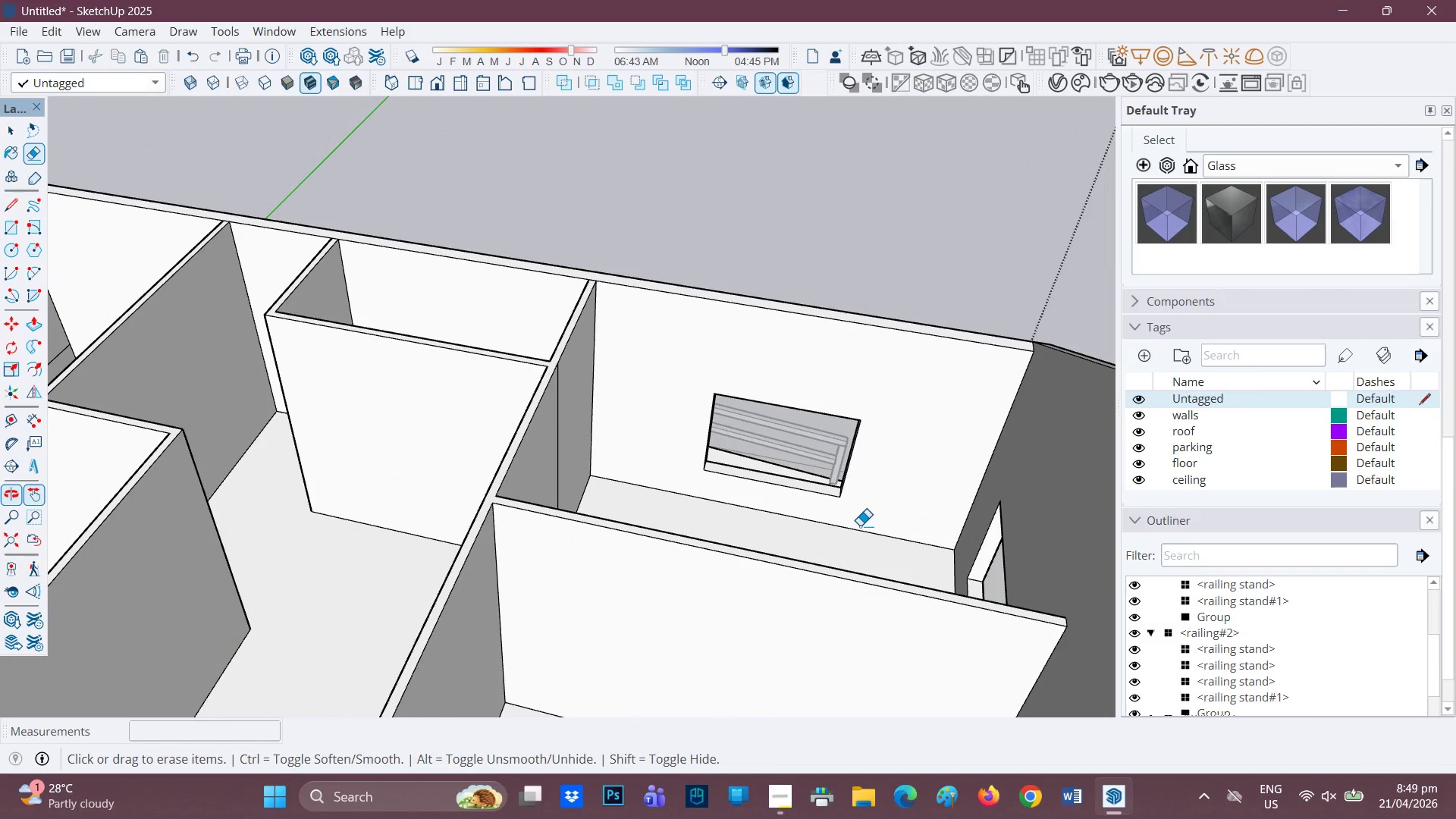 
scroll: coordinate [702, 508], scroll_direction: down, amount: 3.0
 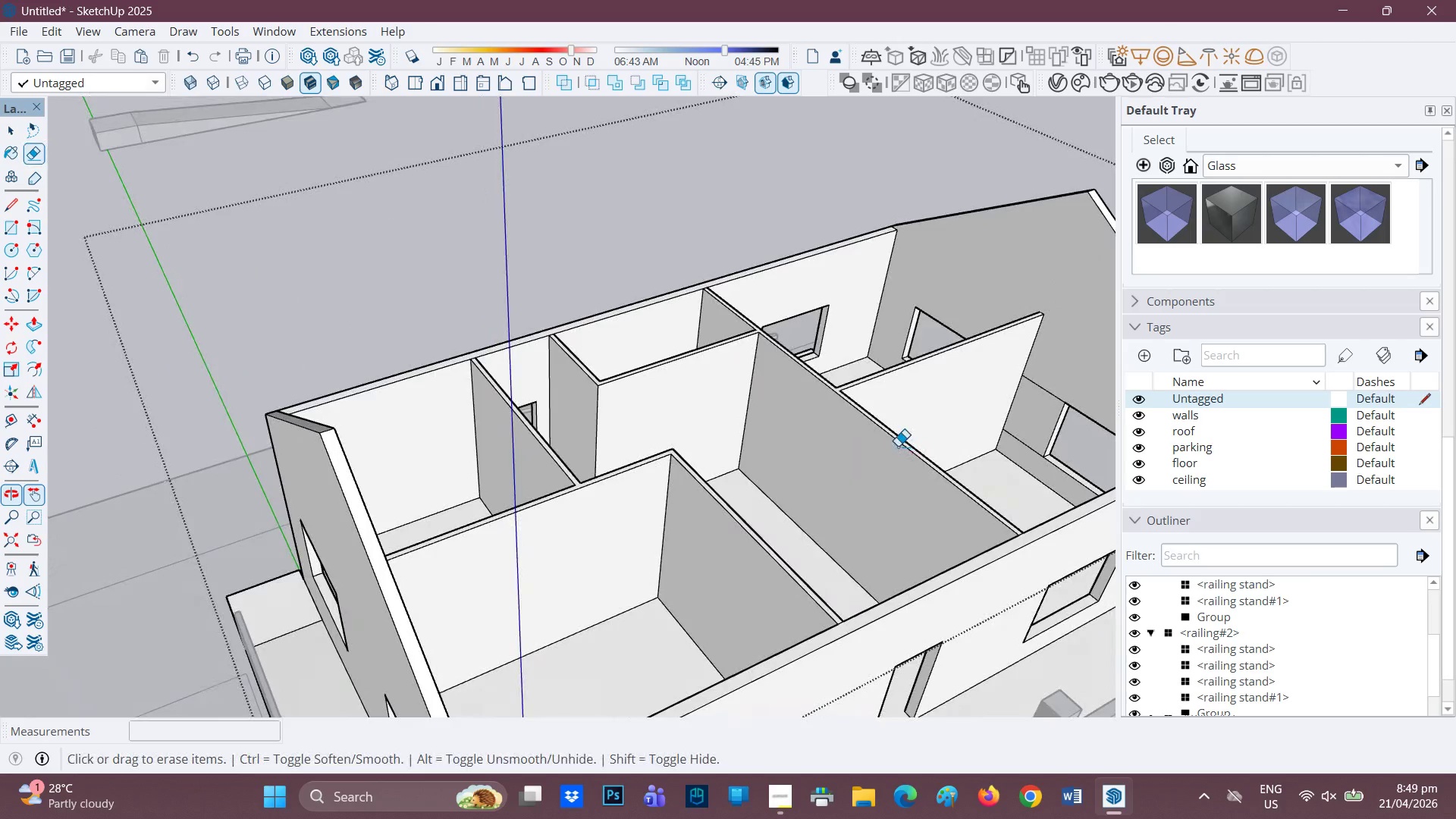 
type(he)
 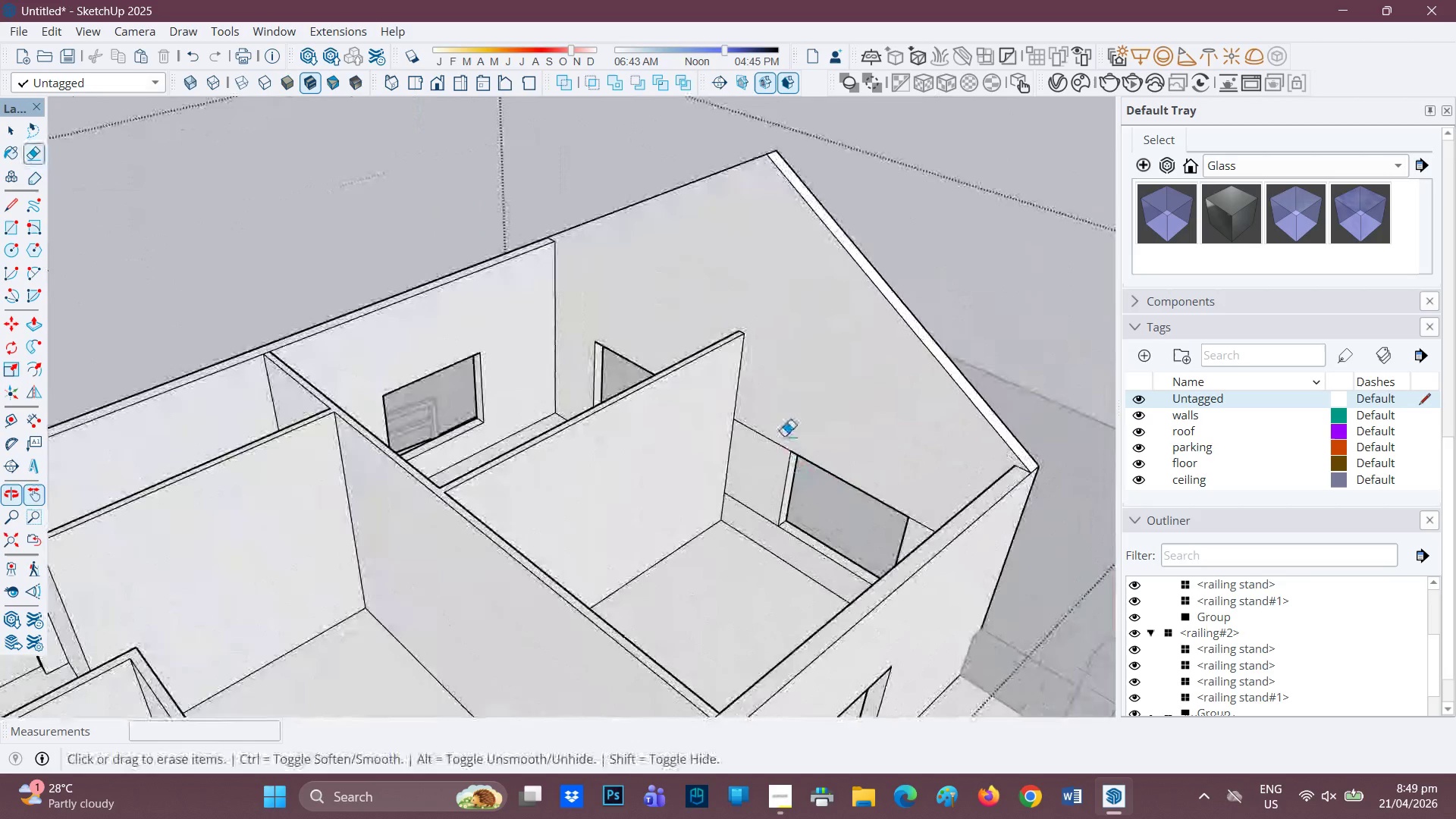 
left_click_drag(start_coordinate=[881, 431], to_coordinate=[515, 556])
 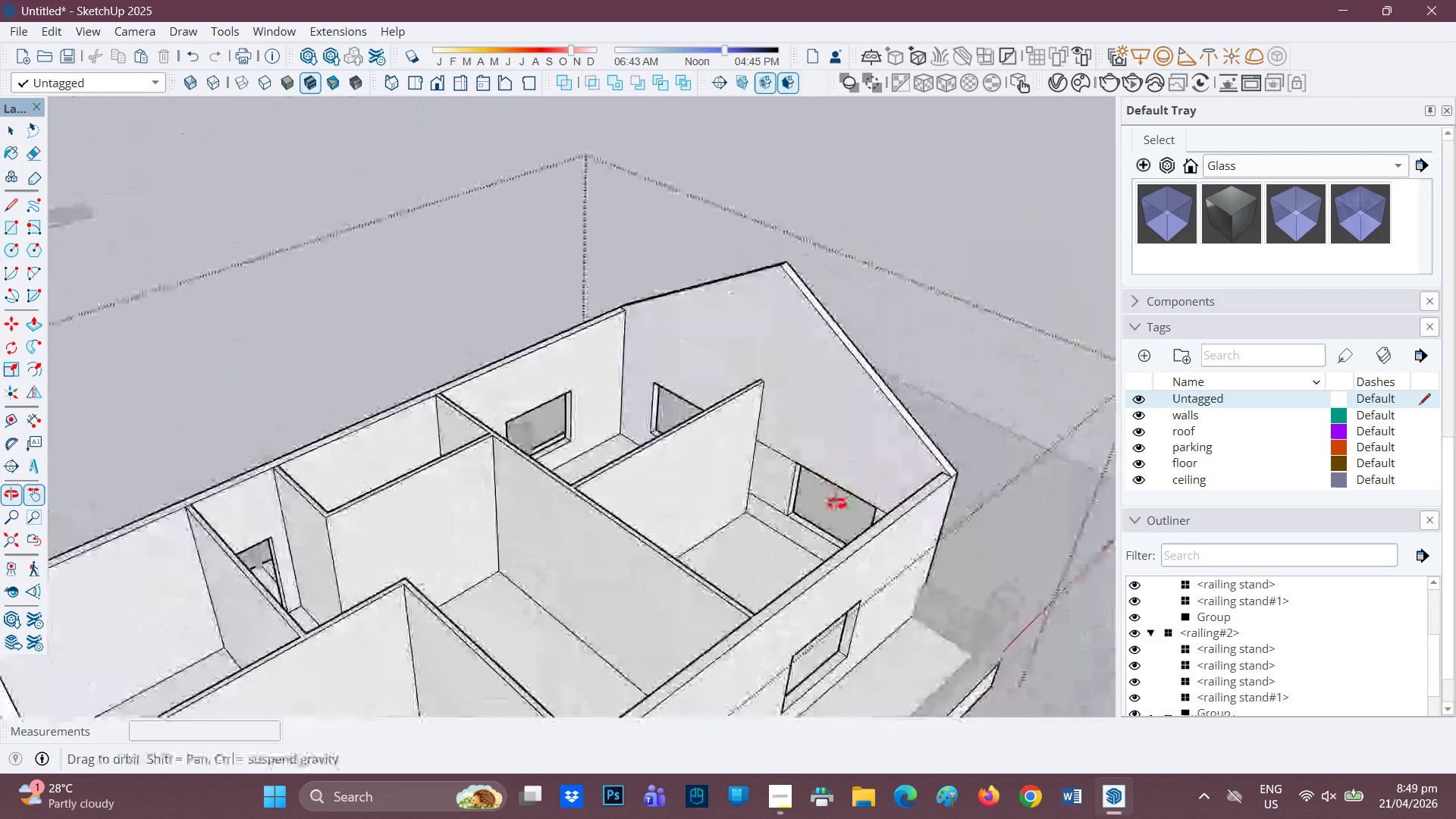 
scroll: coordinate [801, 485], scroll_direction: up, amount: 2.0
 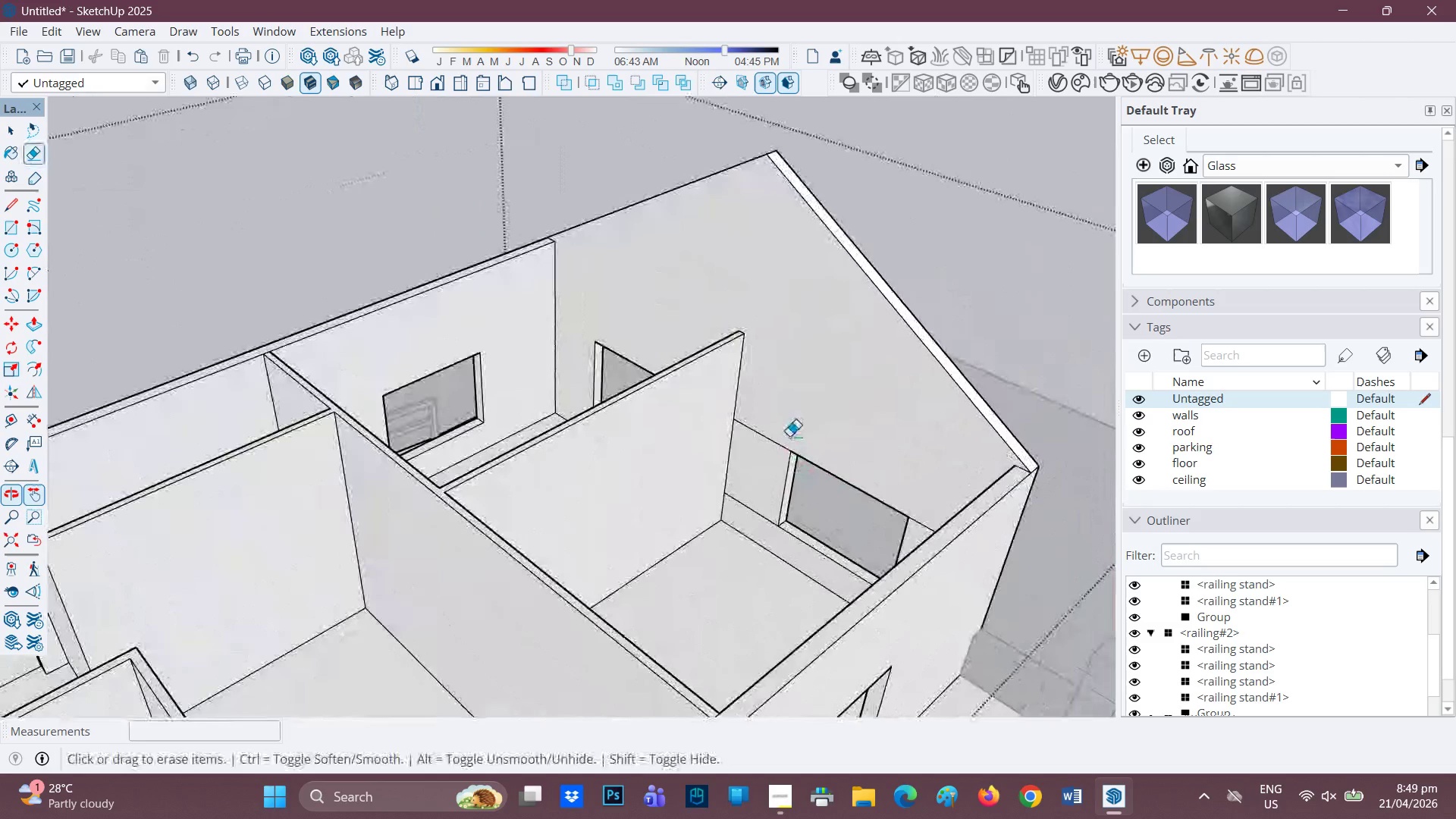 
left_click_drag(start_coordinate=[785, 436], to_coordinate=[770, 449])
 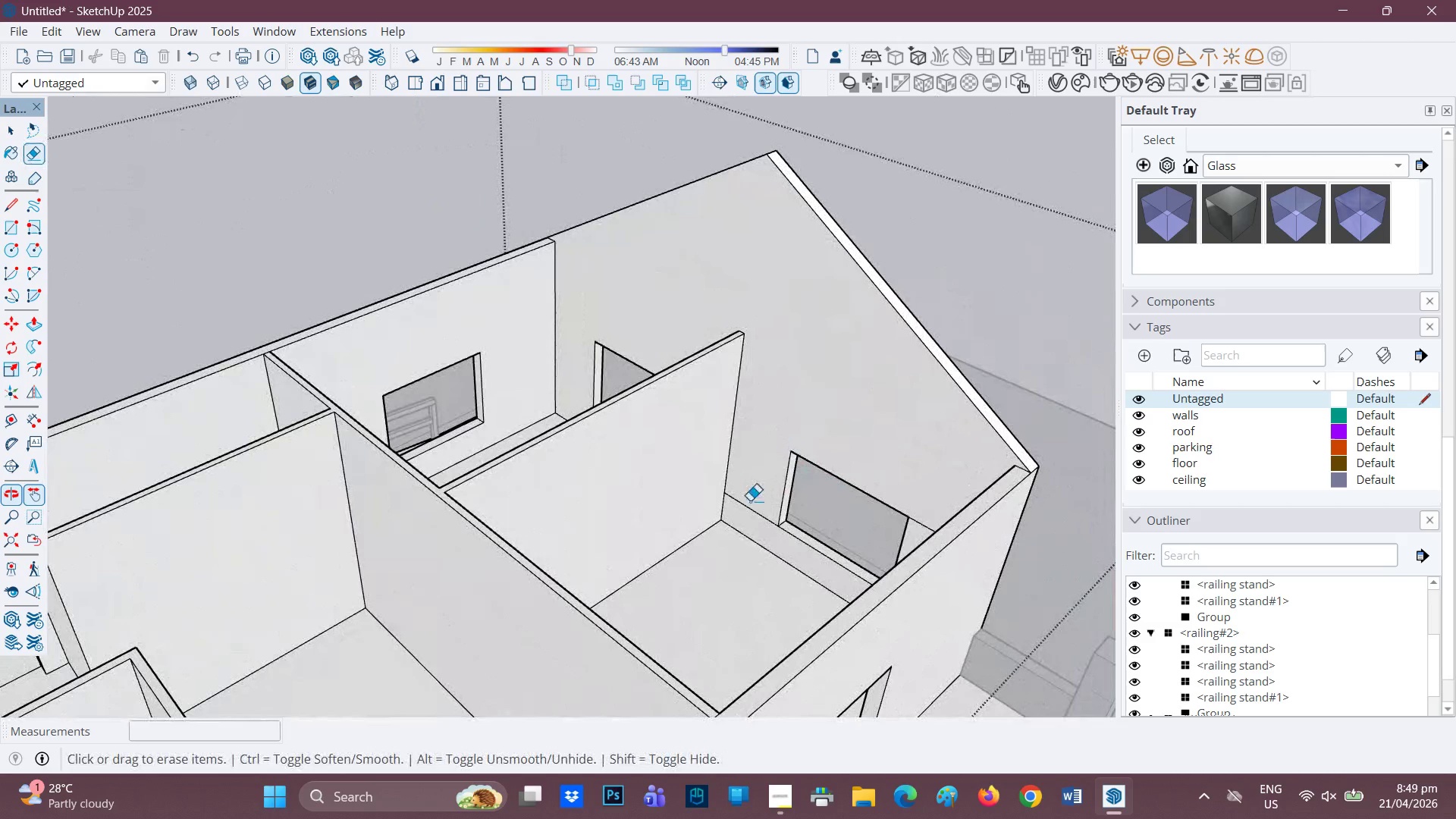 
left_click_drag(start_coordinate=[749, 499], to_coordinate=[752, 521])
 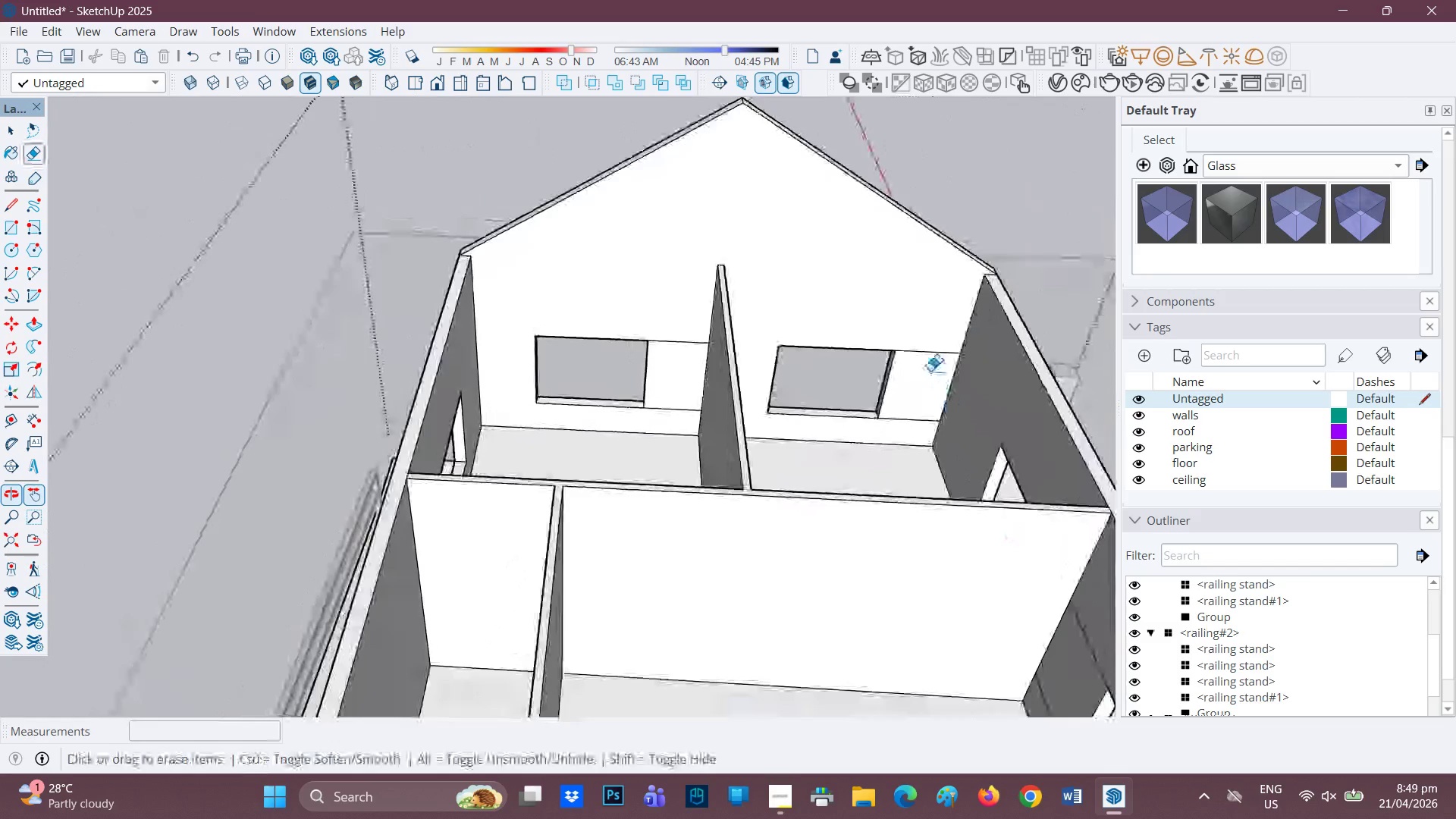 
left_click_drag(start_coordinate=[933, 350], to_coordinate=[932, 369])
 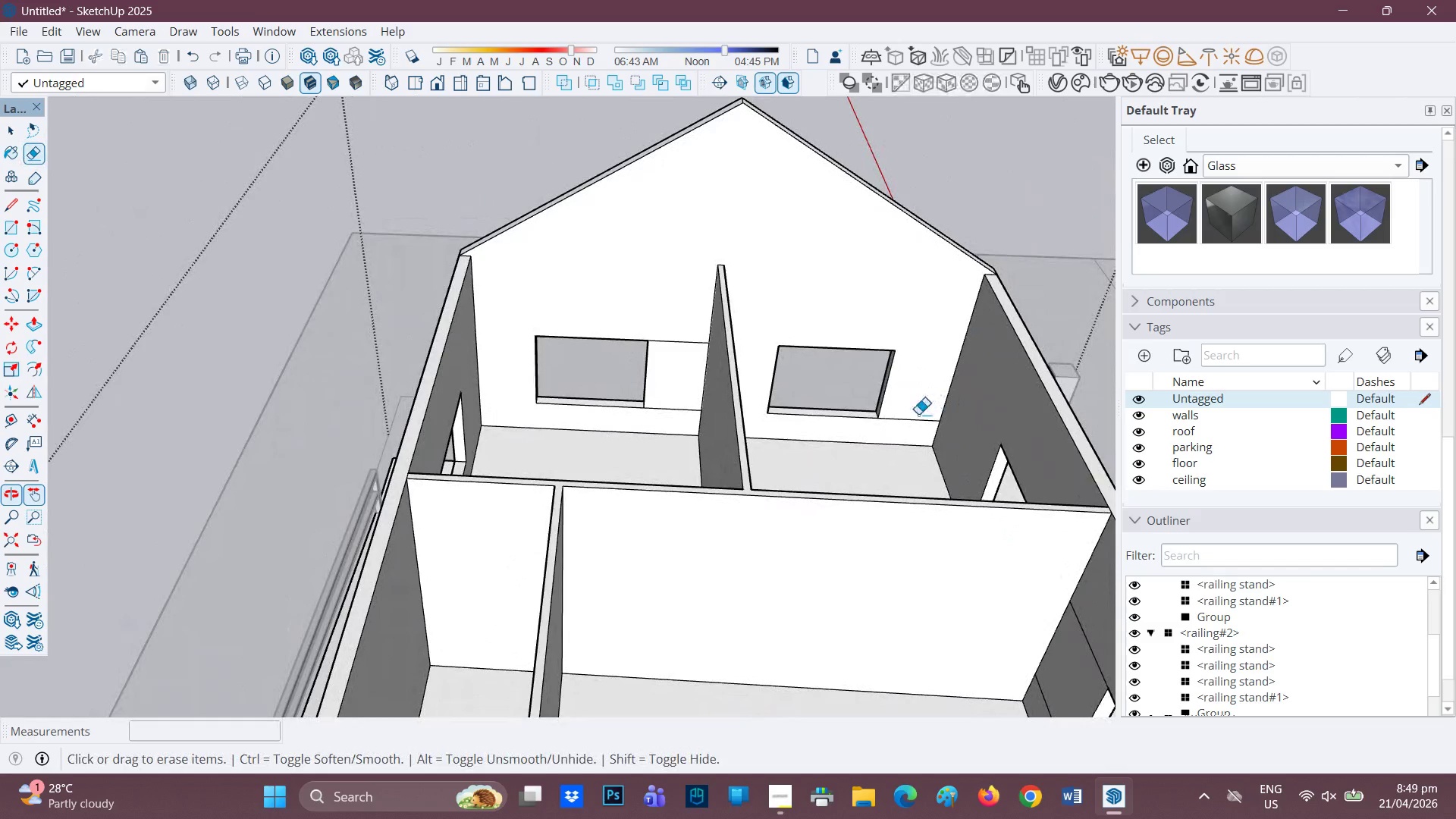 
left_click_drag(start_coordinate=[918, 413], to_coordinate=[913, 431])
 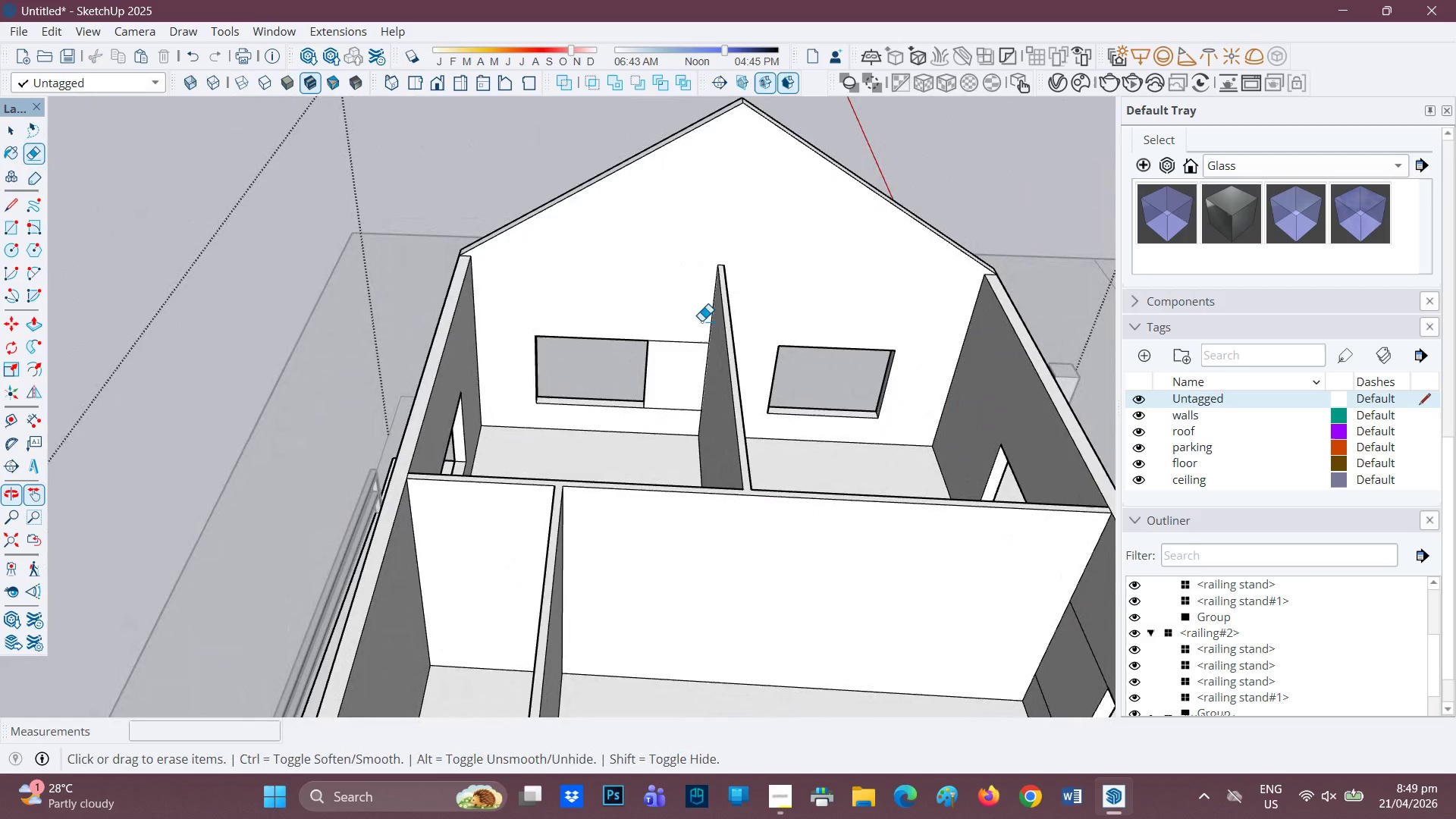 
left_click_drag(start_coordinate=[695, 337], to_coordinate=[686, 356])
 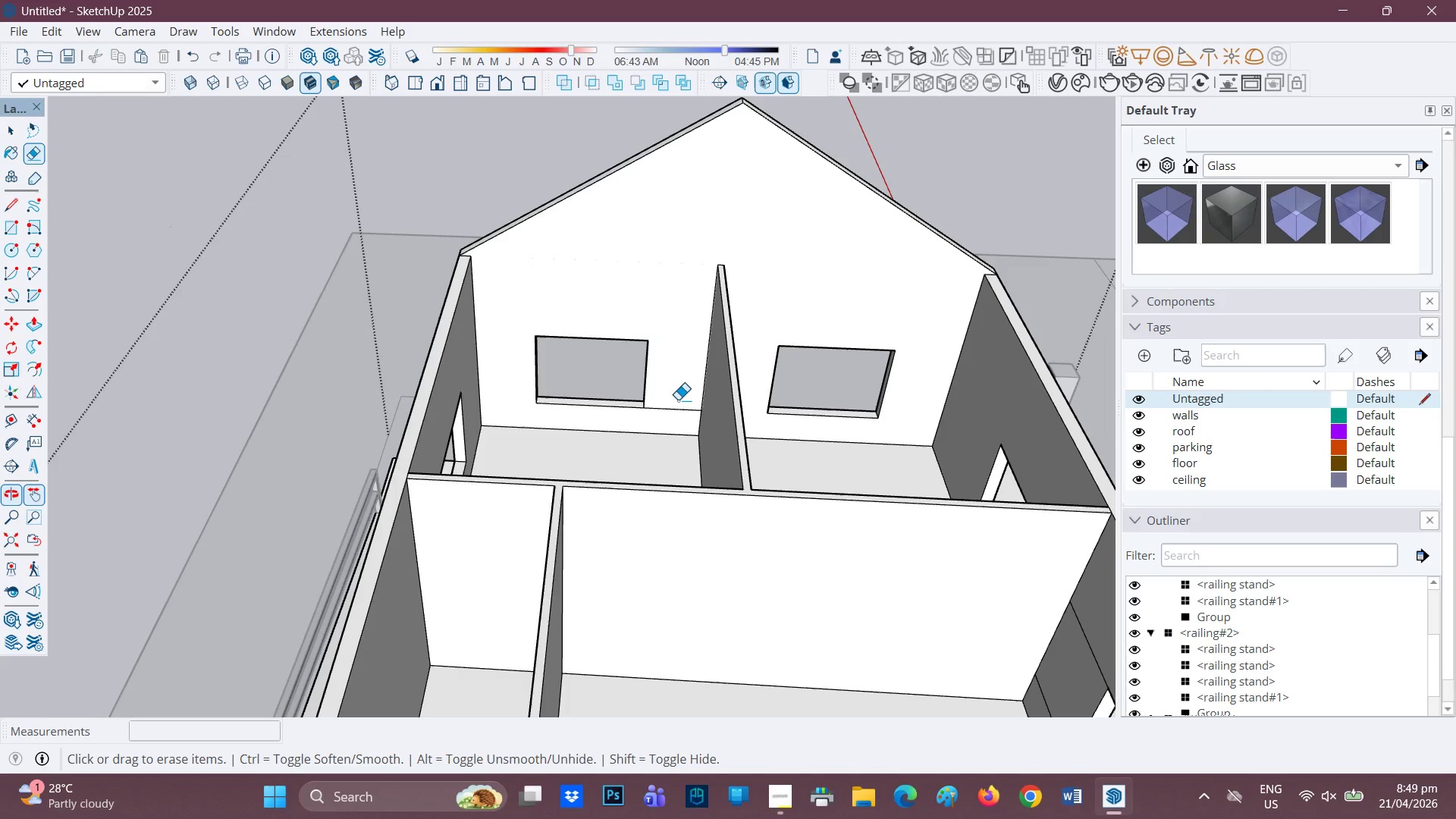 
left_click_drag(start_coordinate=[678, 400], to_coordinate=[672, 428])
 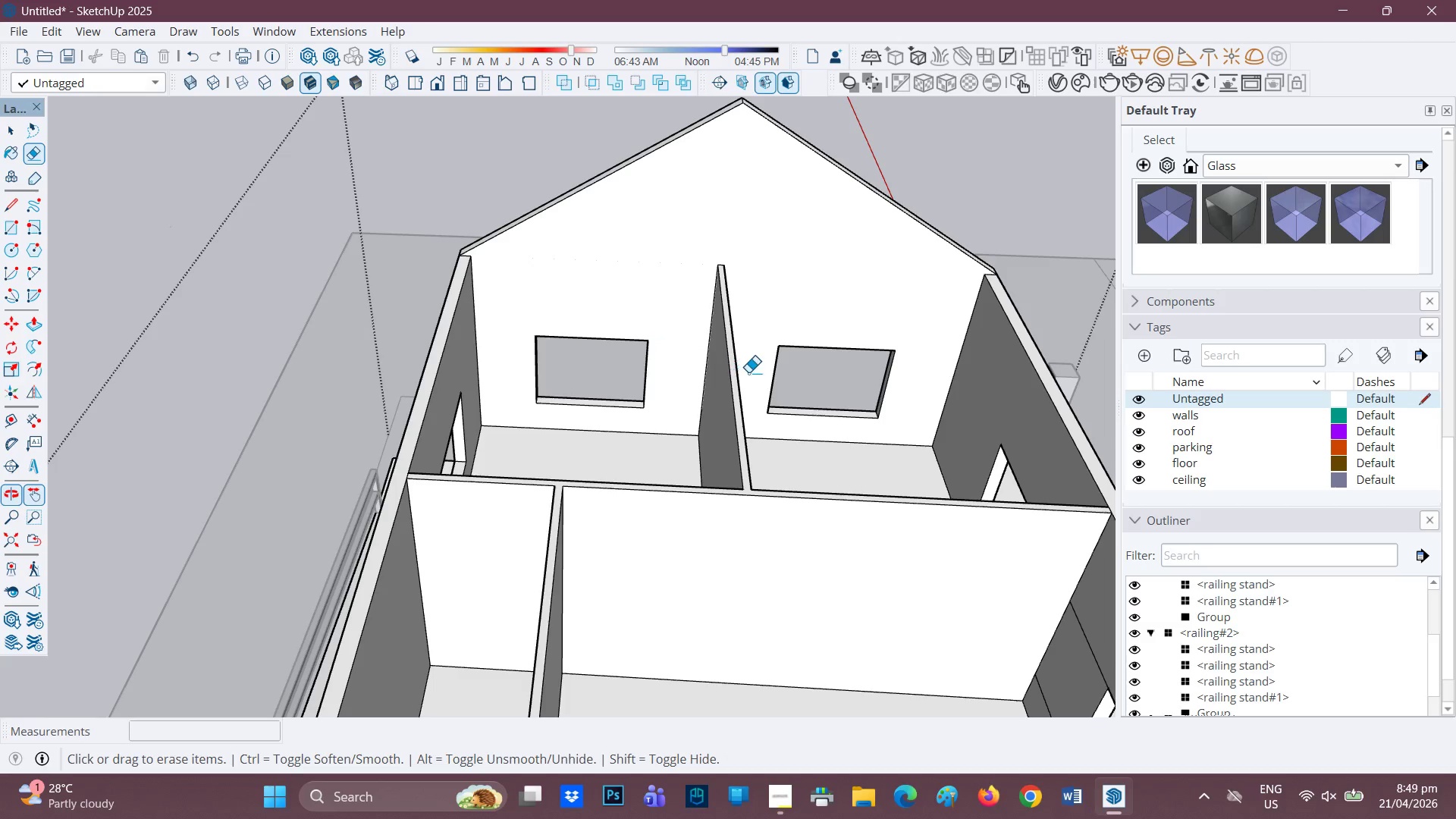 
key(H)
 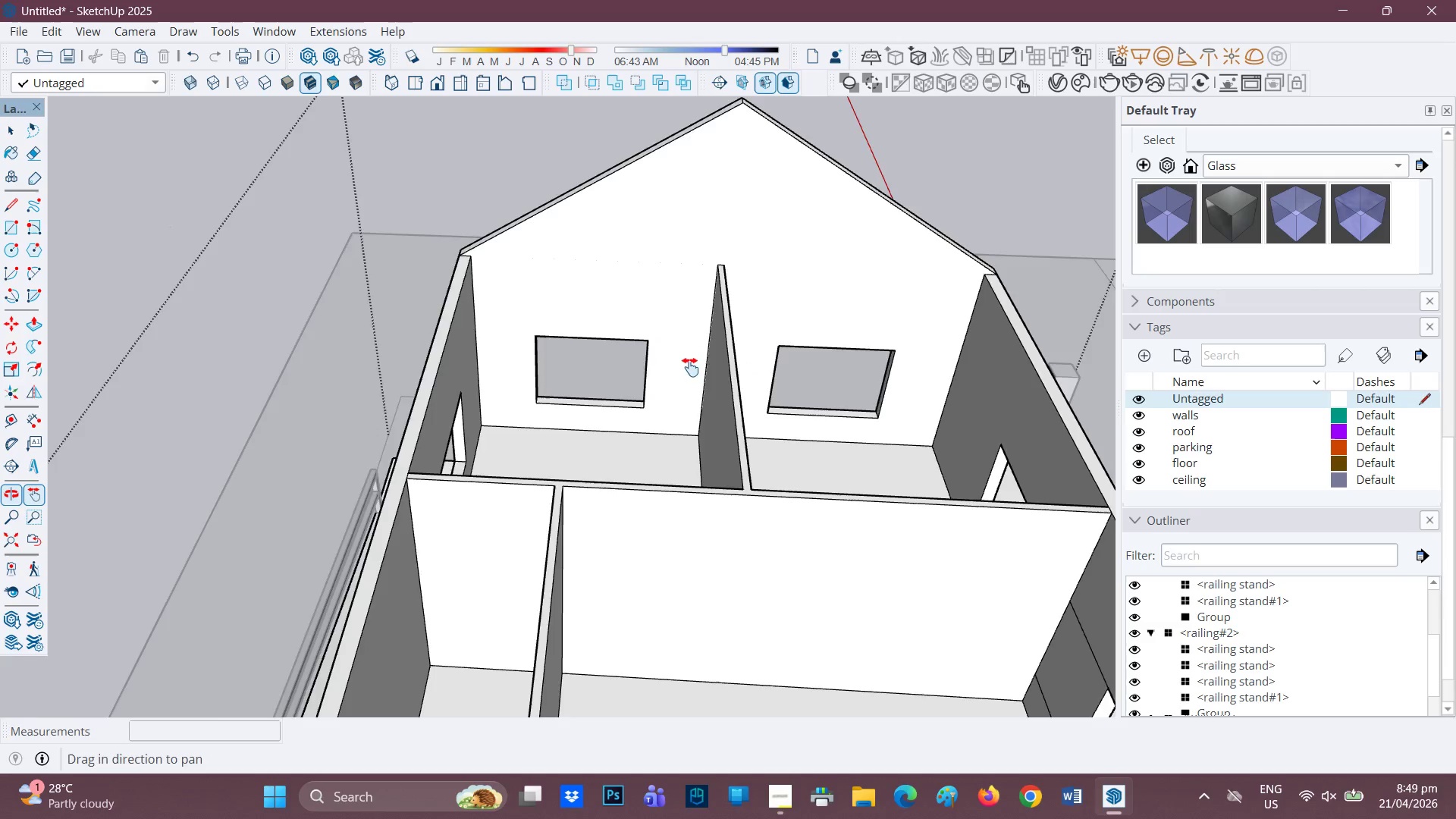 
left_click_drag(start_coordinate=[730, 362], to_coordinate=[483, 423])
 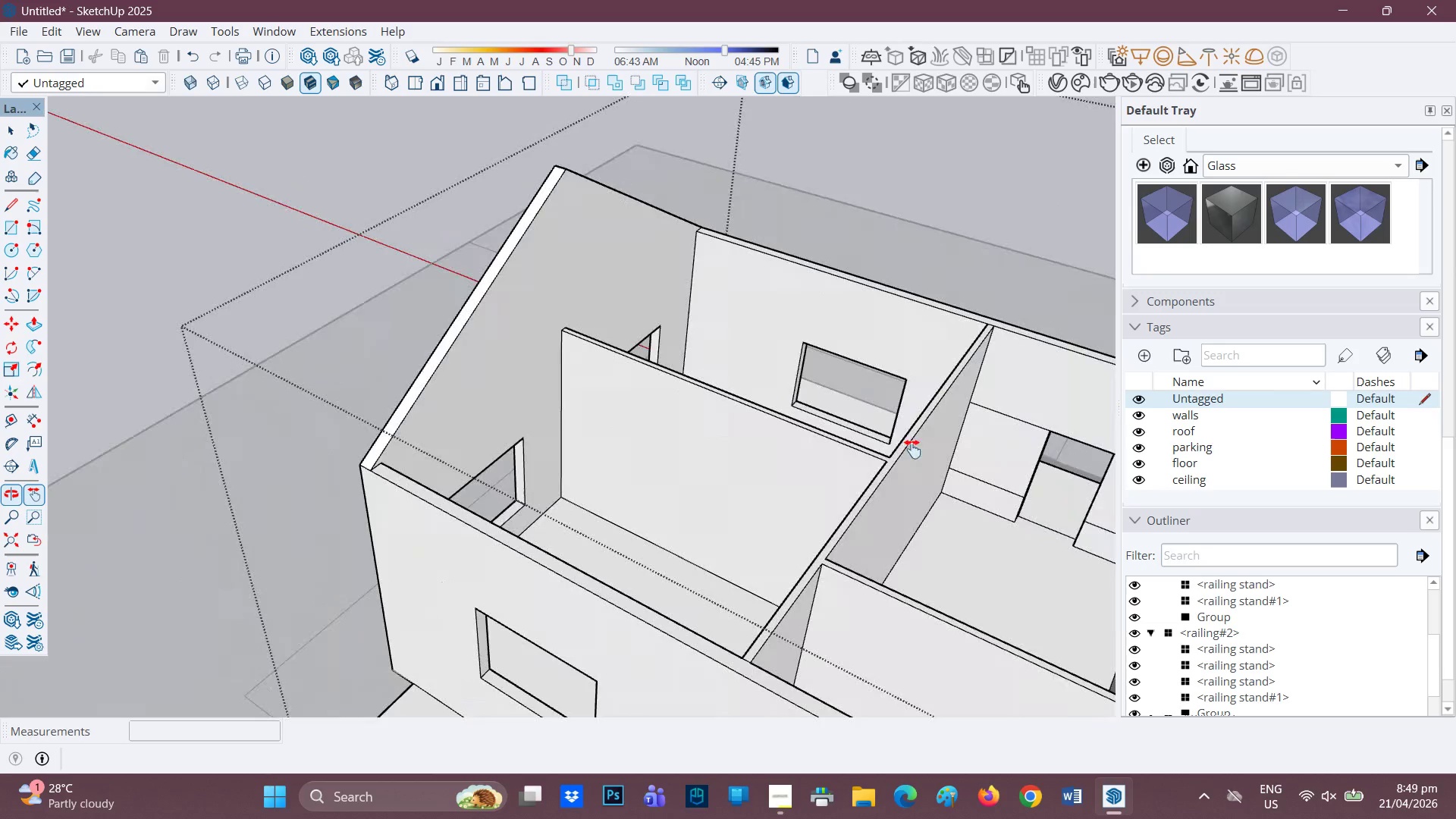 
left_click_drag(start_coordinate=[891, 439], to_coordinate=[517, 450])
 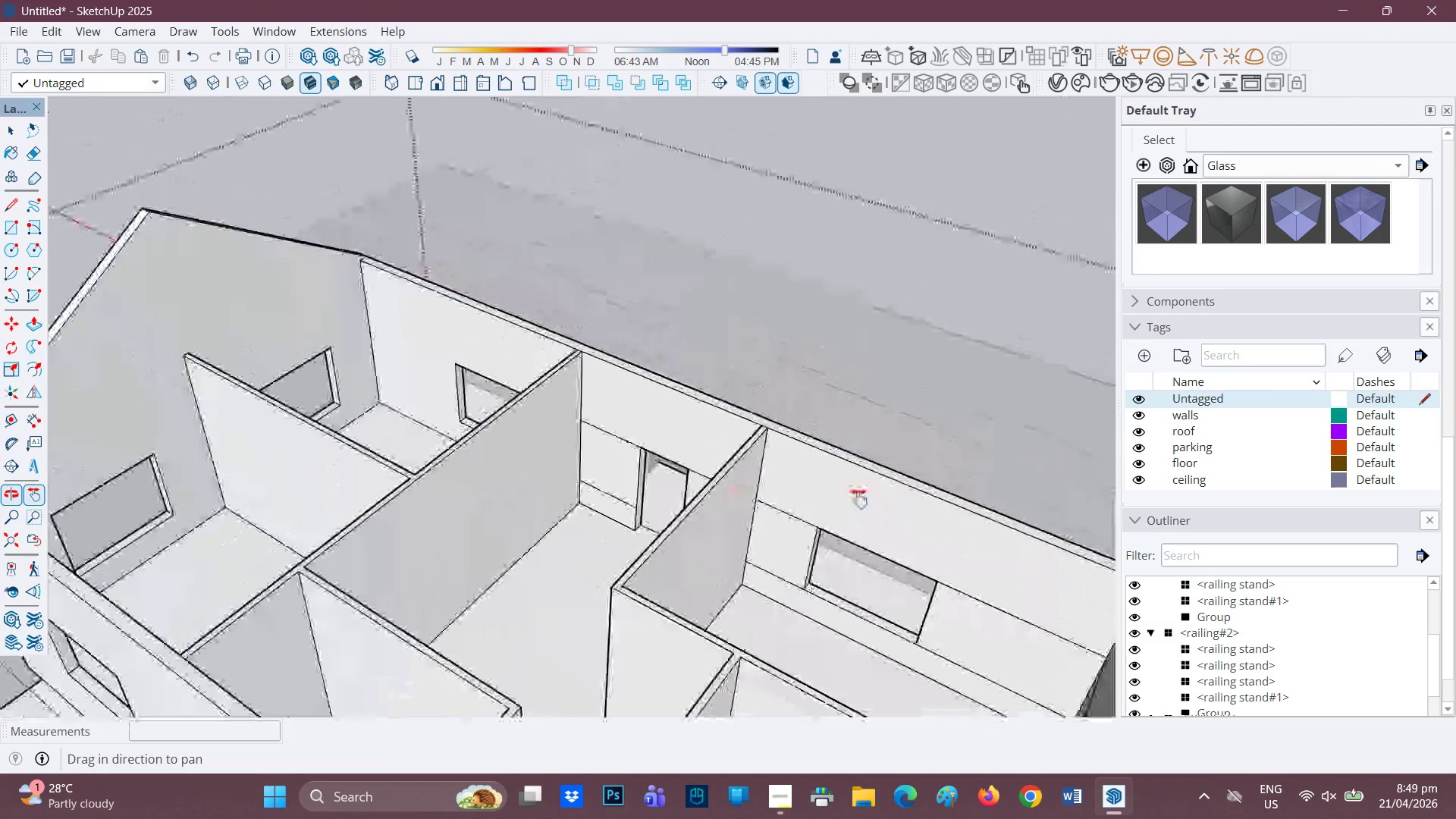 
scroll: coordinate [753, 490], scroll_direction: none, amount: 0.0
 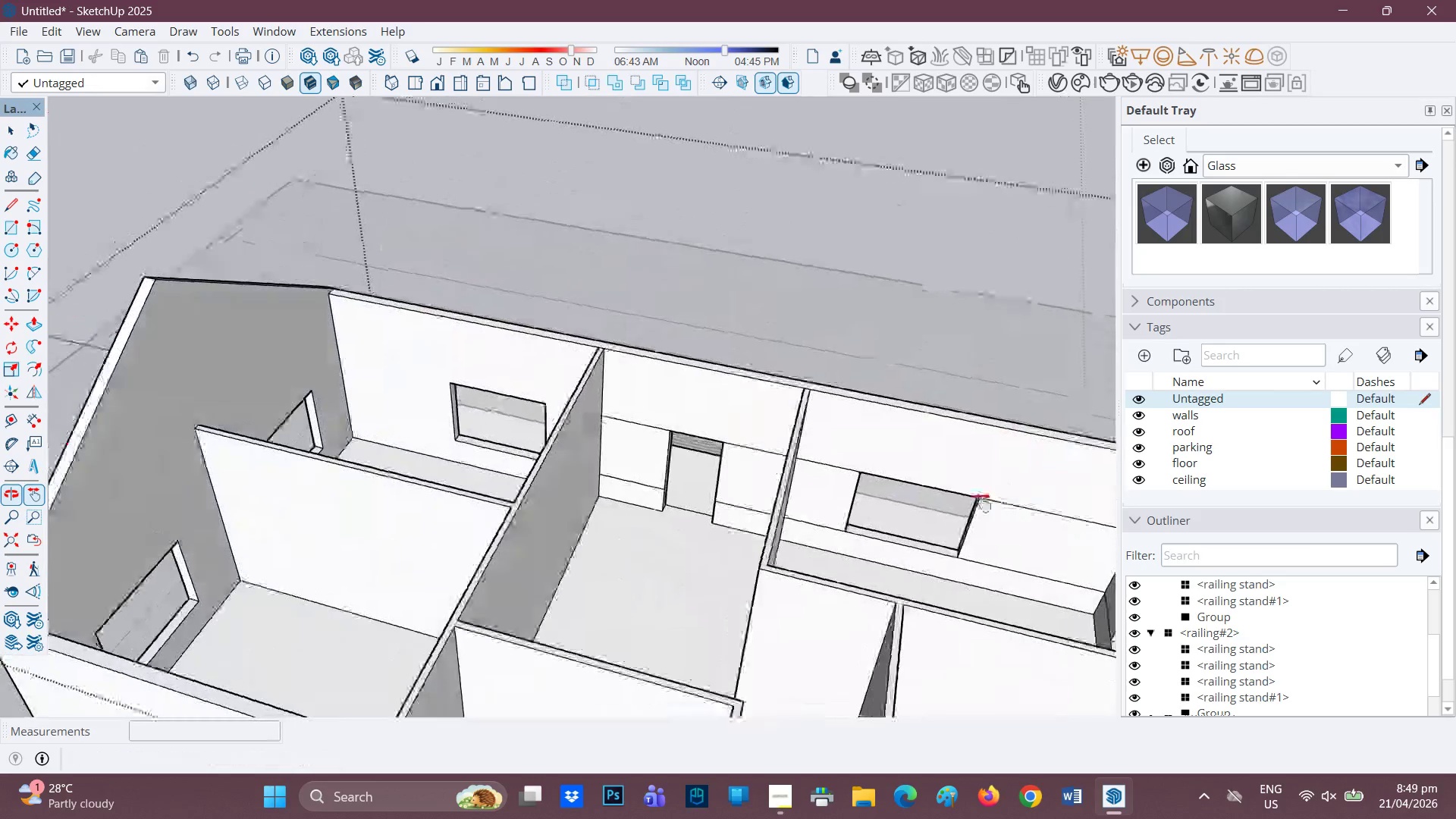 
key(E)
 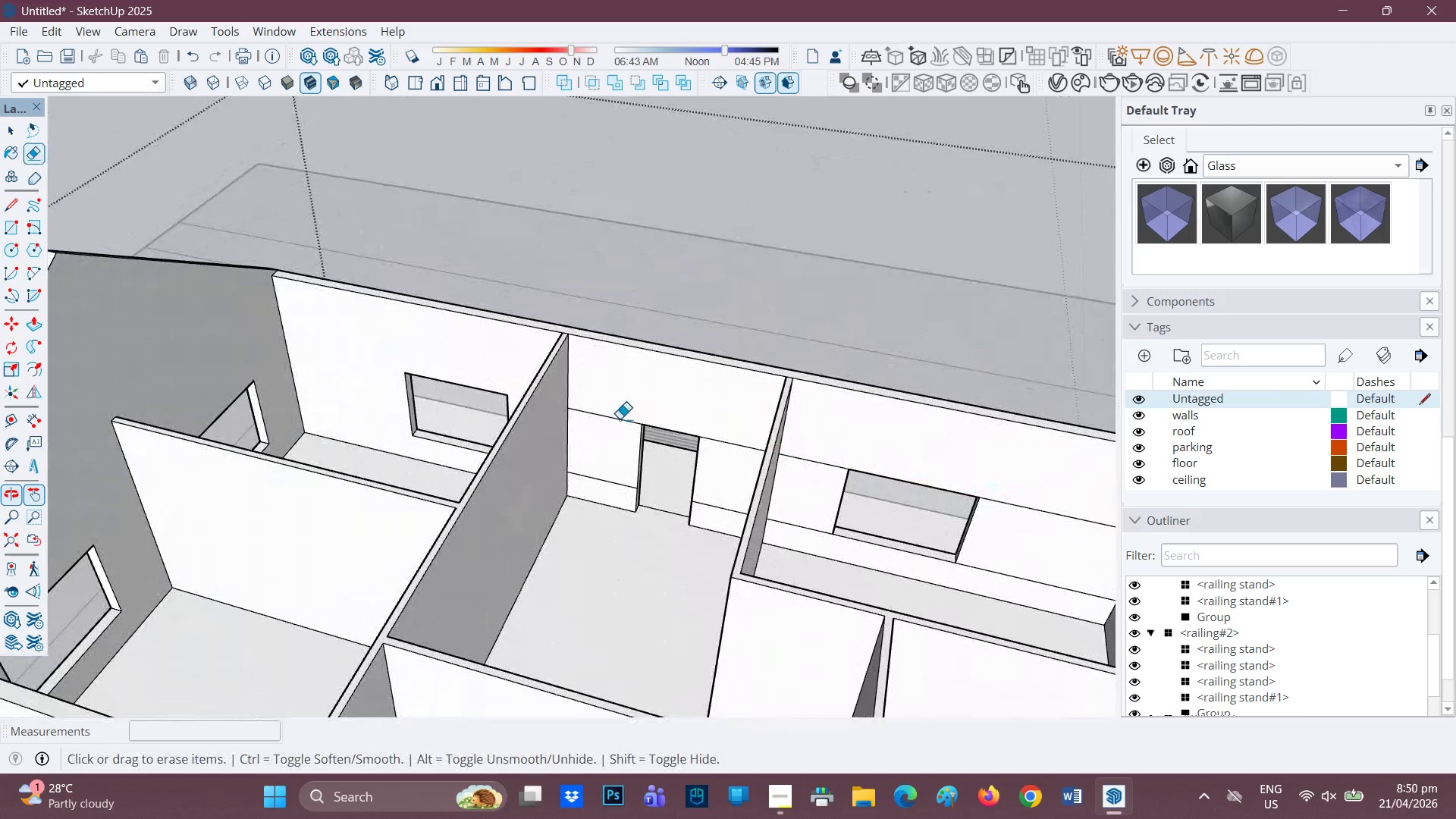 
scroll: coordinate [980, 502], scroll_direction: none, amount: 0.0
 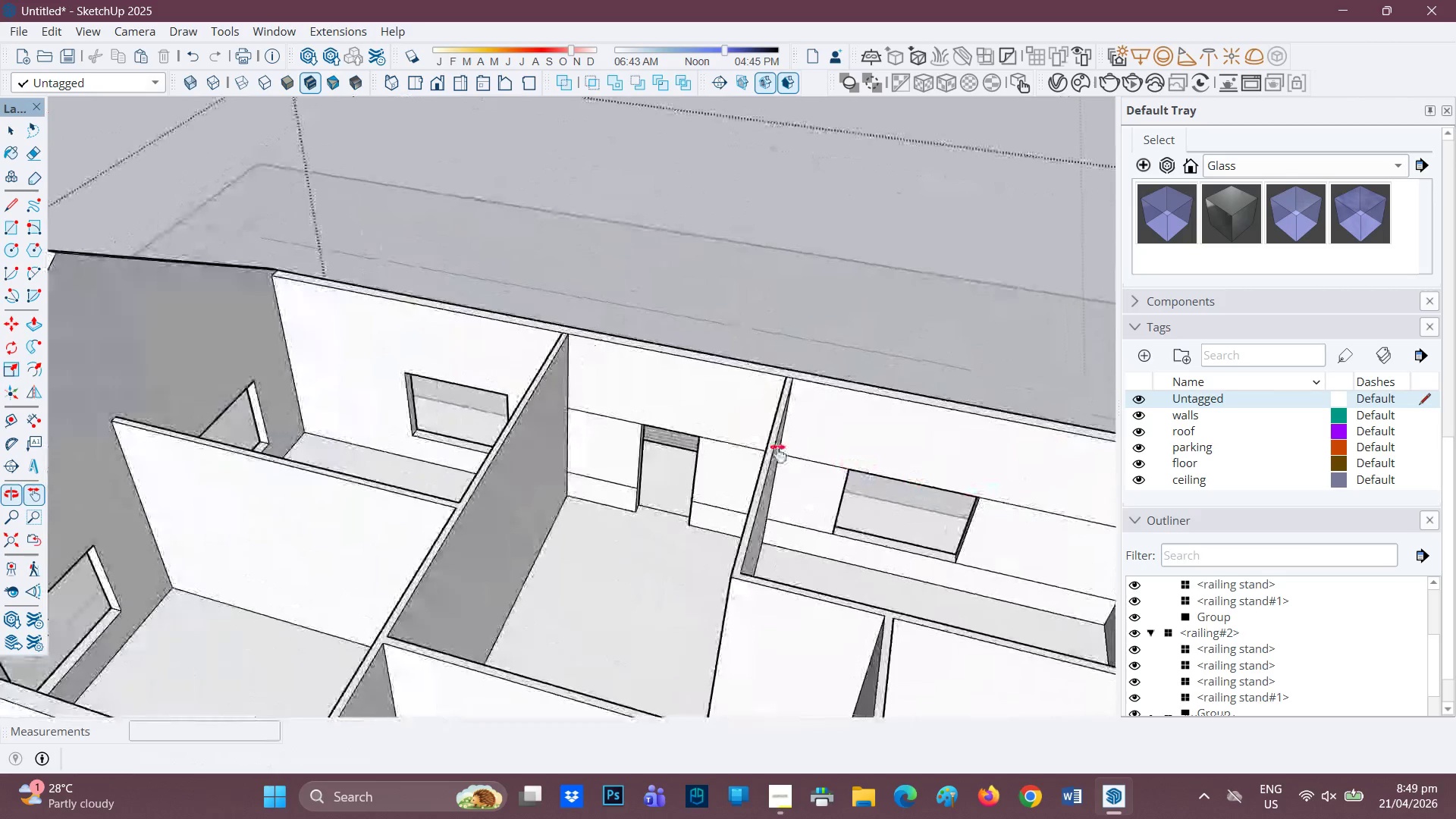 
left_click_drag(start_coordinate=[611, 418], to_coordinate=[610, 432])
 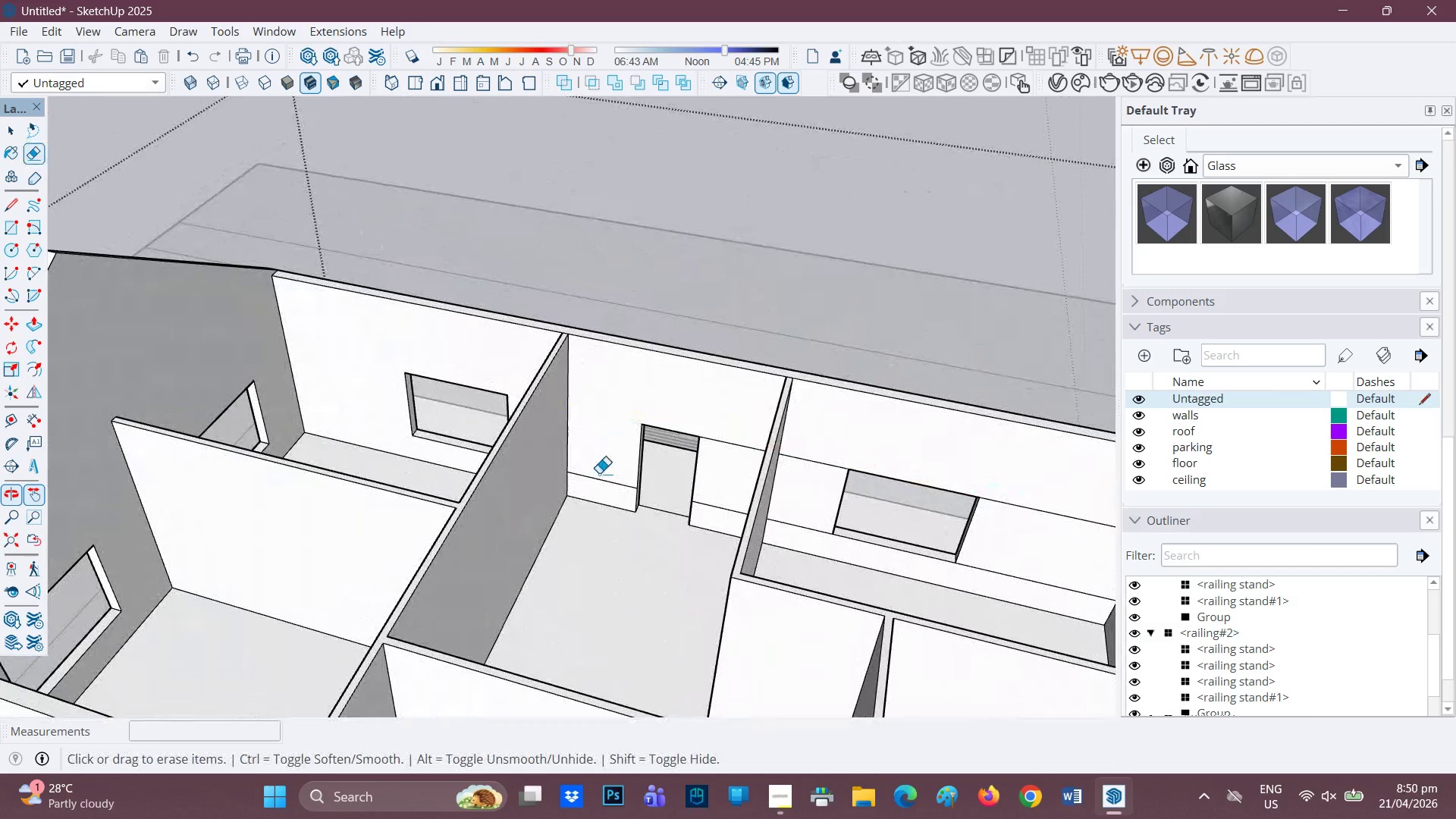 
left_click_drag(start_coordinate=[599, 473], to_coordinate=[601, 482])
 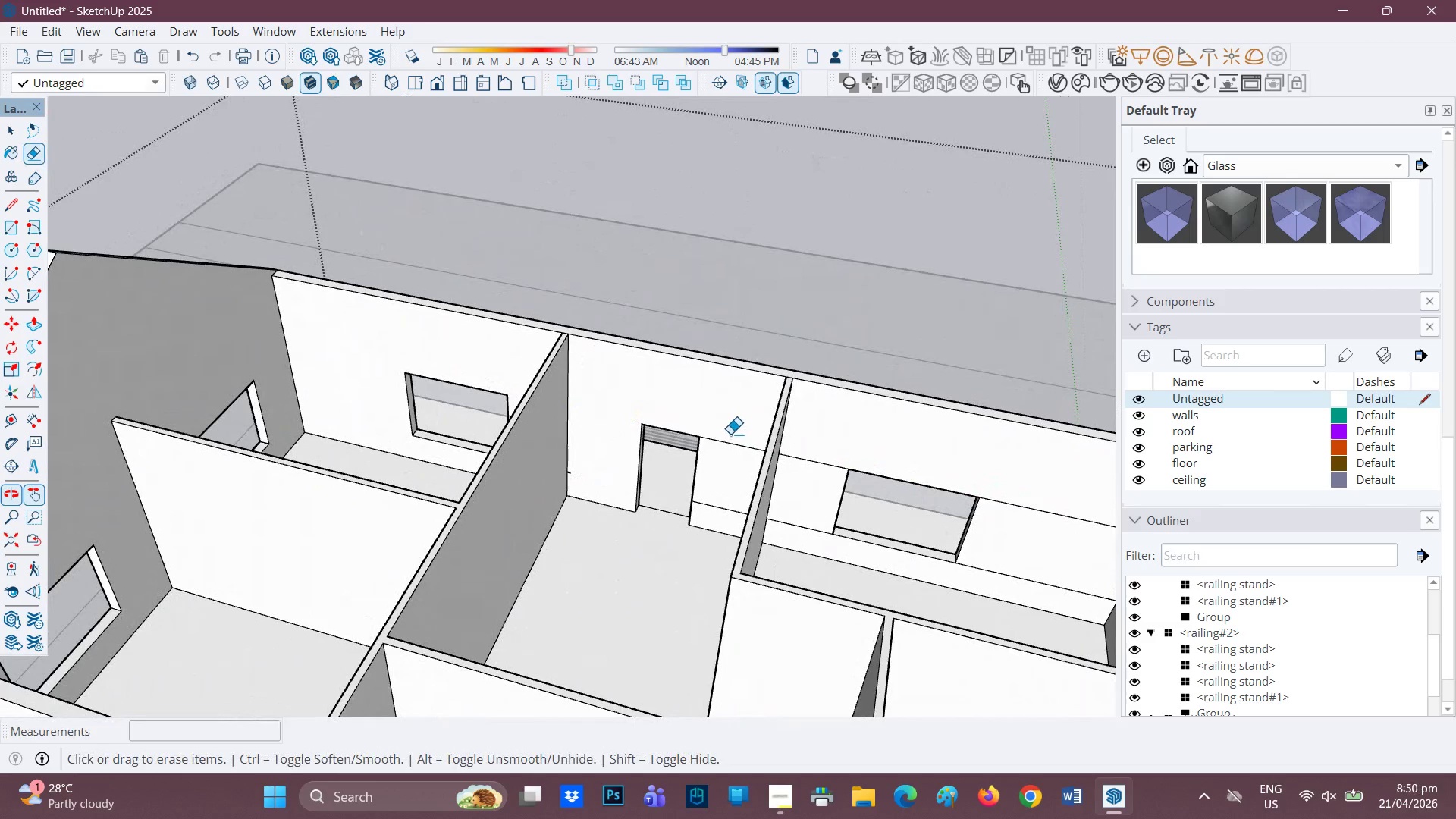 
left_click_drag(start_coordinate=[730, 434], to_coordinate=[728, 452])
 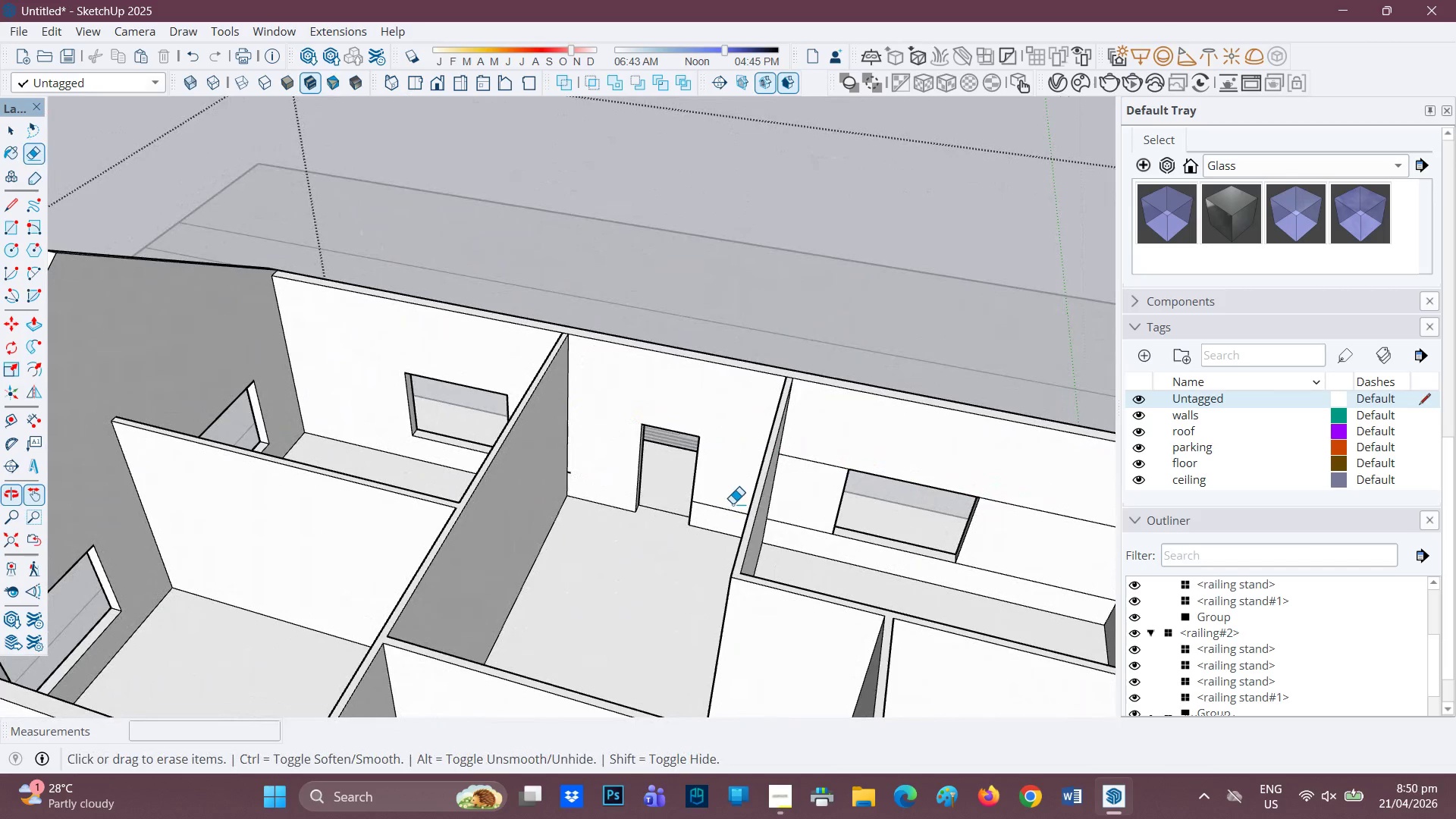 
left_click_drag(start_coordinate=[731, 504], to_coordinate=[730, 509])
 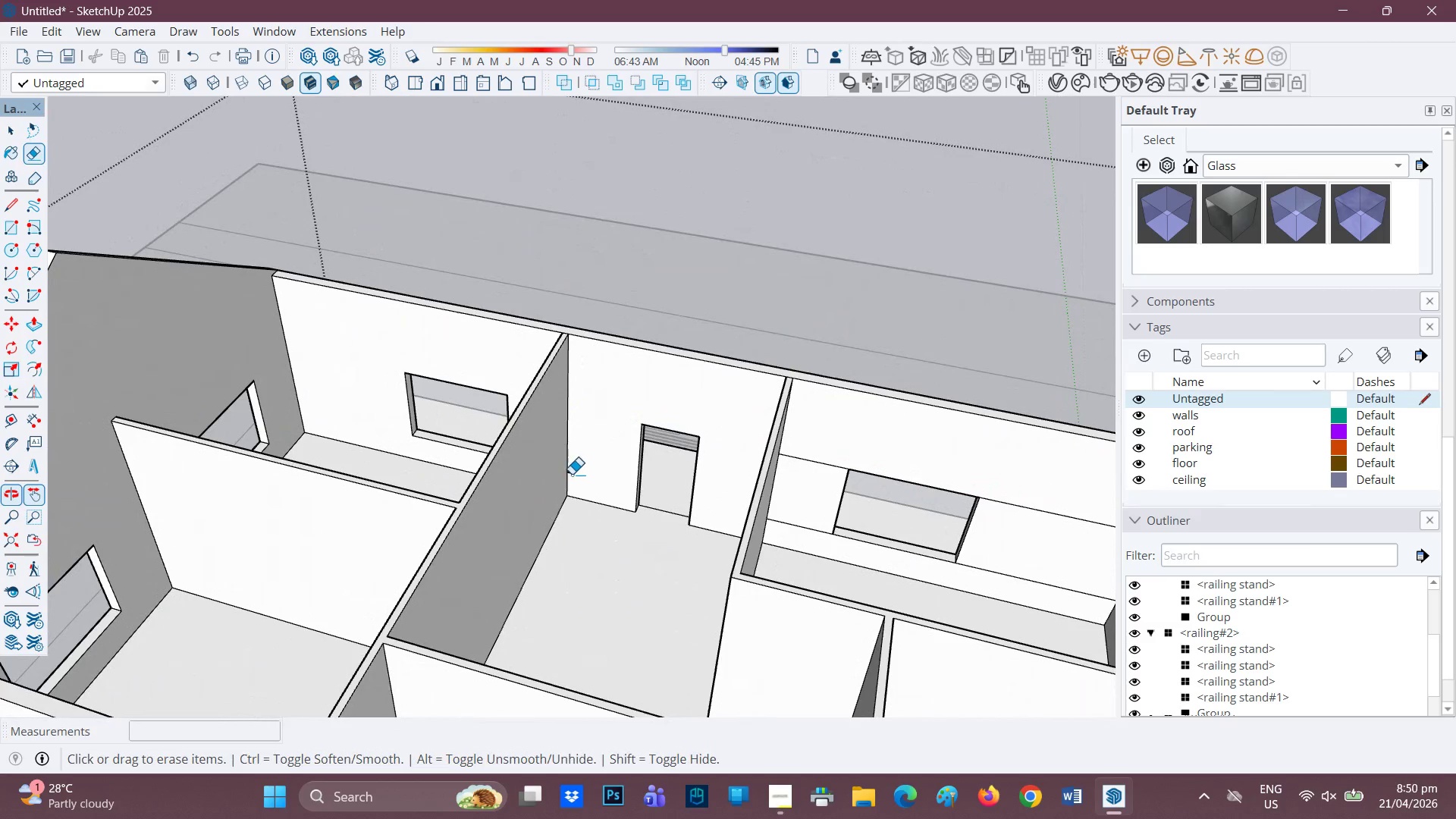 
left_click_drag(start_coordinate=[573, 475], to_coordinate=[571, 482])
 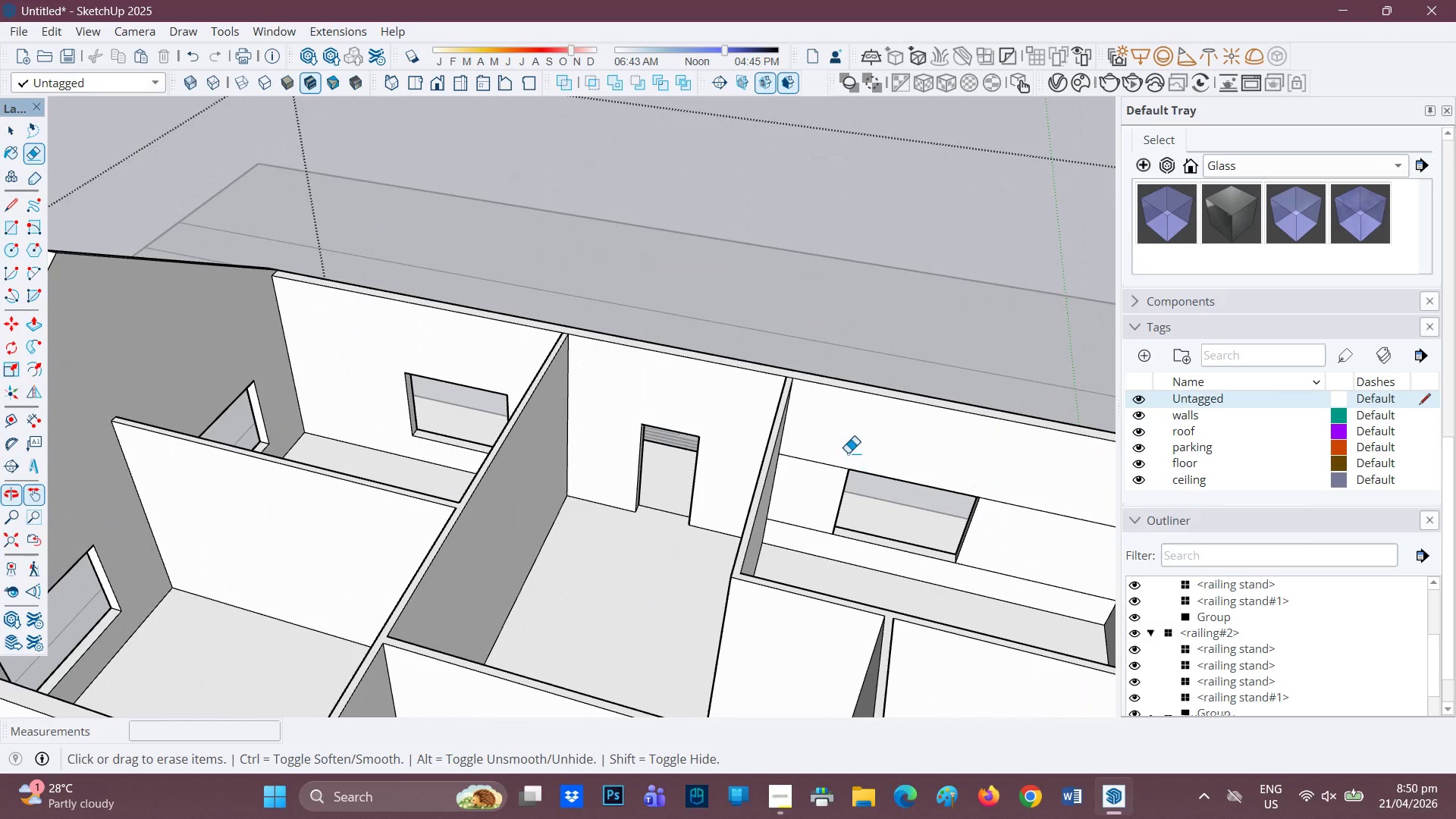 
left_click_drag(start_coordinate=[843, 450], to_coordinate=[796, 541])
 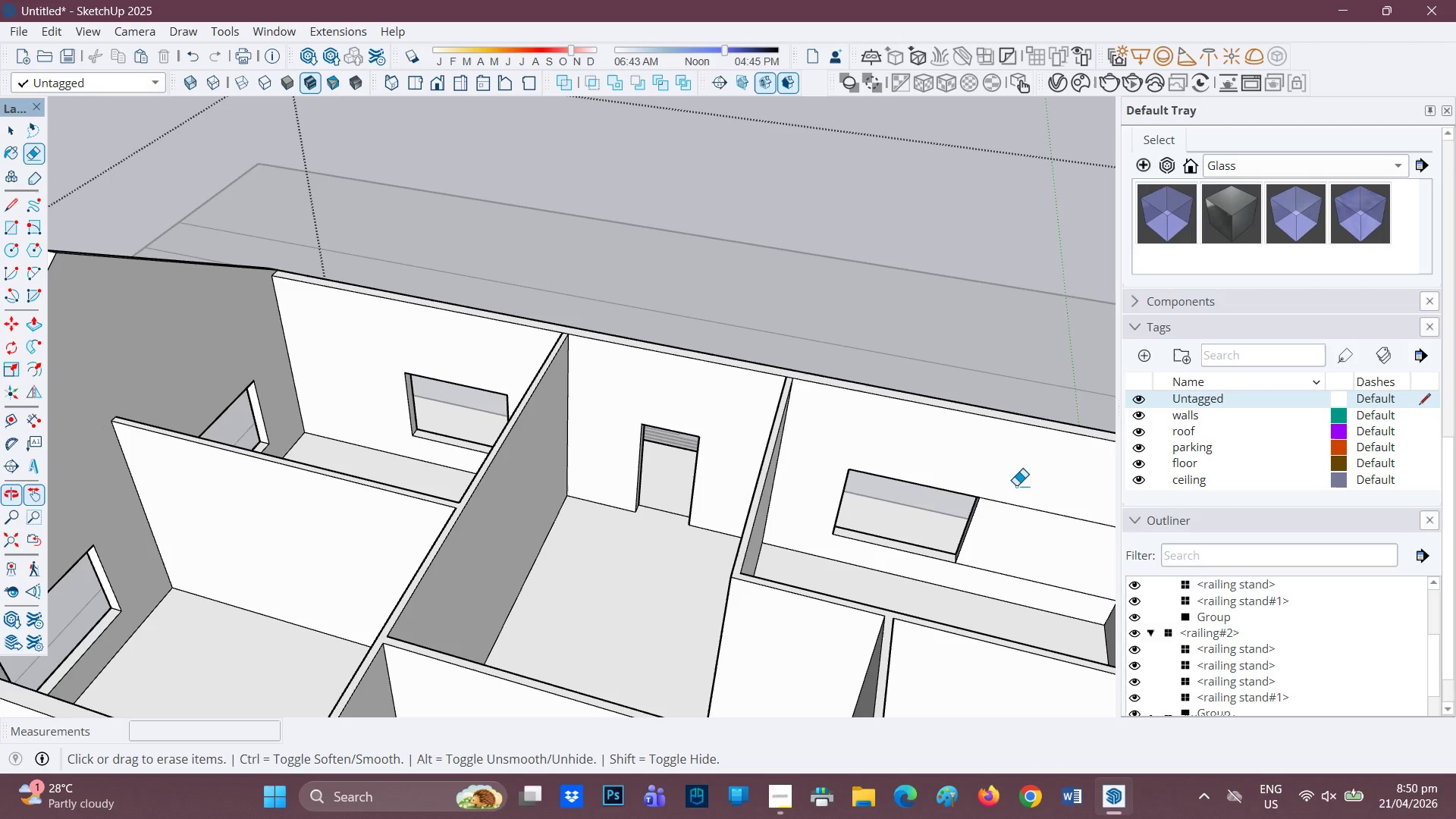 
left_click_drag(start_coordinate=[1016, 485], to_coordinate=[993, 585])
 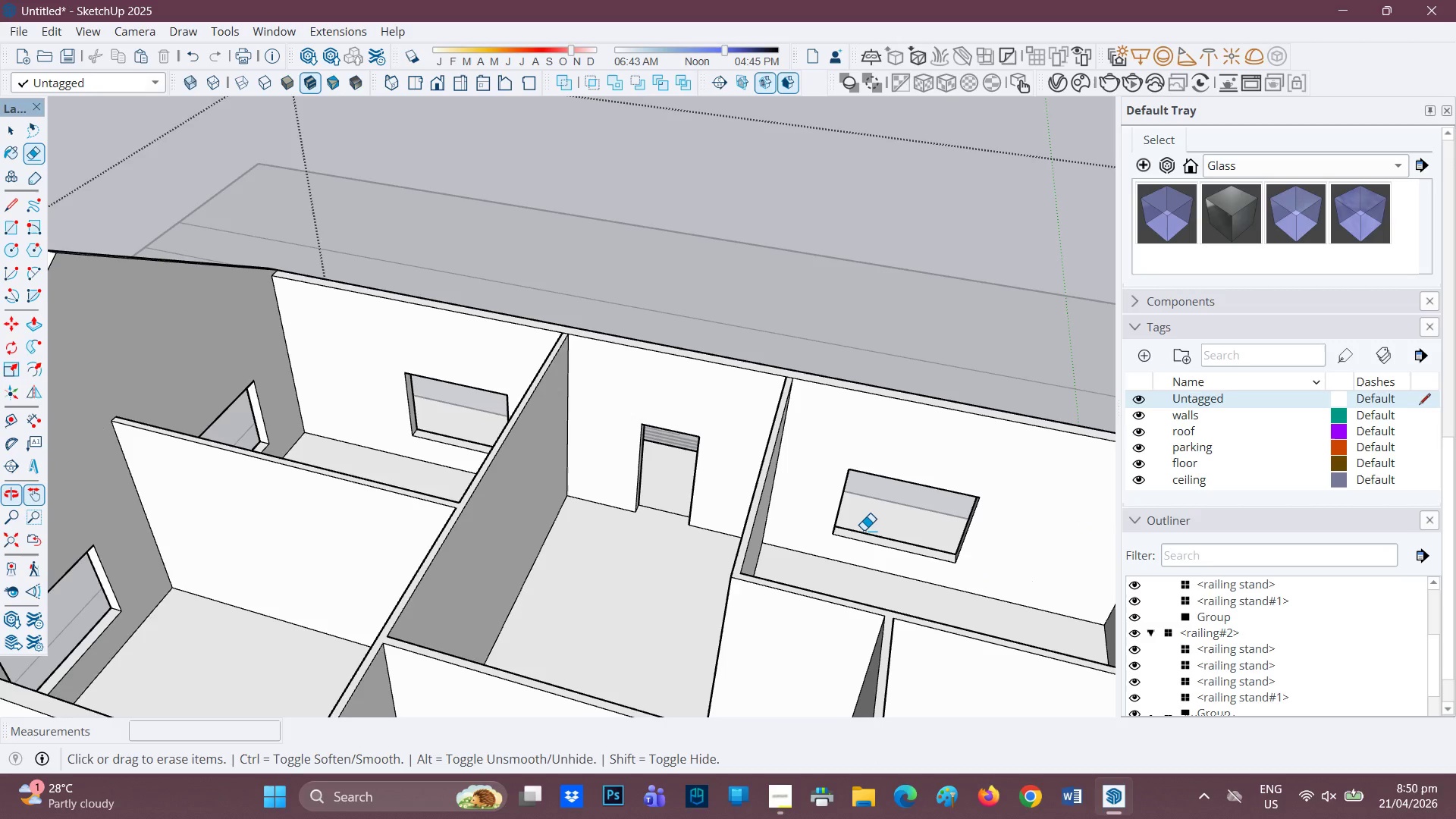 
key(H)
 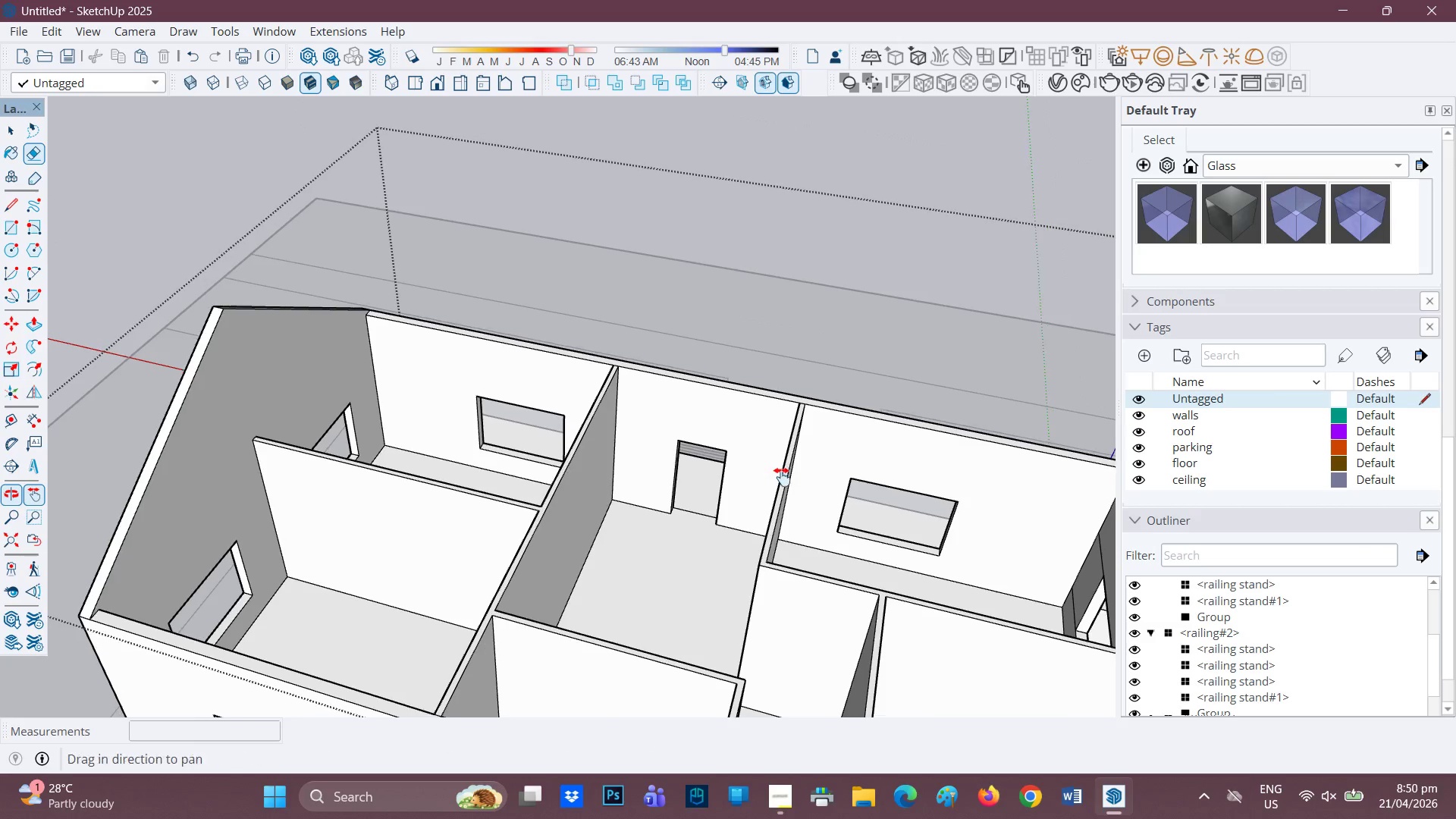 
scroll: coordinate [858, 530], scroll_direction: down, amount: 1.0
 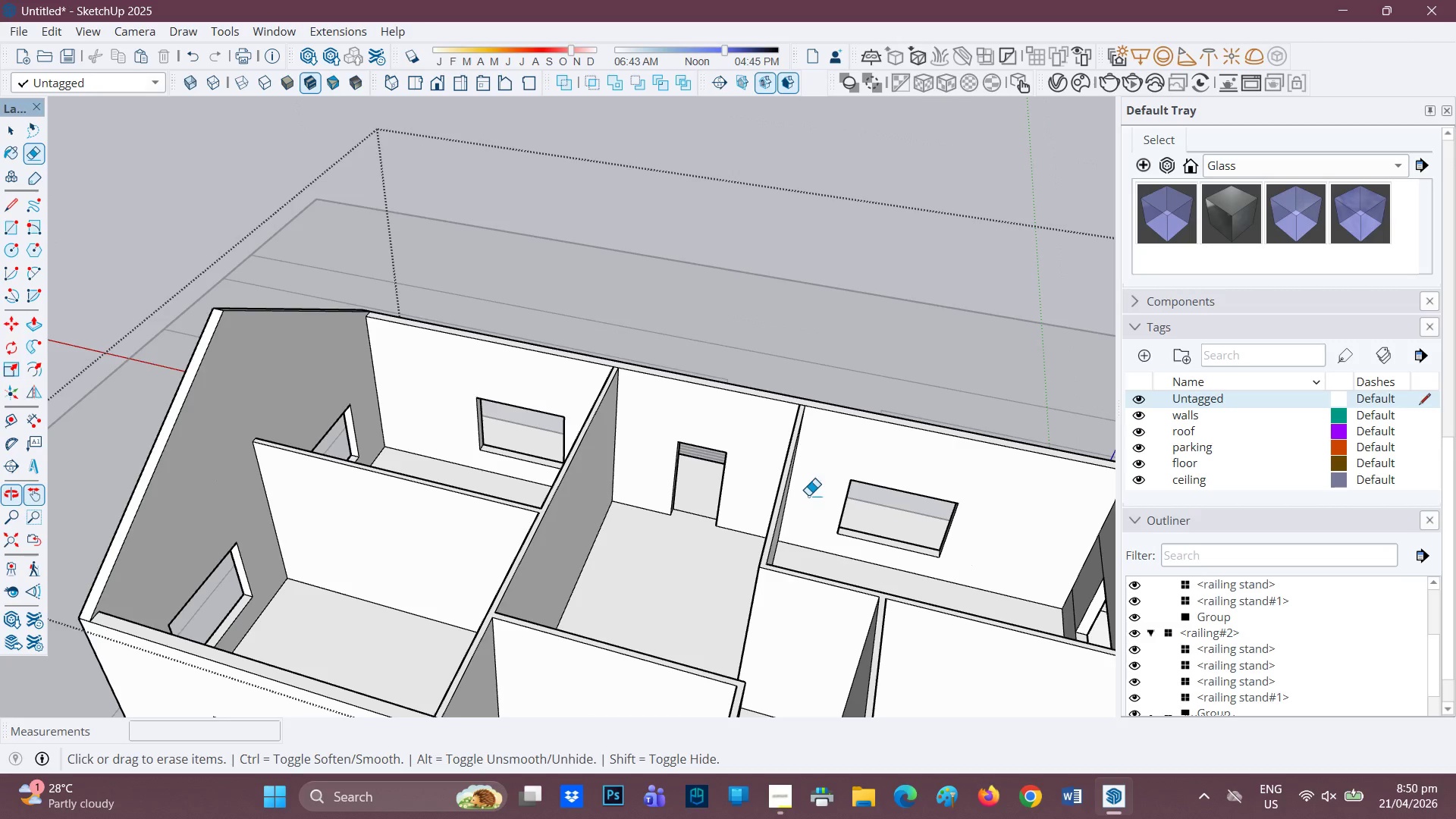 
left_click_drag(start_coordinate=[808, 494], to_coordinate=[479, 458])
 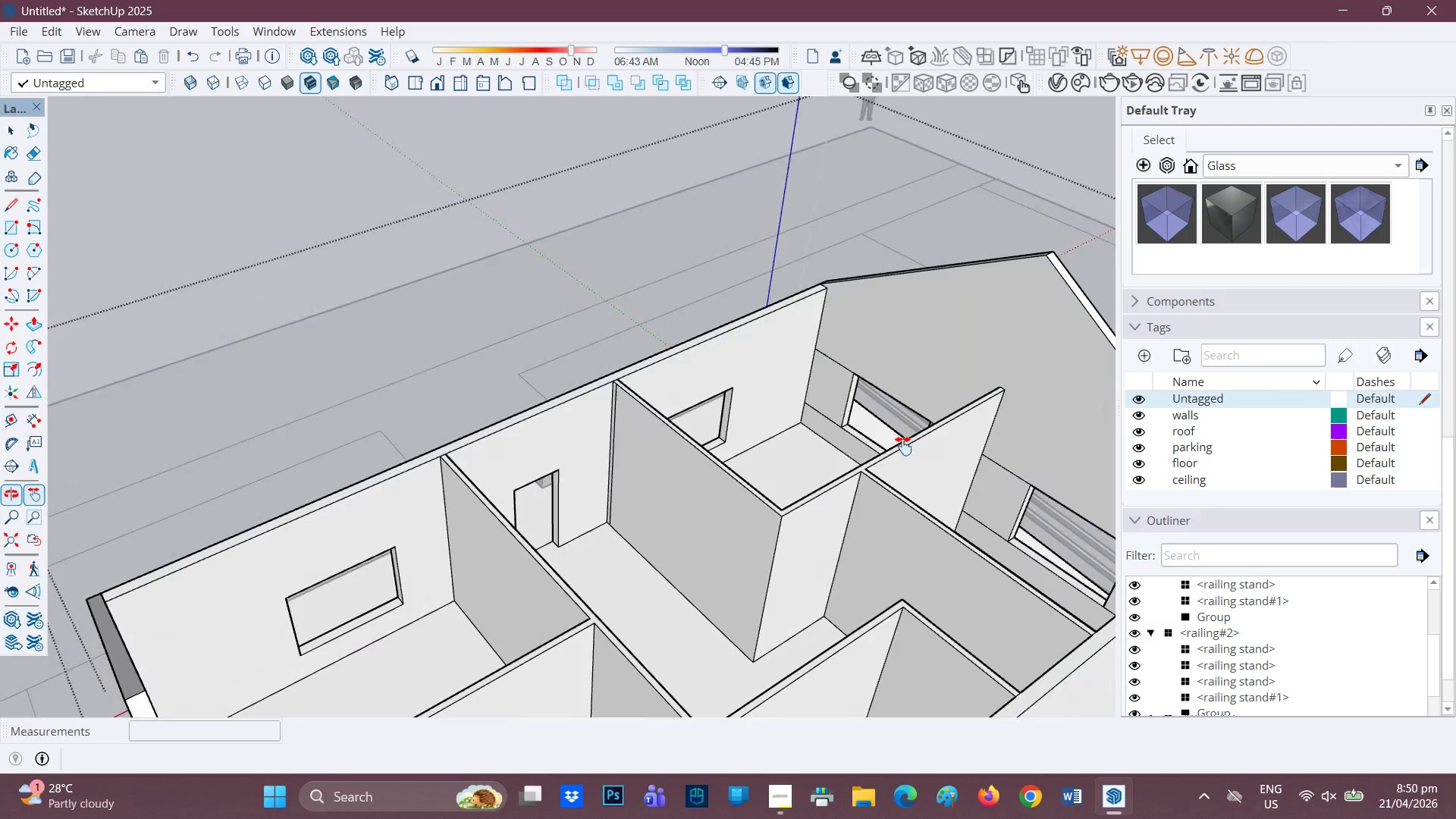 
left_click_drag(start_coordinate=[893, 446], to_coordinate=[629, 479])
 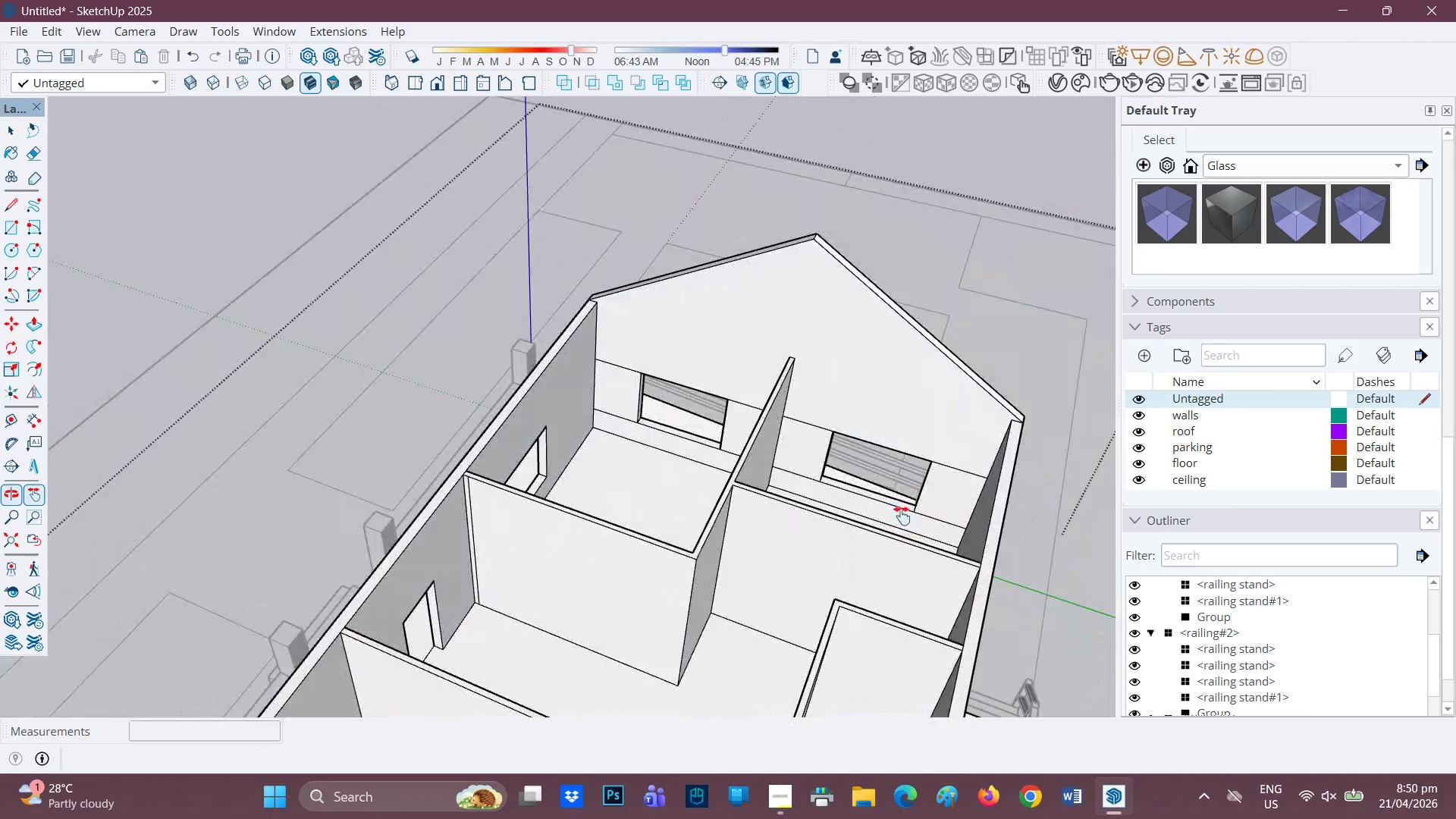 
key(E)
 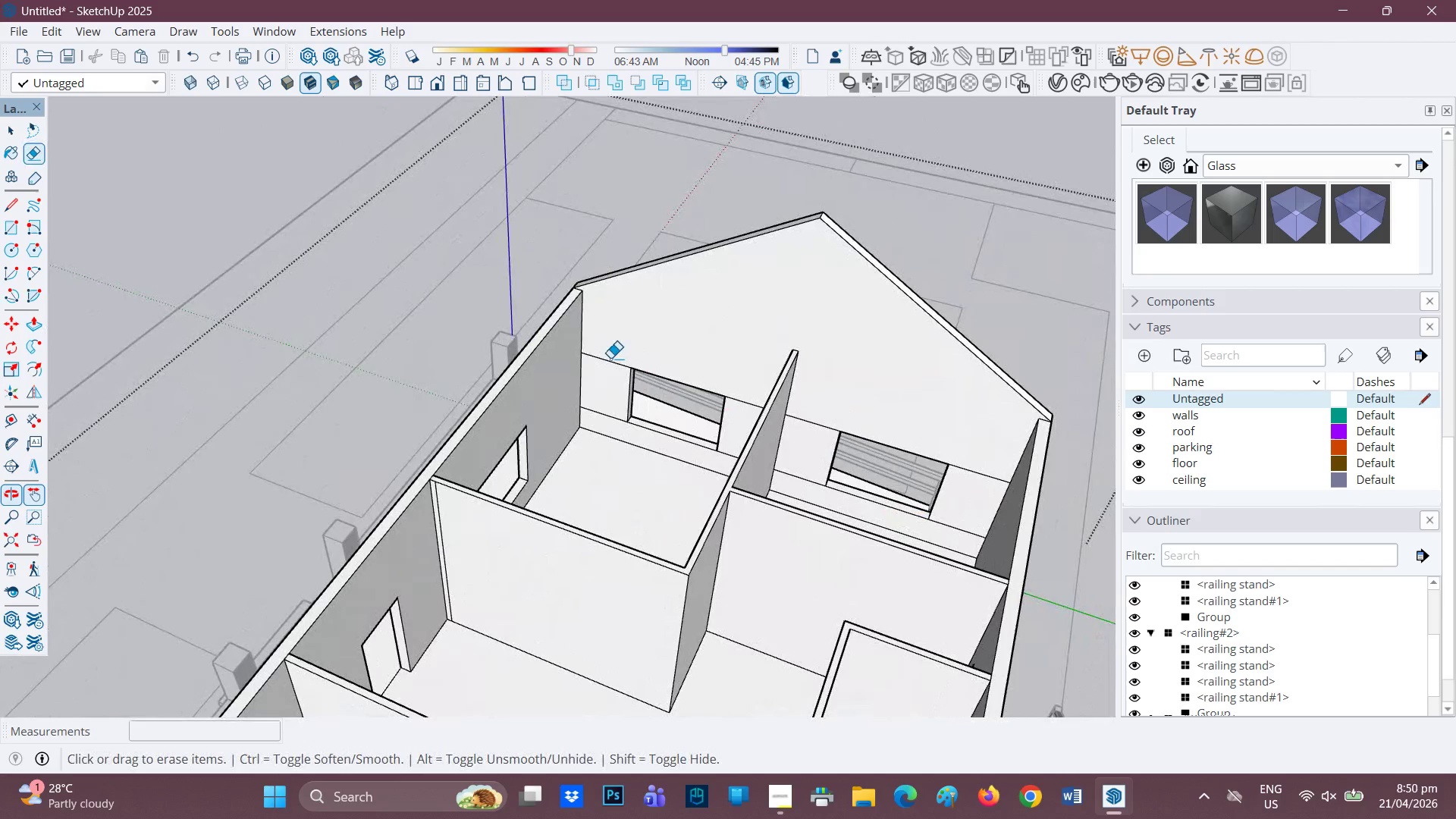 
scroll: coordinate [758, 432], scroll_direction: none, amount: 0.0
 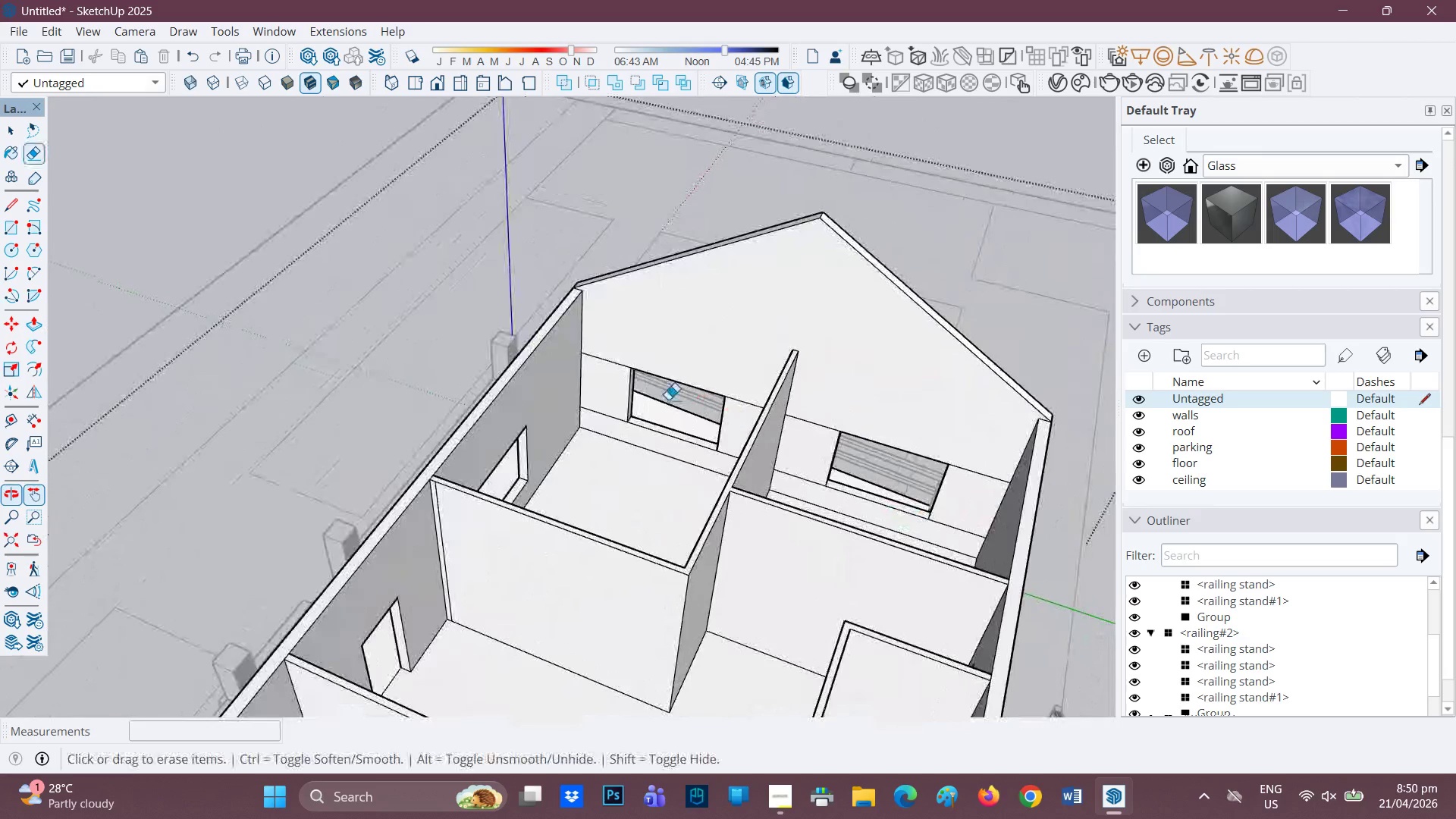 
left_click_drag(start_coordinate=[610, 358], to_coordinate=[607, 369])
 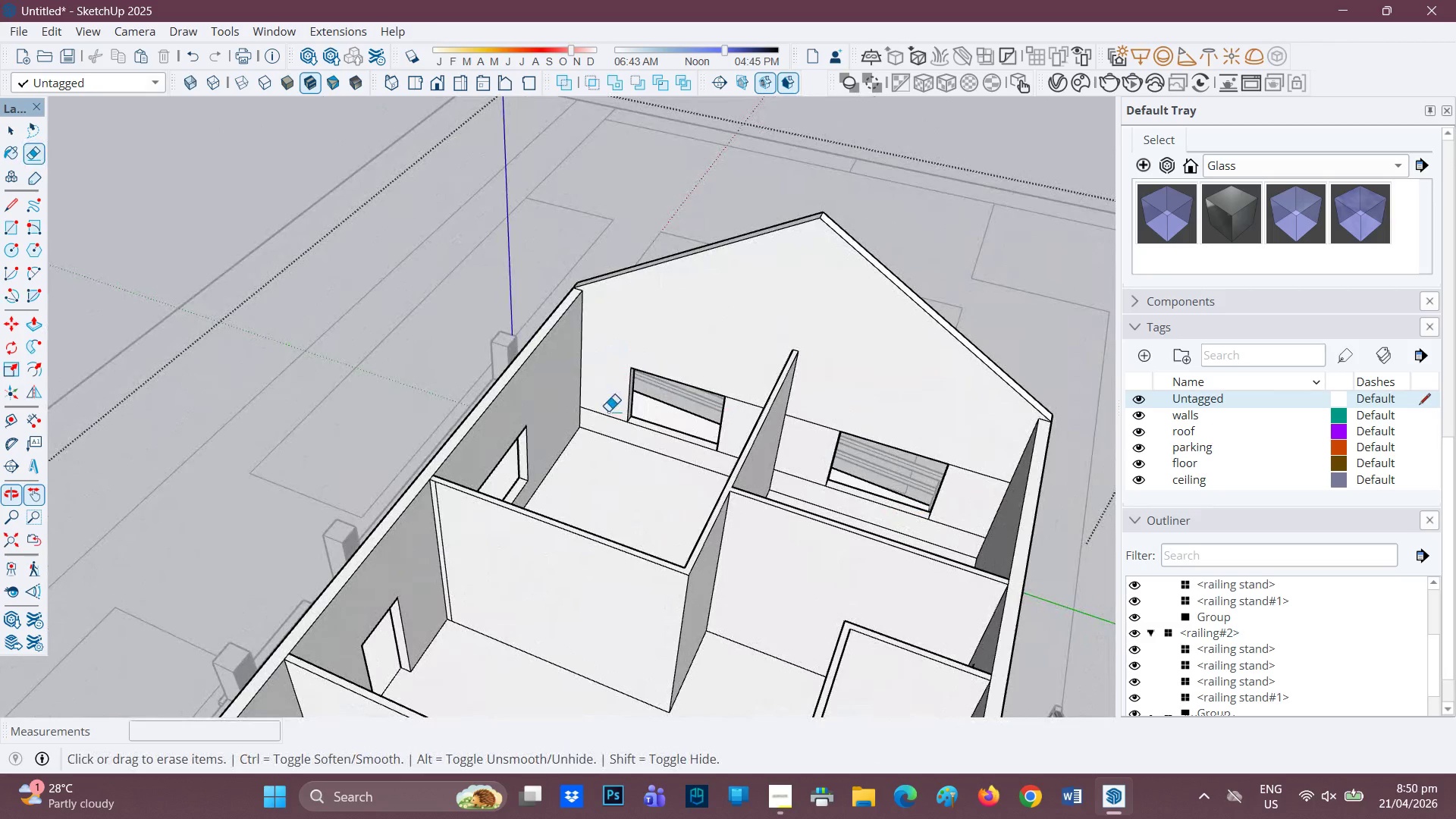 
left_click_drag(start_coordinate=[606, 410], to_coordinate=[609, 419])
 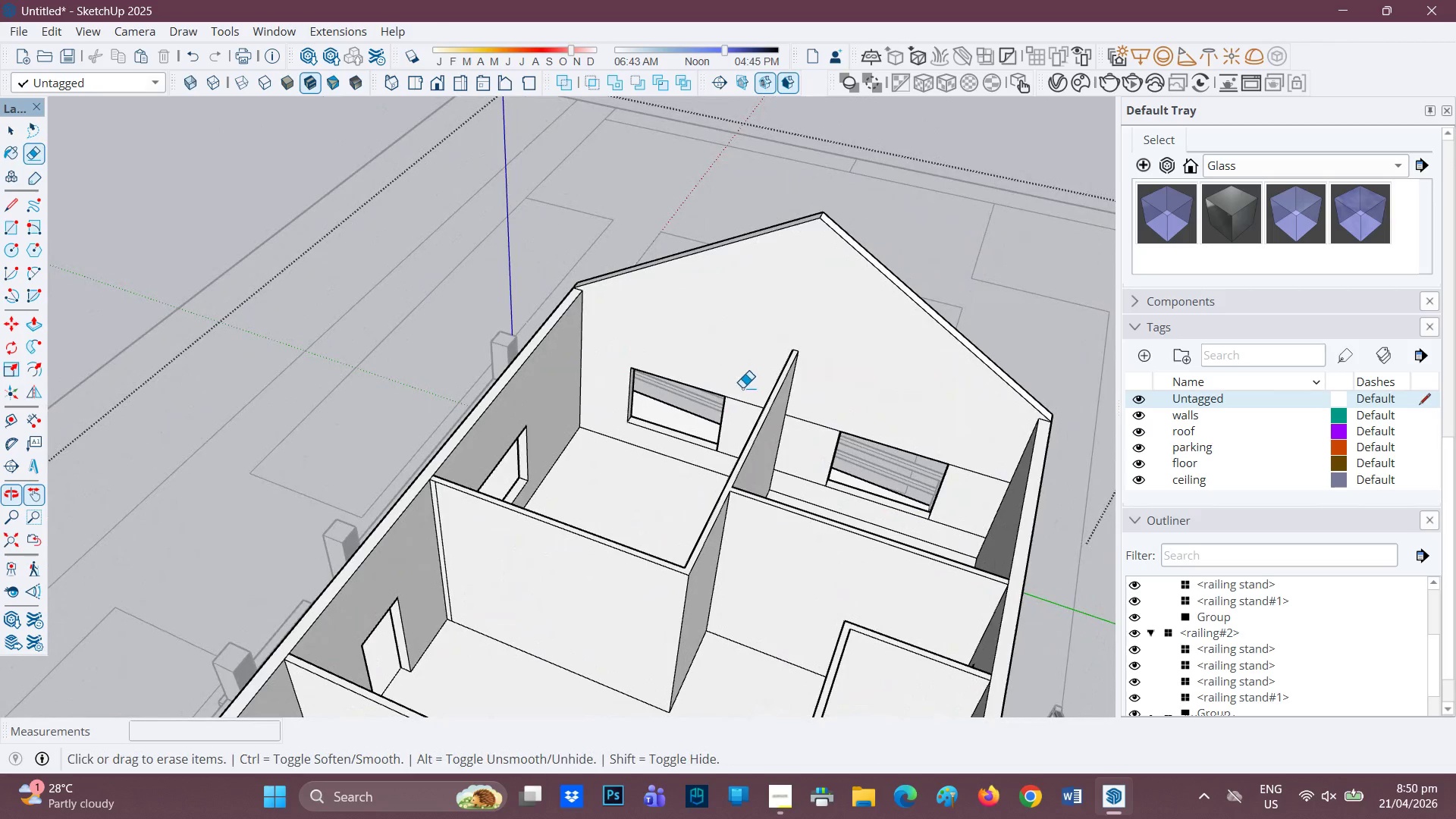 
left_click_drag(start_coordinate=[742, 391], to_coordinate=[742, 400])
 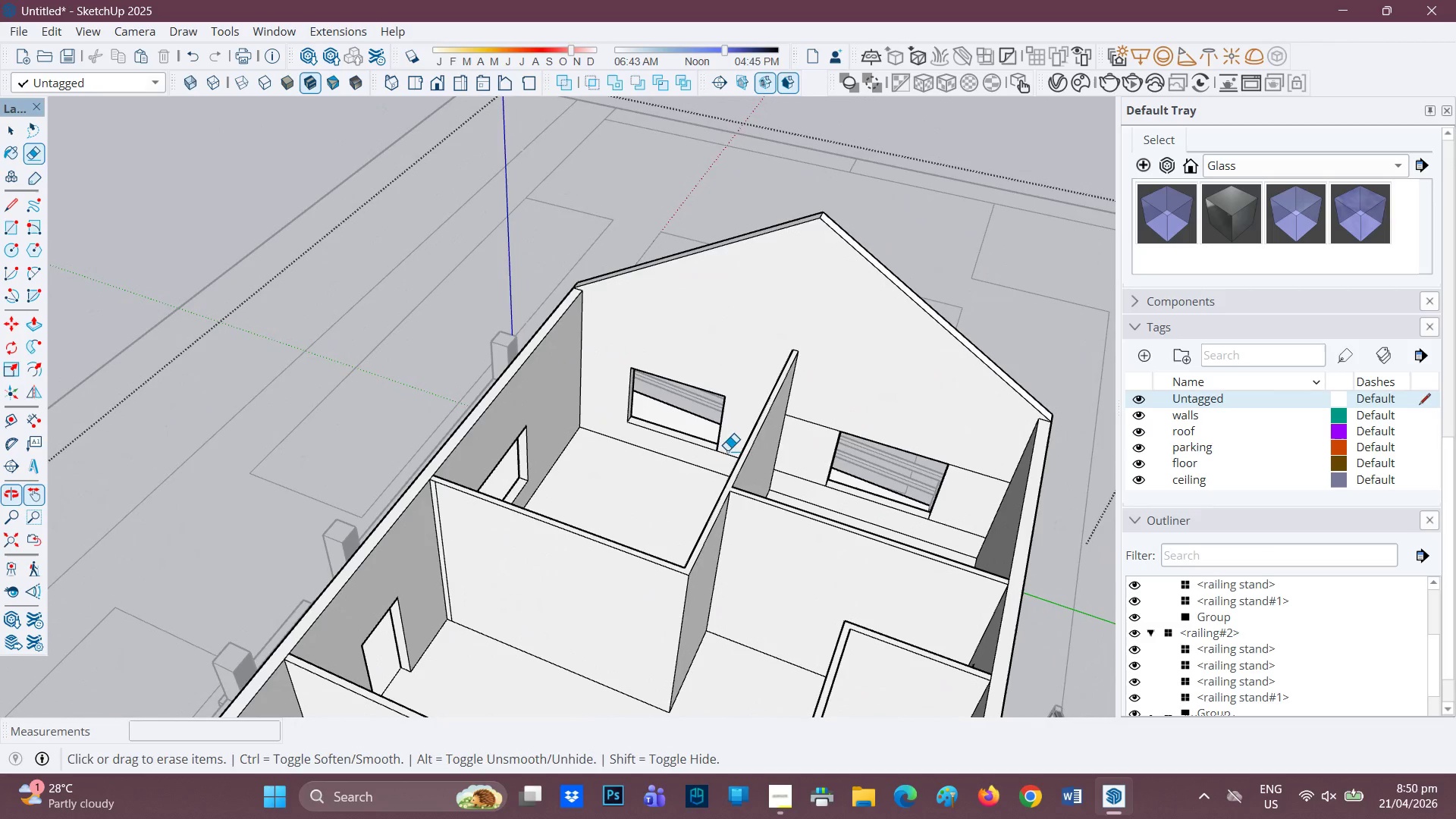 
left_click_drag(start_coordinate=[726, 450], to_coordinate=[726, 459])
 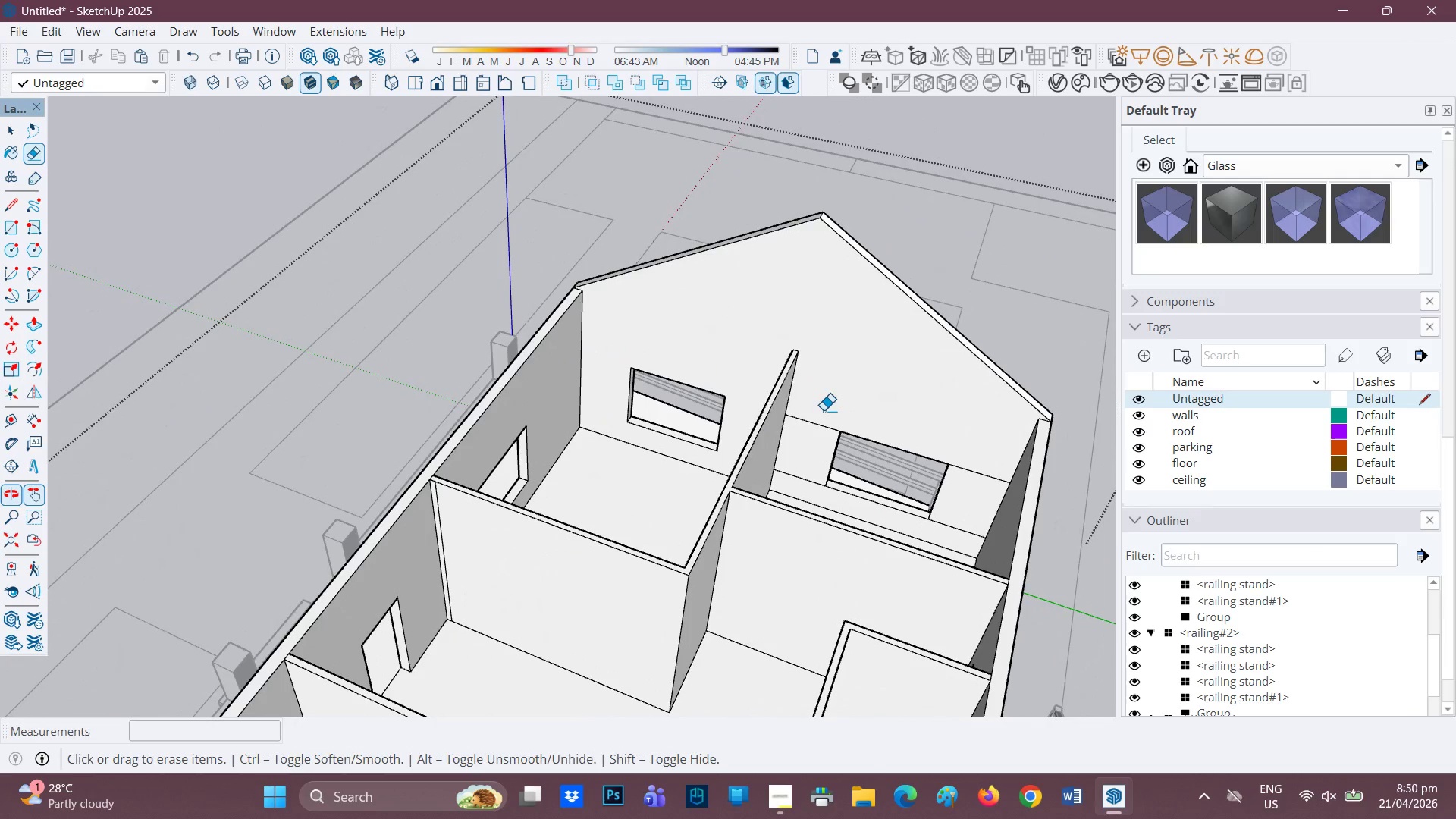 
left_click_drag(start_coordinate=[822, 413], to_coordinate=[811, 433])
 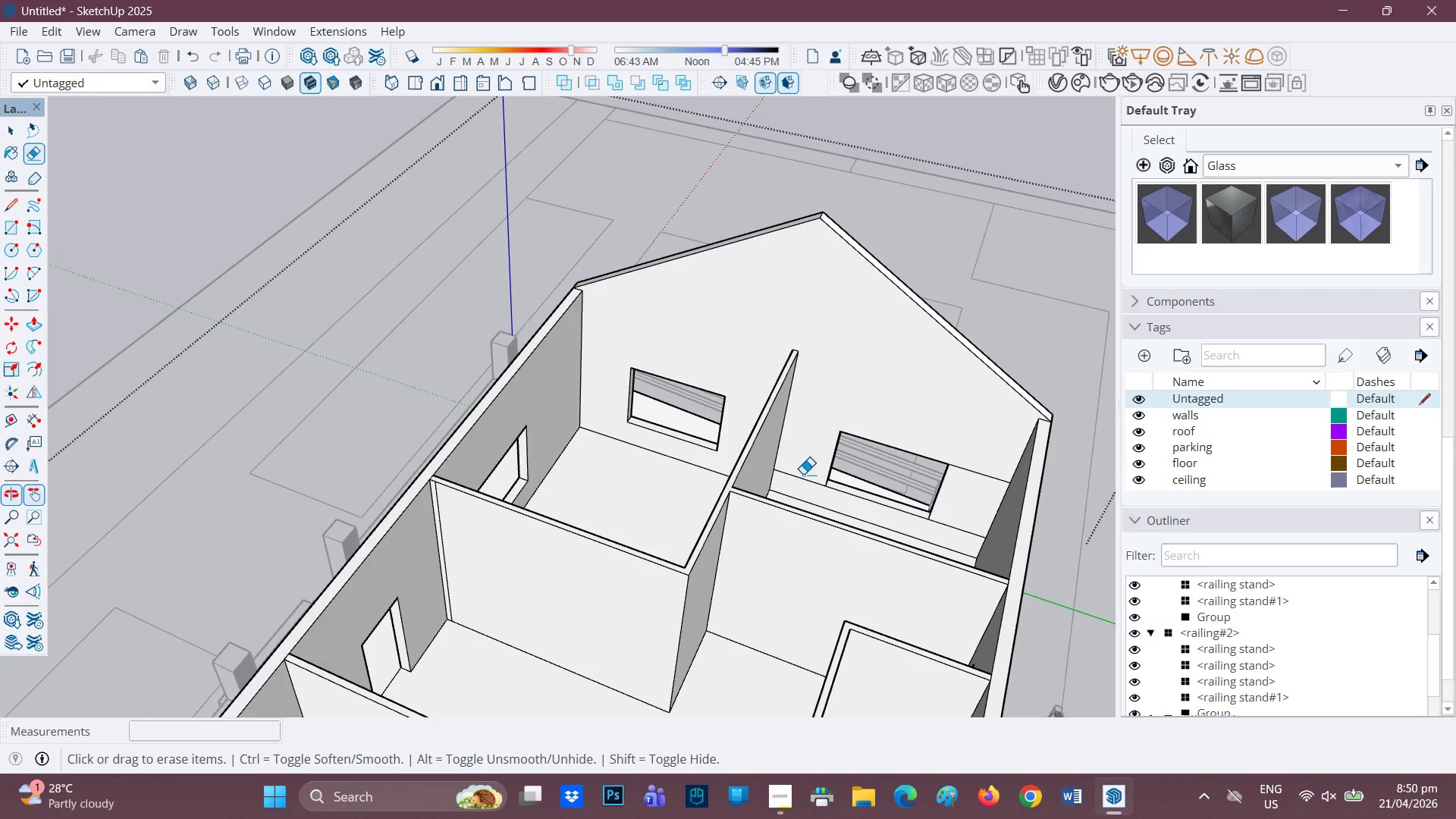 
left_click_drag(start_coordinate=[803, 474], to_coordinate=[803, 492])
 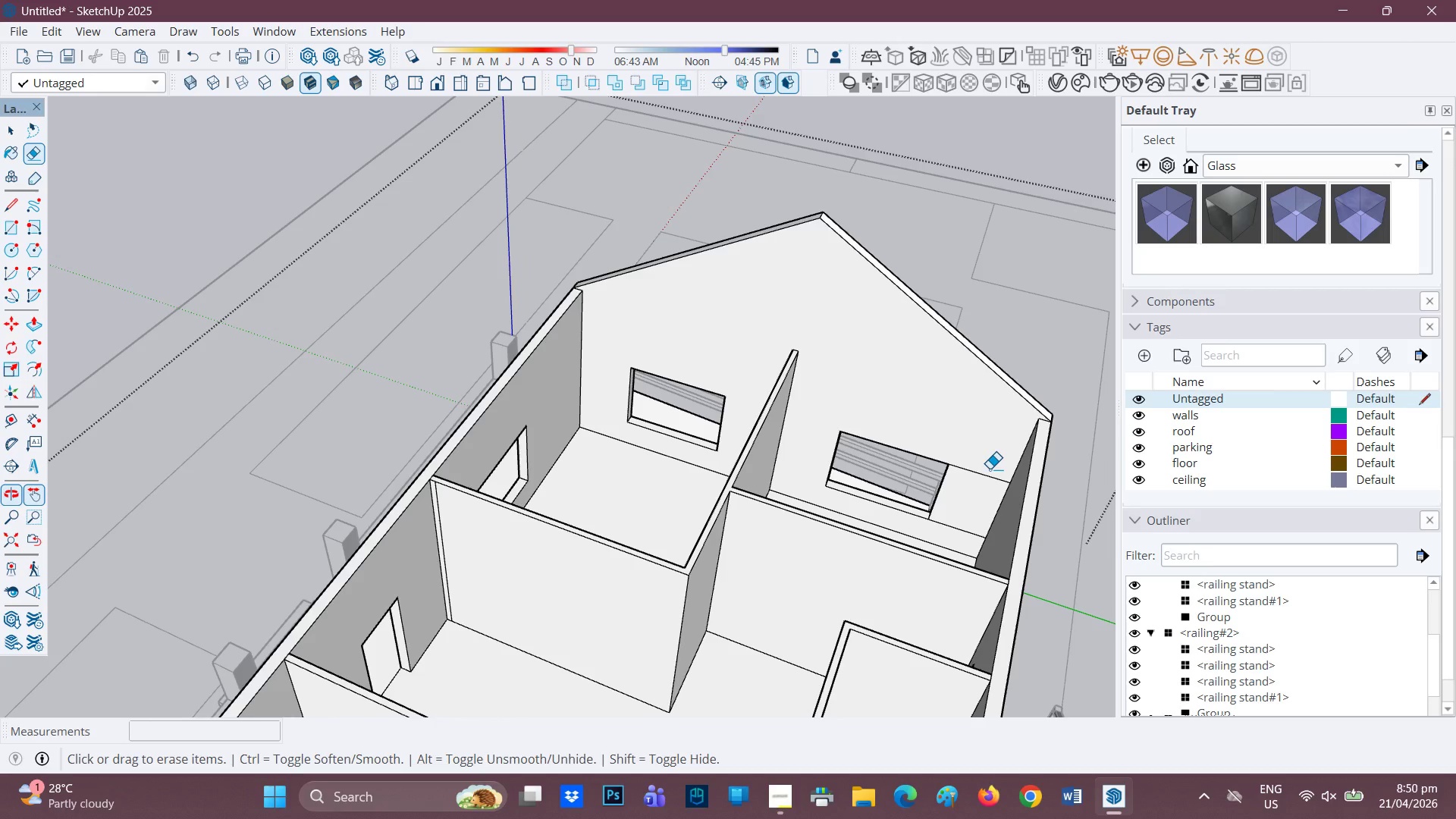 
left_click_drag(start_coordinate=[990, 469], to_coordinate=[980, 485])
 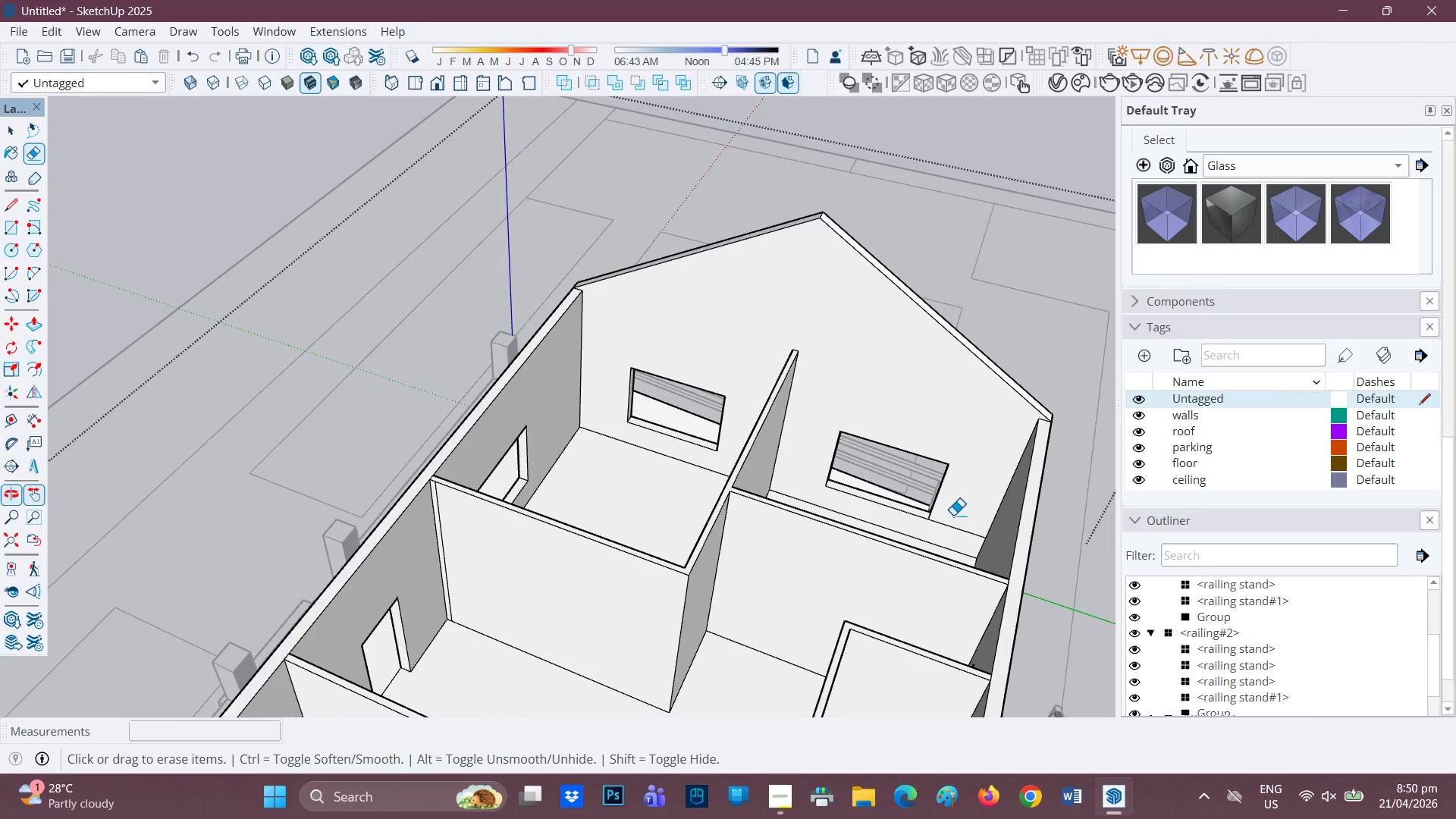 
left_click_drag(start_coordinate=[953, 515], to_coordinate=[946, 539])
 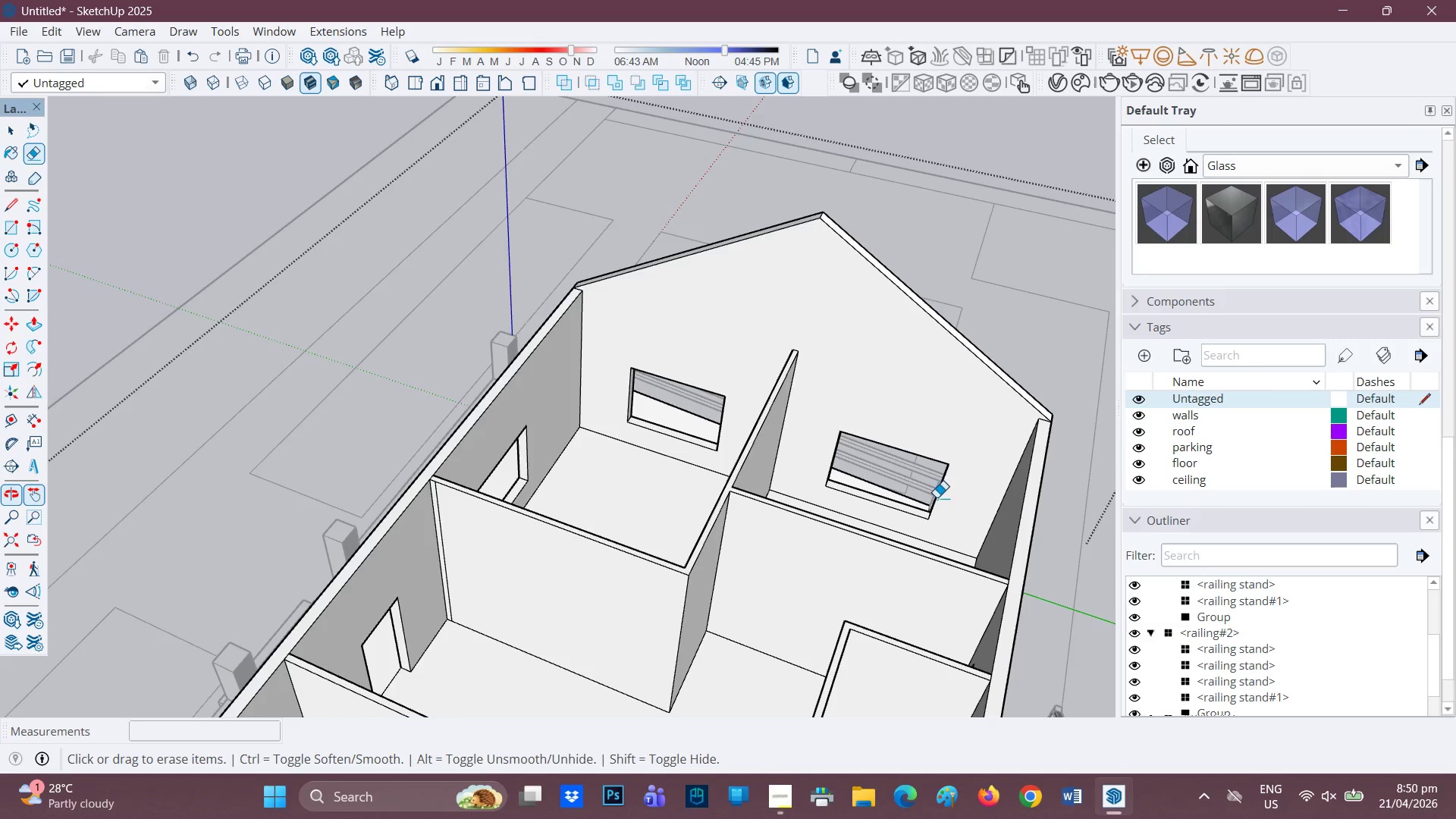 
scroll: coordinate [940, 504], scroll_direction: none, amount: 0.0
 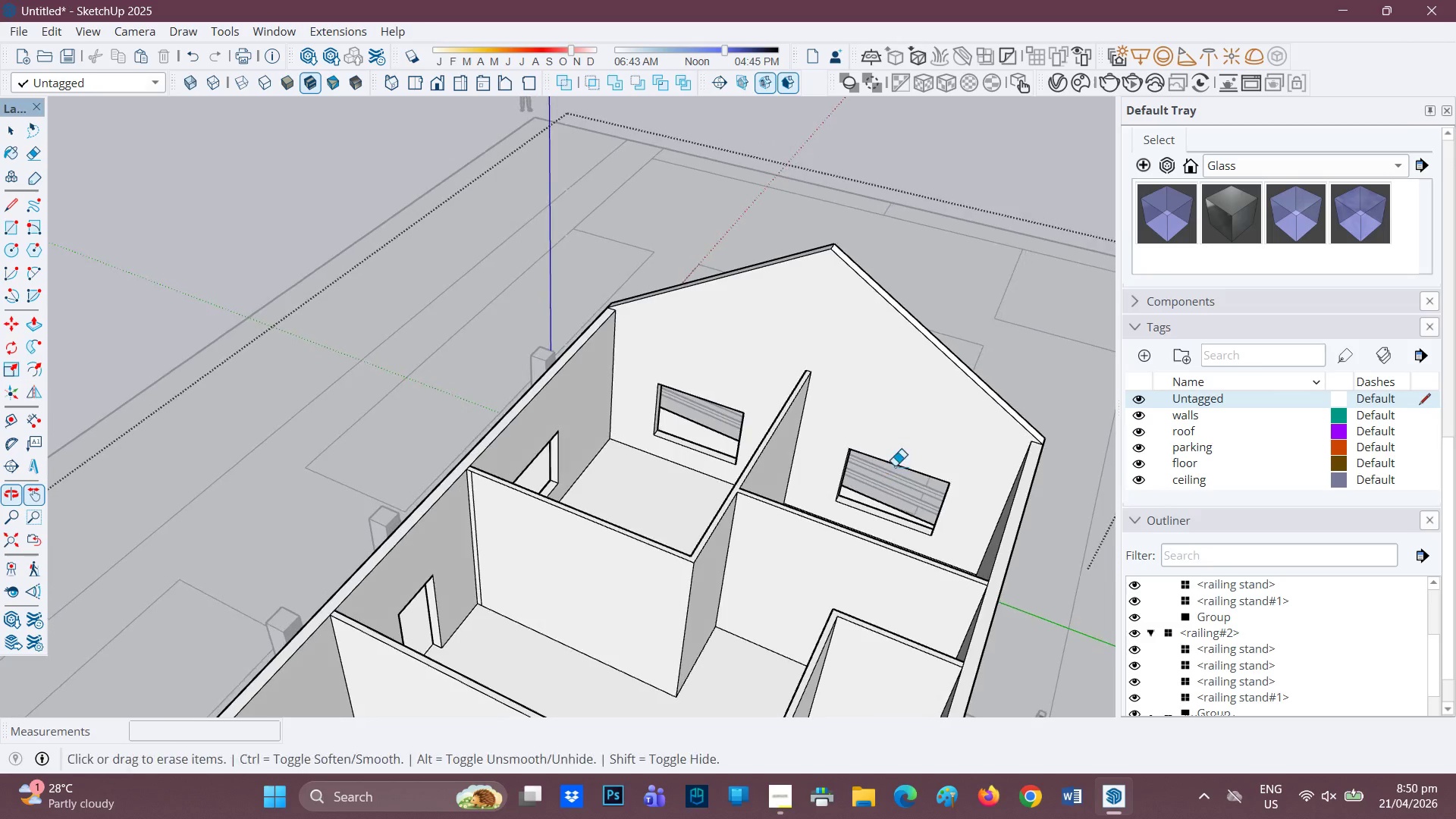 
scroll: coordinate [871, 465], scroll_direction: down, amount: 7.0
 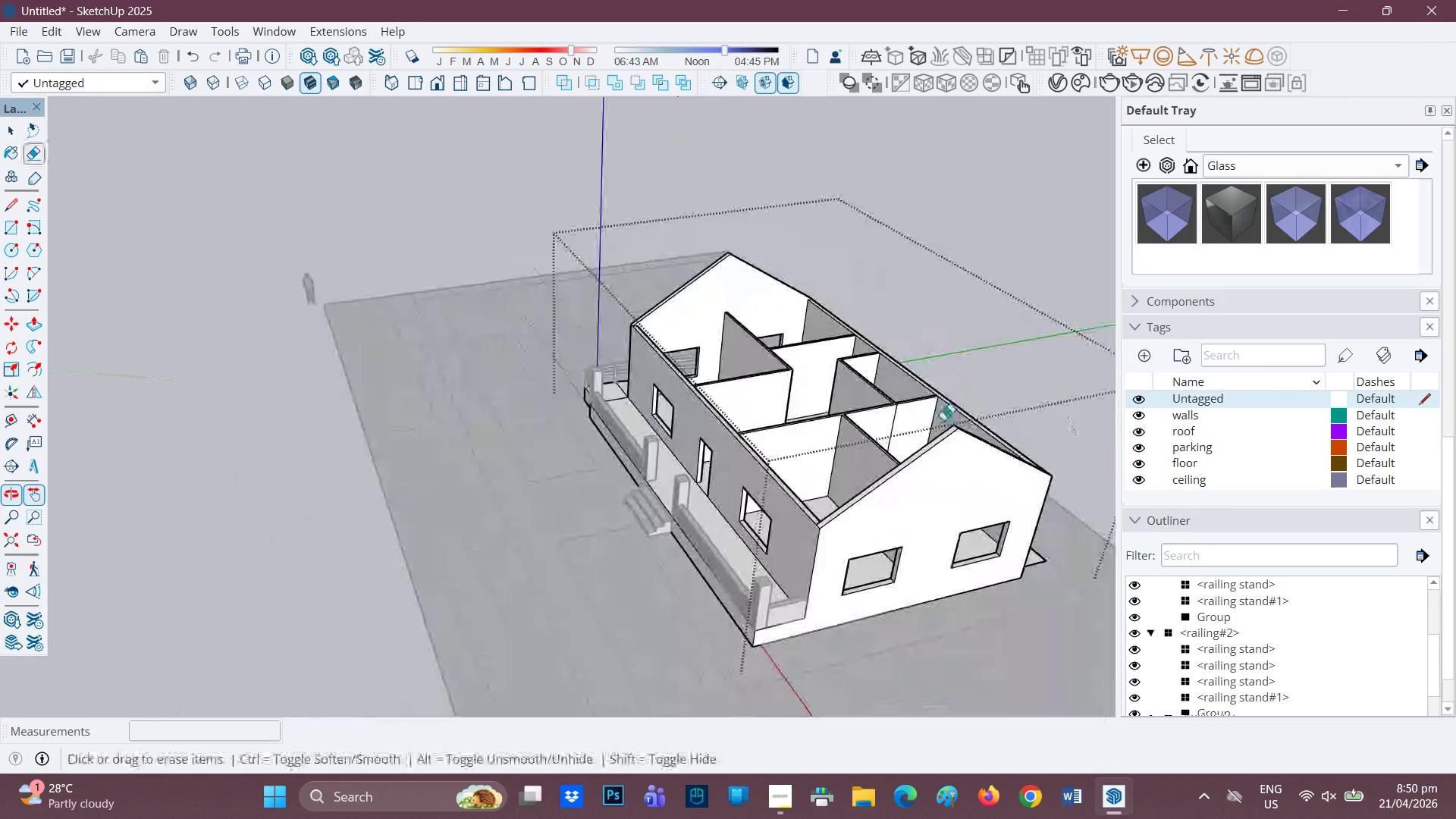 
scroll: coordinate [886, 436], scroll_direction: up, amount: 4.0
 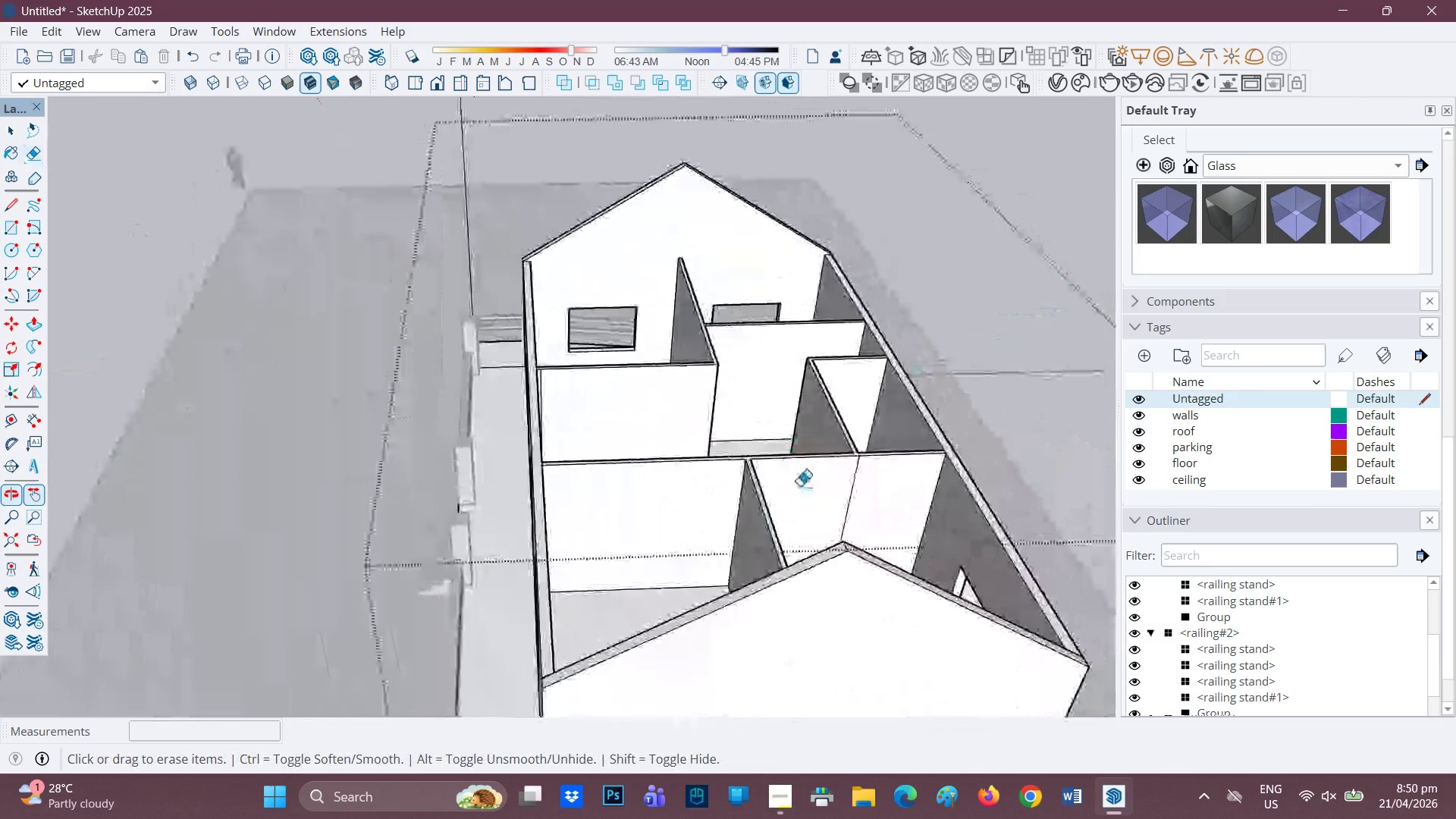 
left_click_drag(start_coordinate=[853, 482], to_coordinate=[842, 479])
 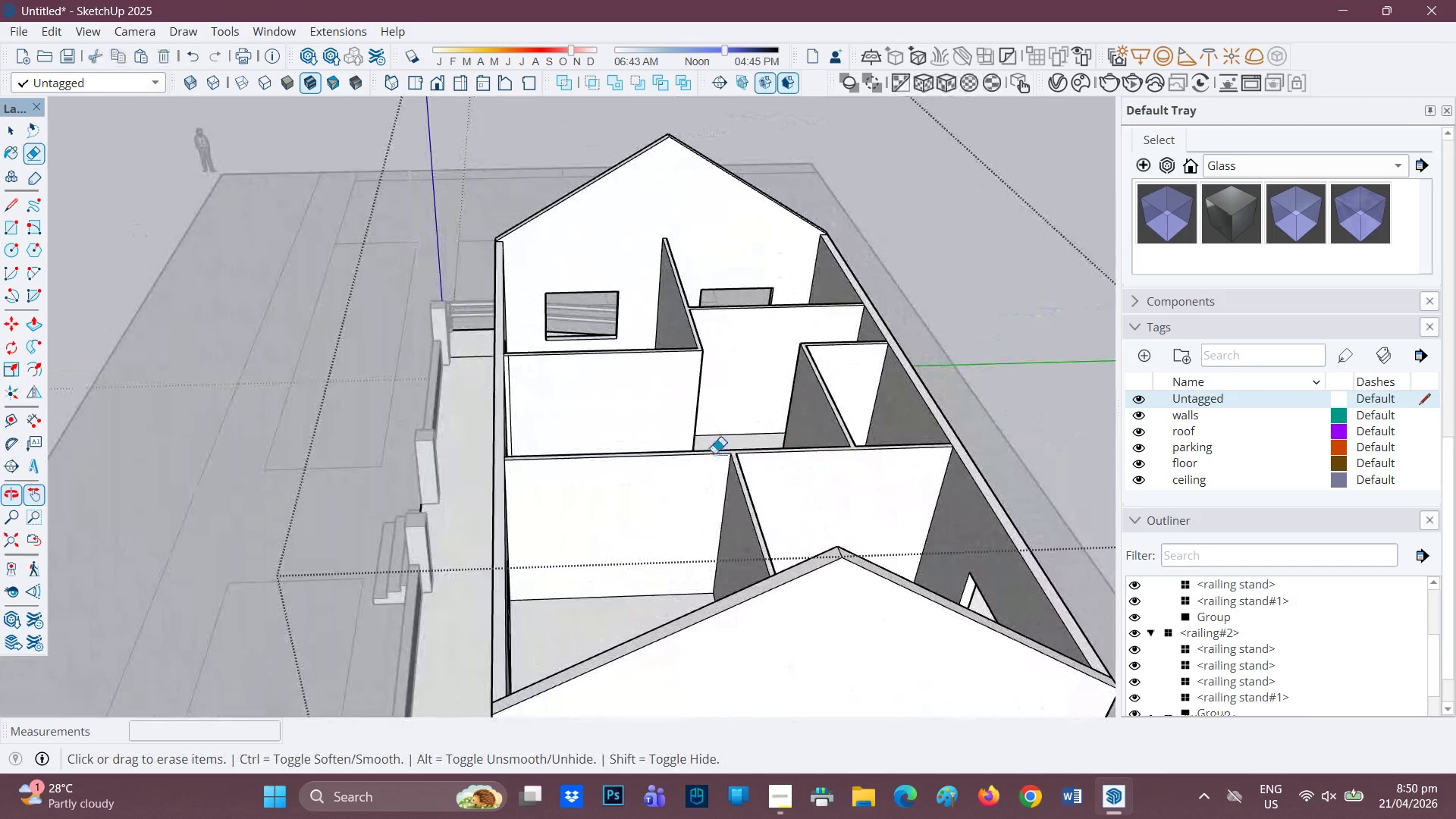 
scroll: coordinate [880, 512], scroll_direction: up, amount: 2.0
 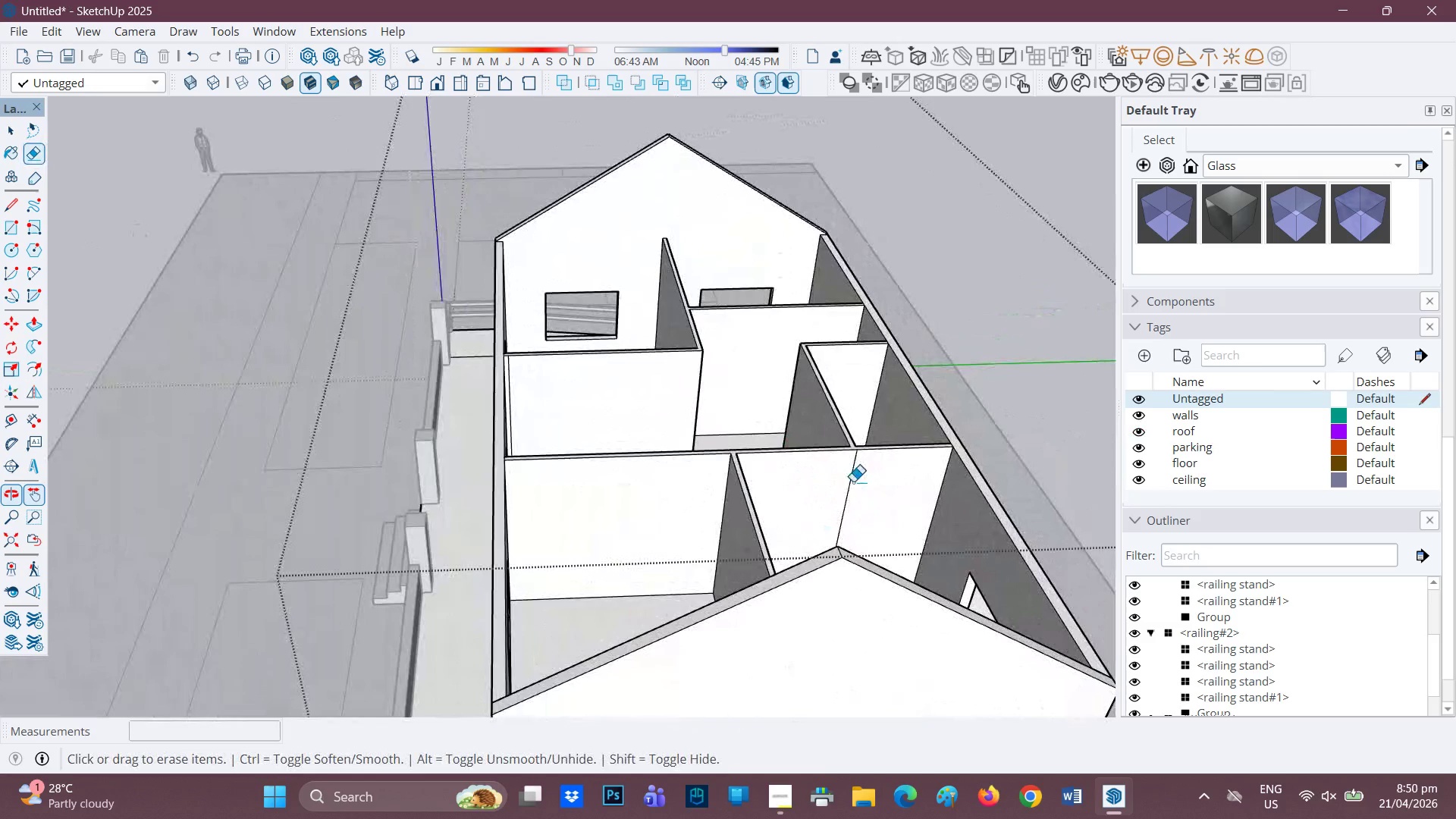 
scroll: coordinate [714, 457], scroll_direction: down, amount: 3.0
 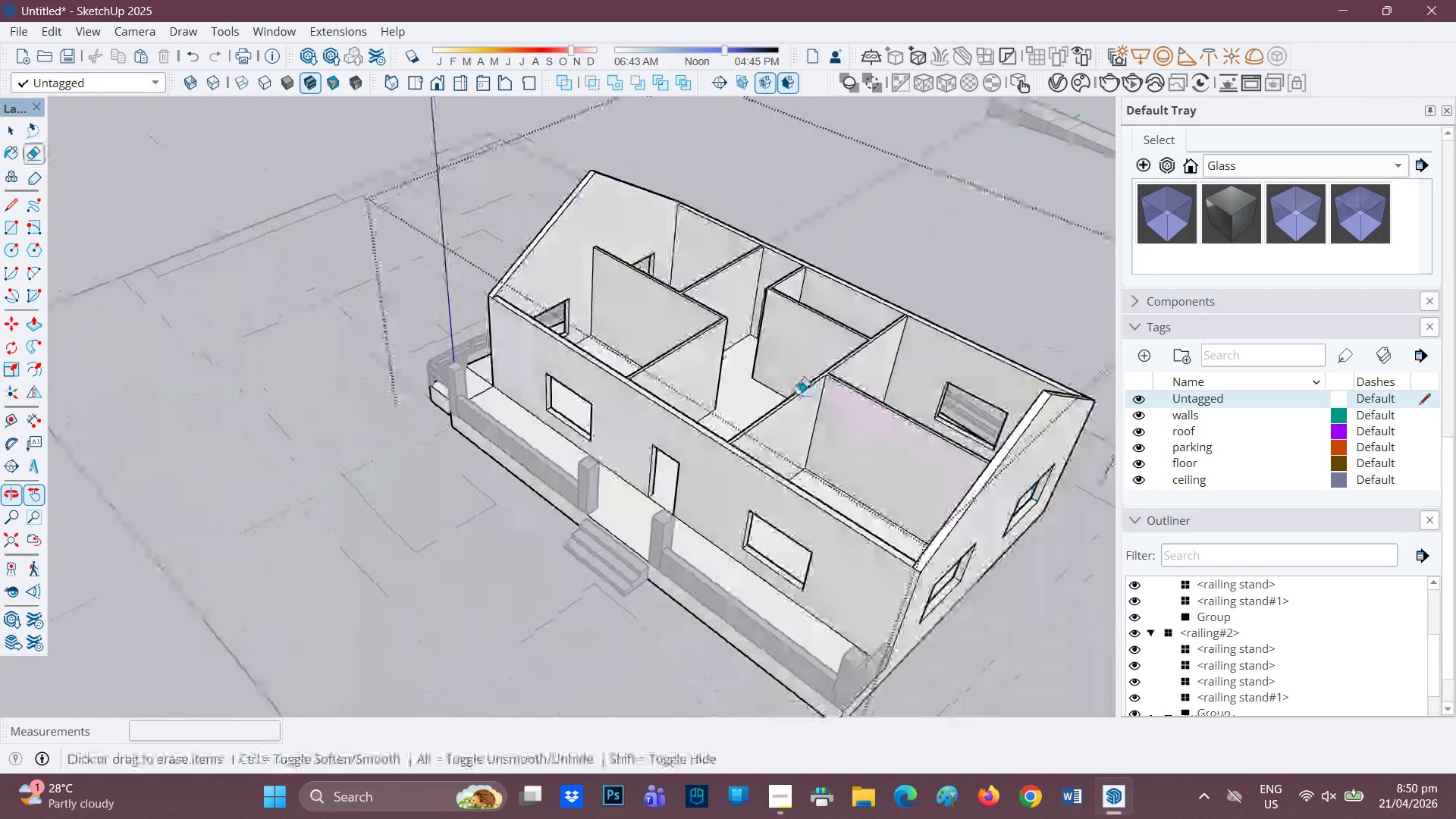 
key(H)
 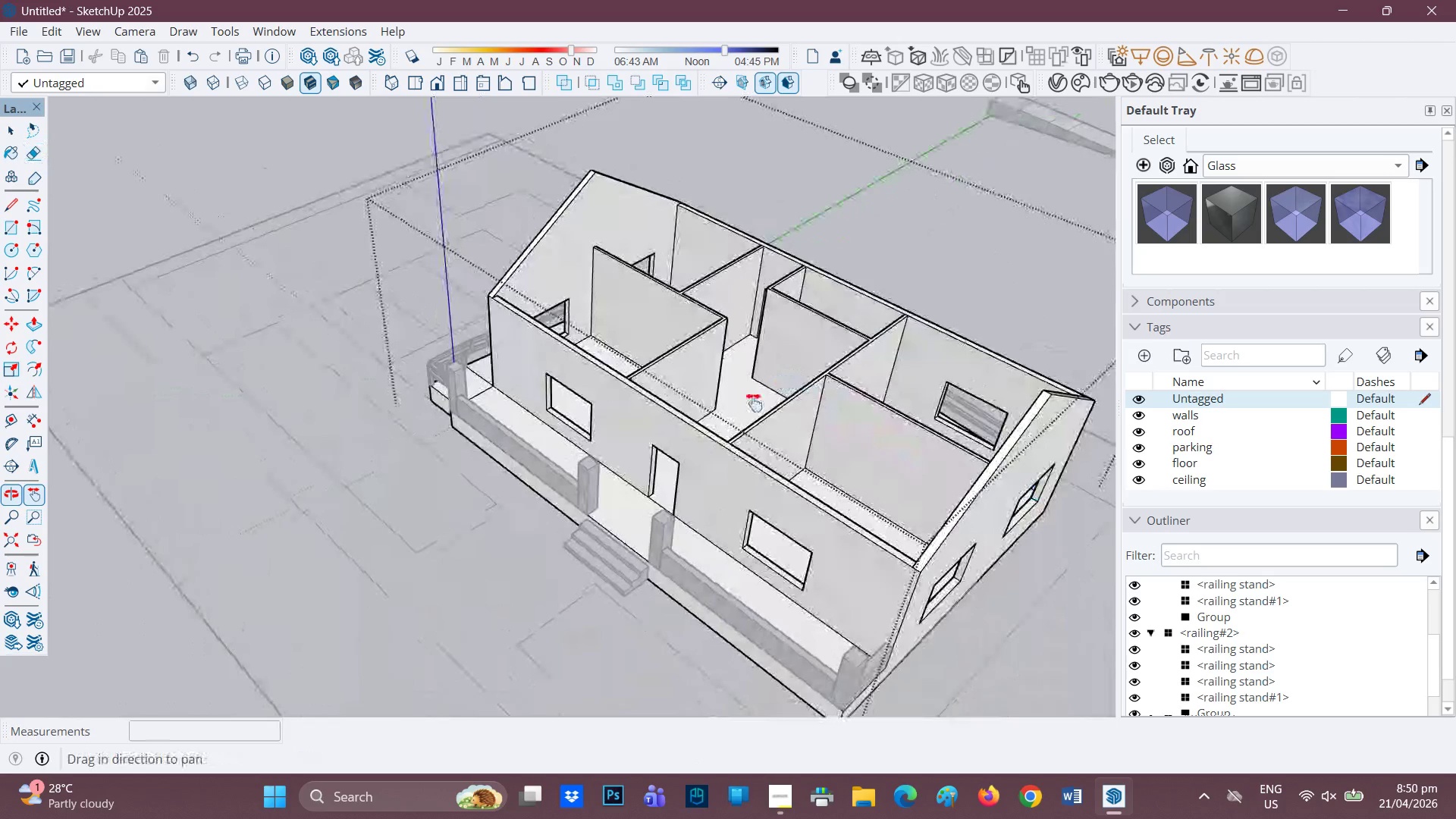 
left_click_drag(start_coordinate=[783, 388], to_coordinate=[620, 501])
 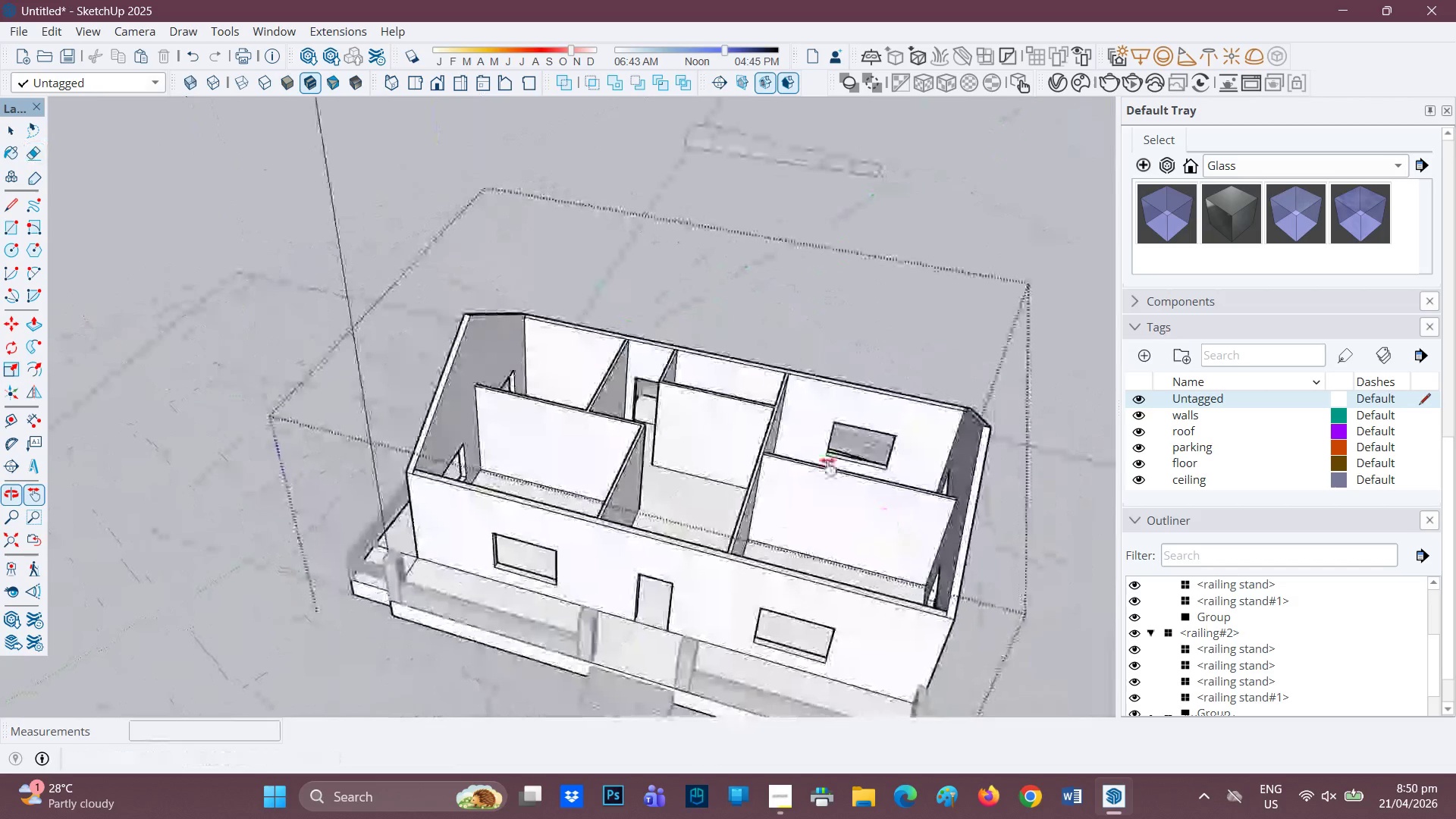 
scroll: coordinate [752, 403], scroll_direction: up, amount: 3.0
 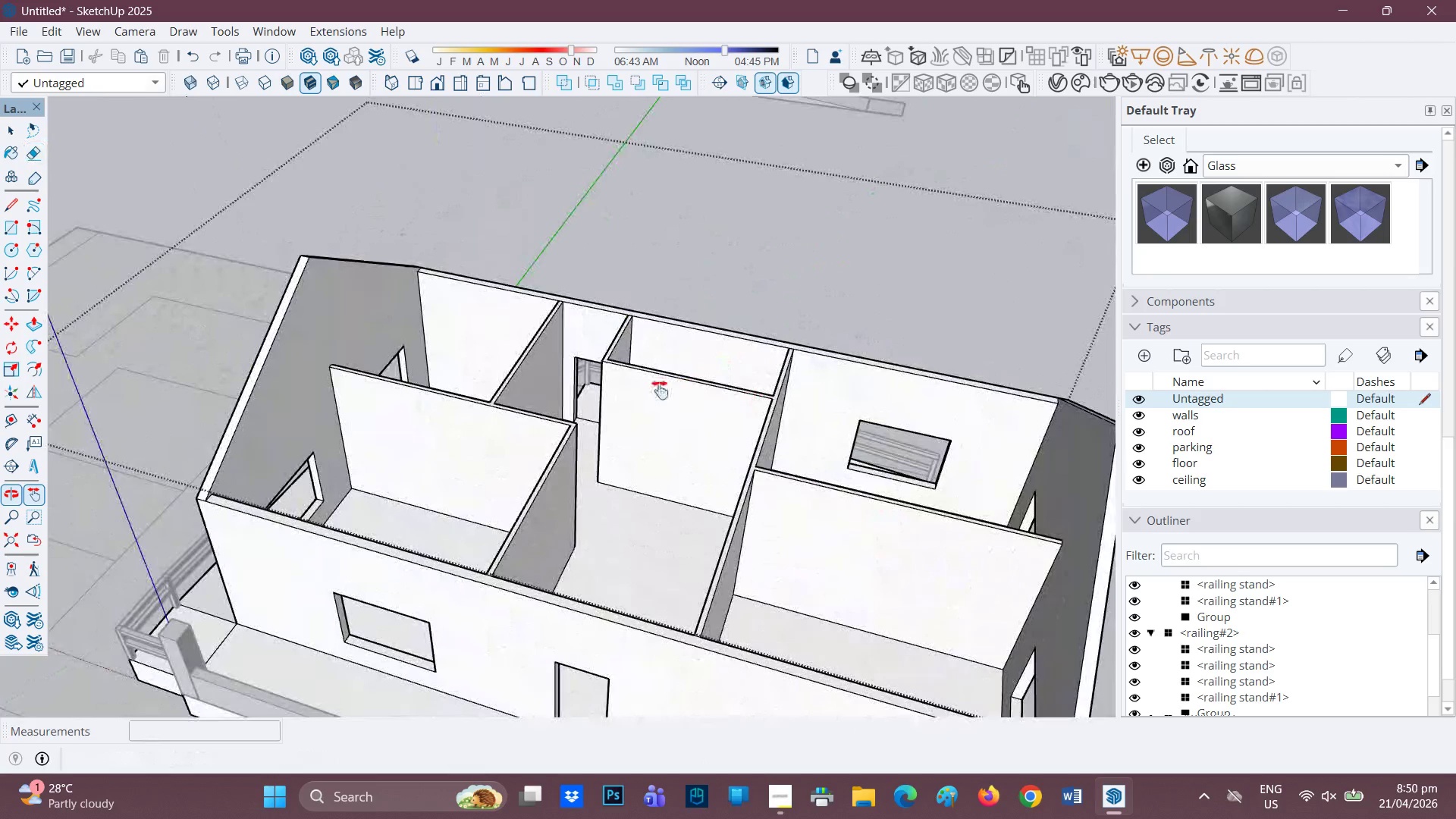 
left_click_drag(start_coordinate=[660, 390], to_coordinate=[635, 518])
 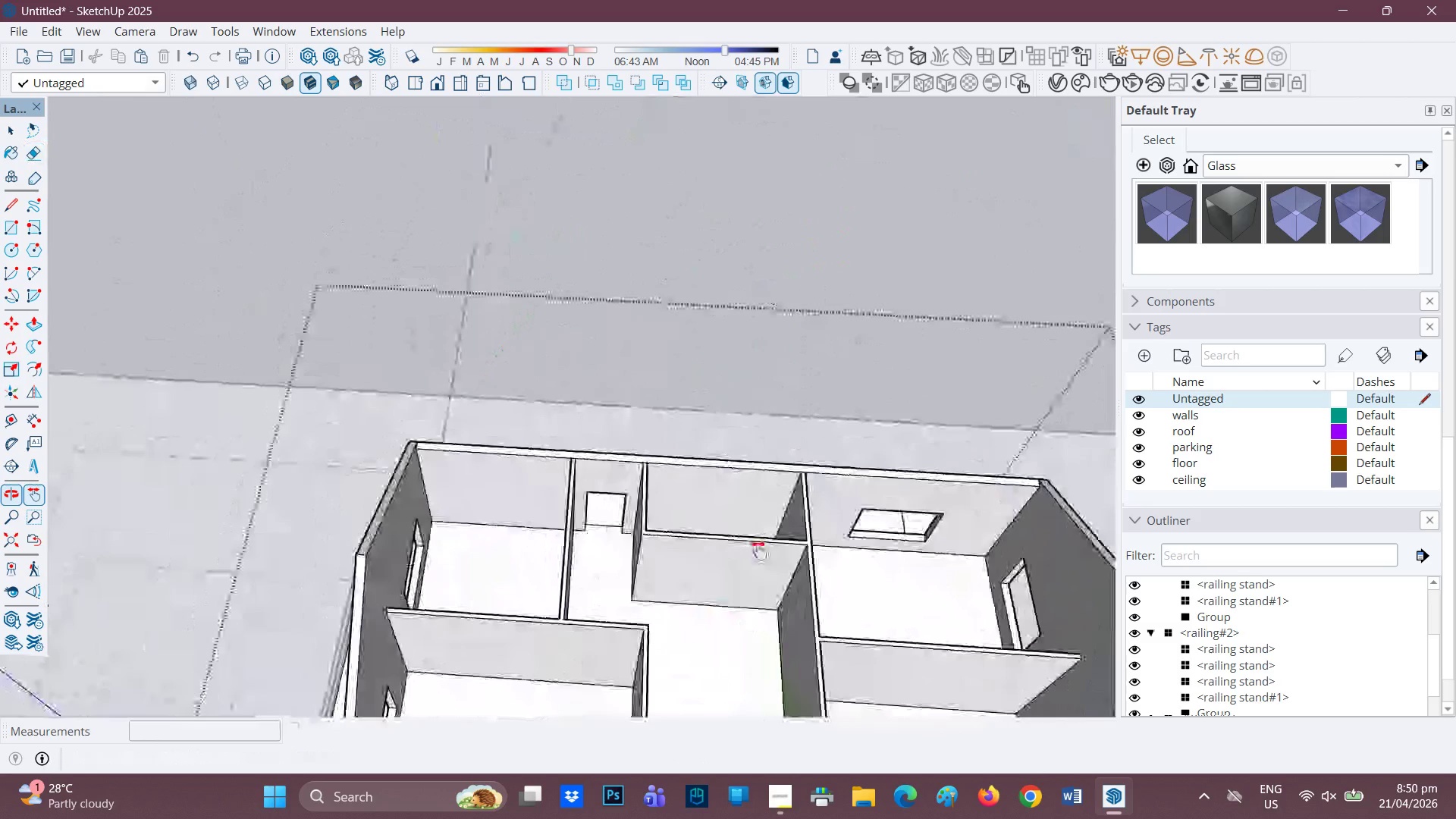 
scroll: coordinate [613, 466], scroll_direction: up, amount: 9.0
 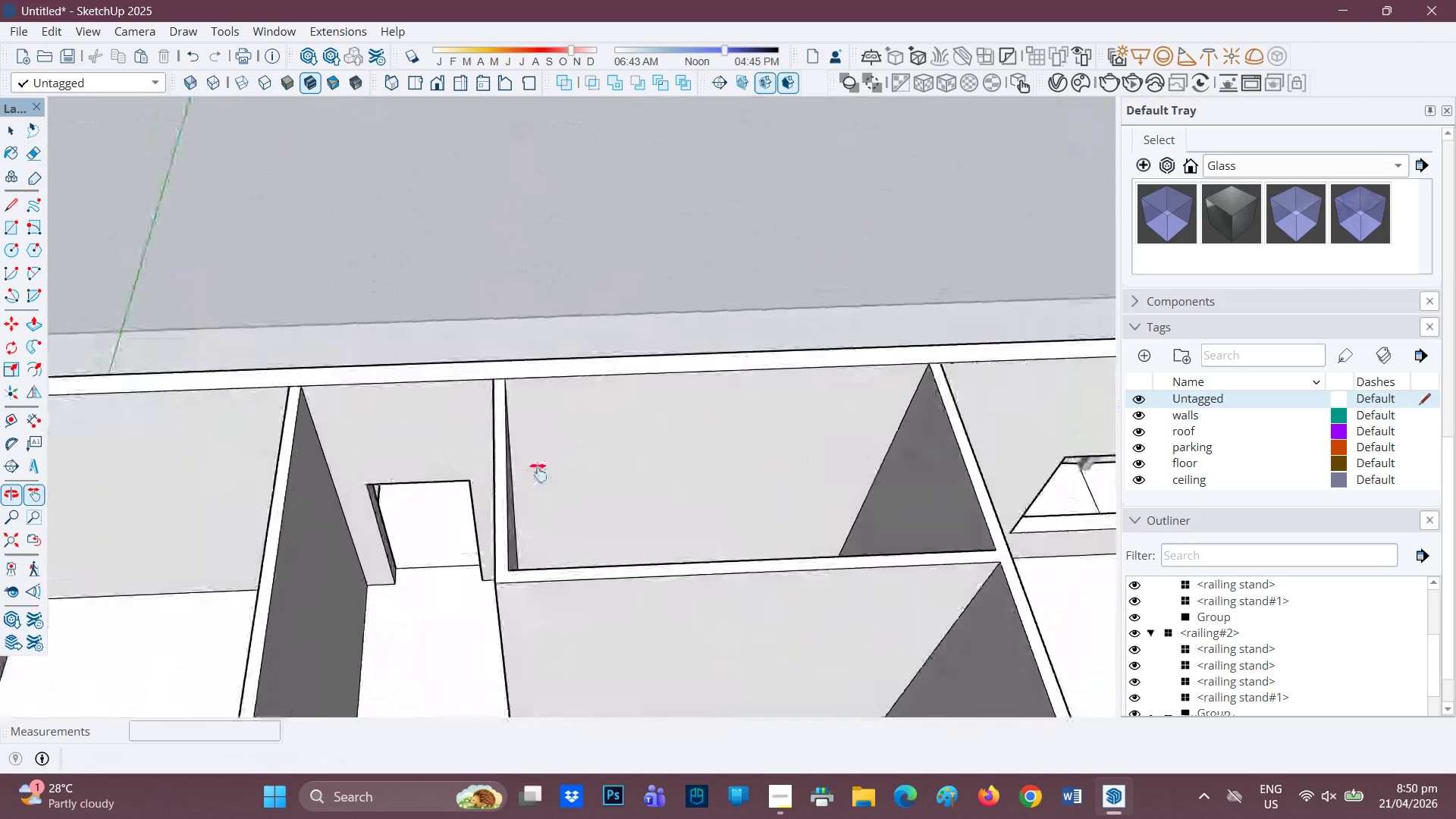 
key(L)
 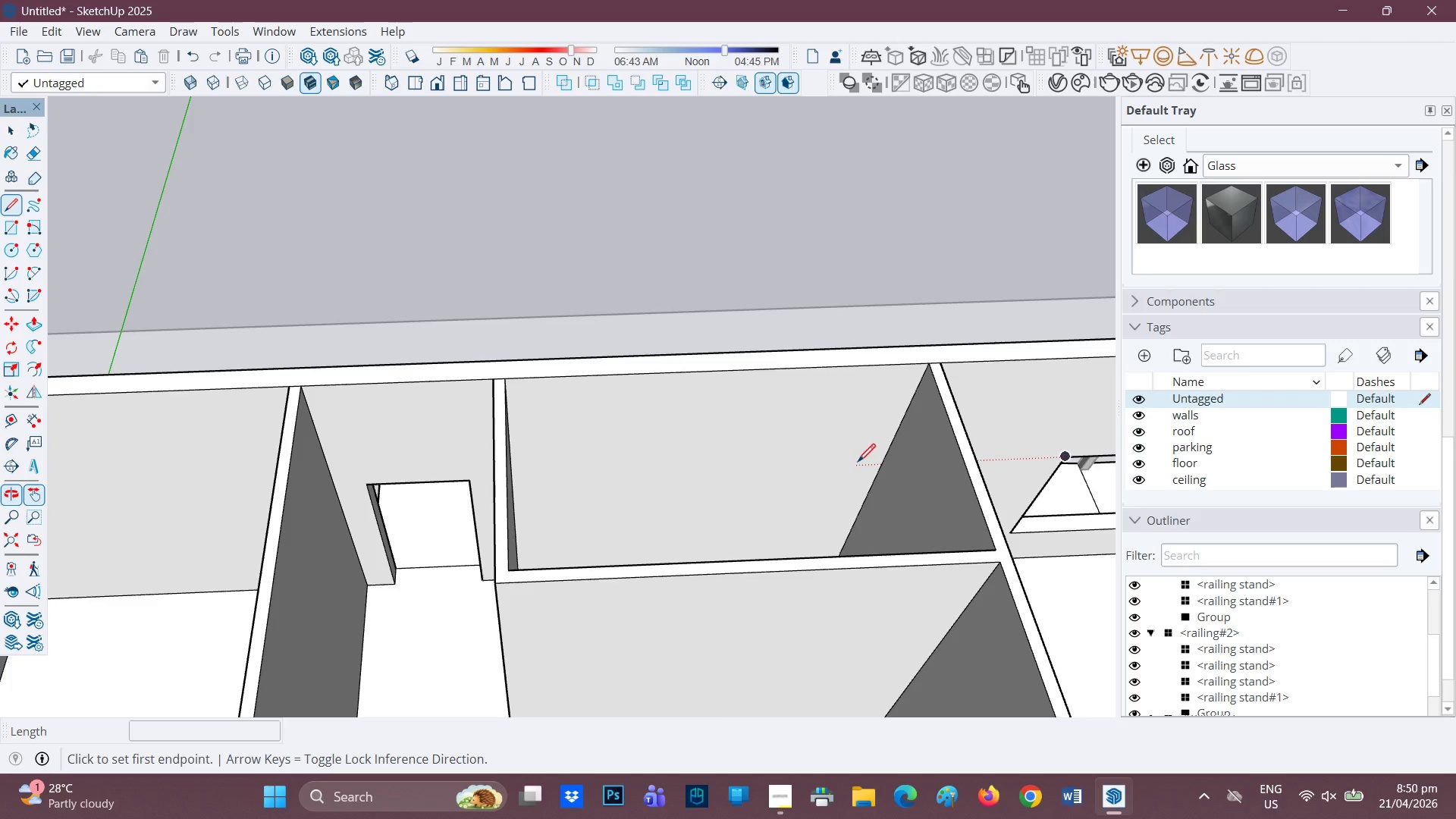 
left_click_drag(start_coordinate=[878, 465], to_coordinate=[872, 466])
 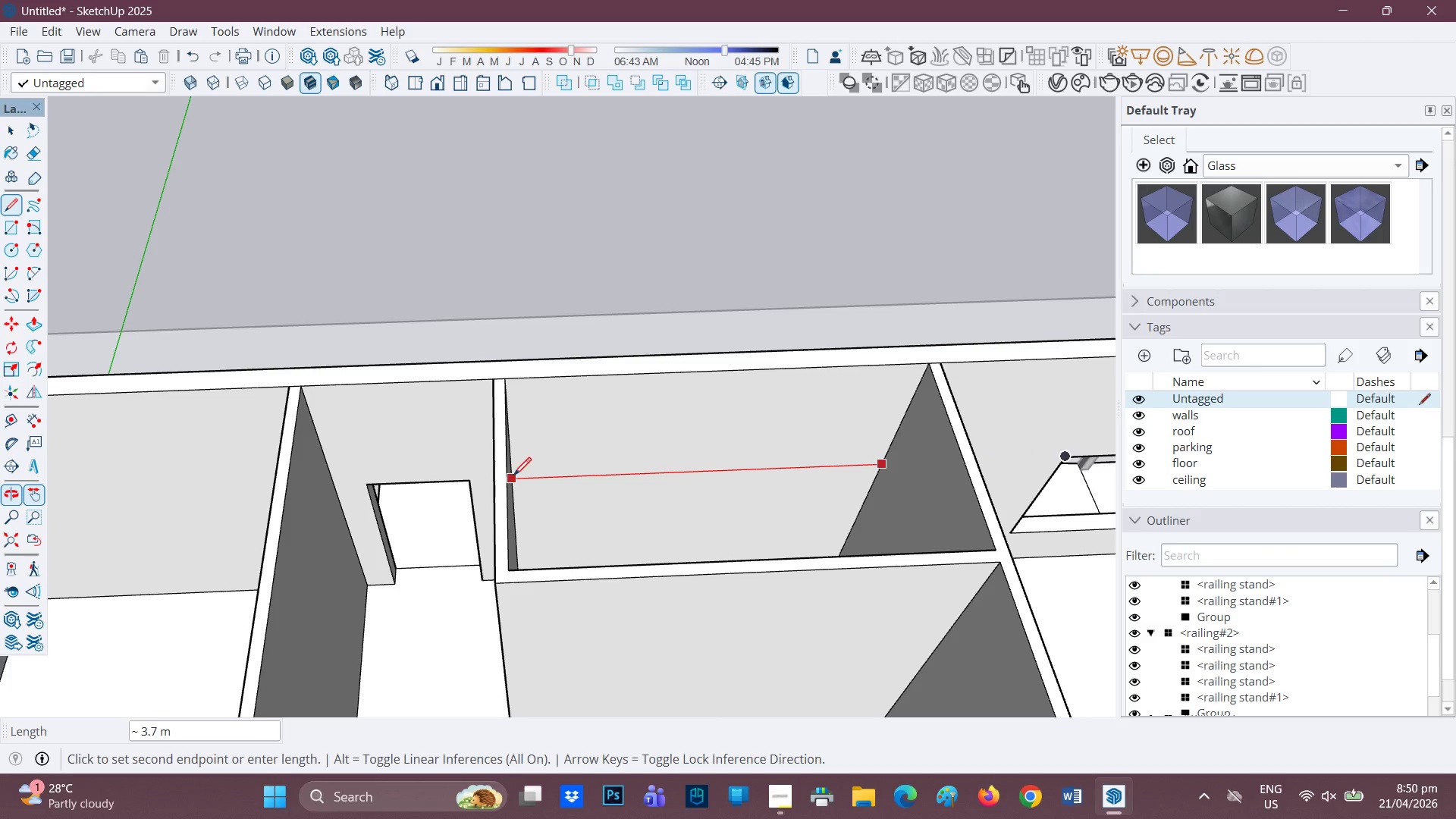 
left_click([513, 477])
 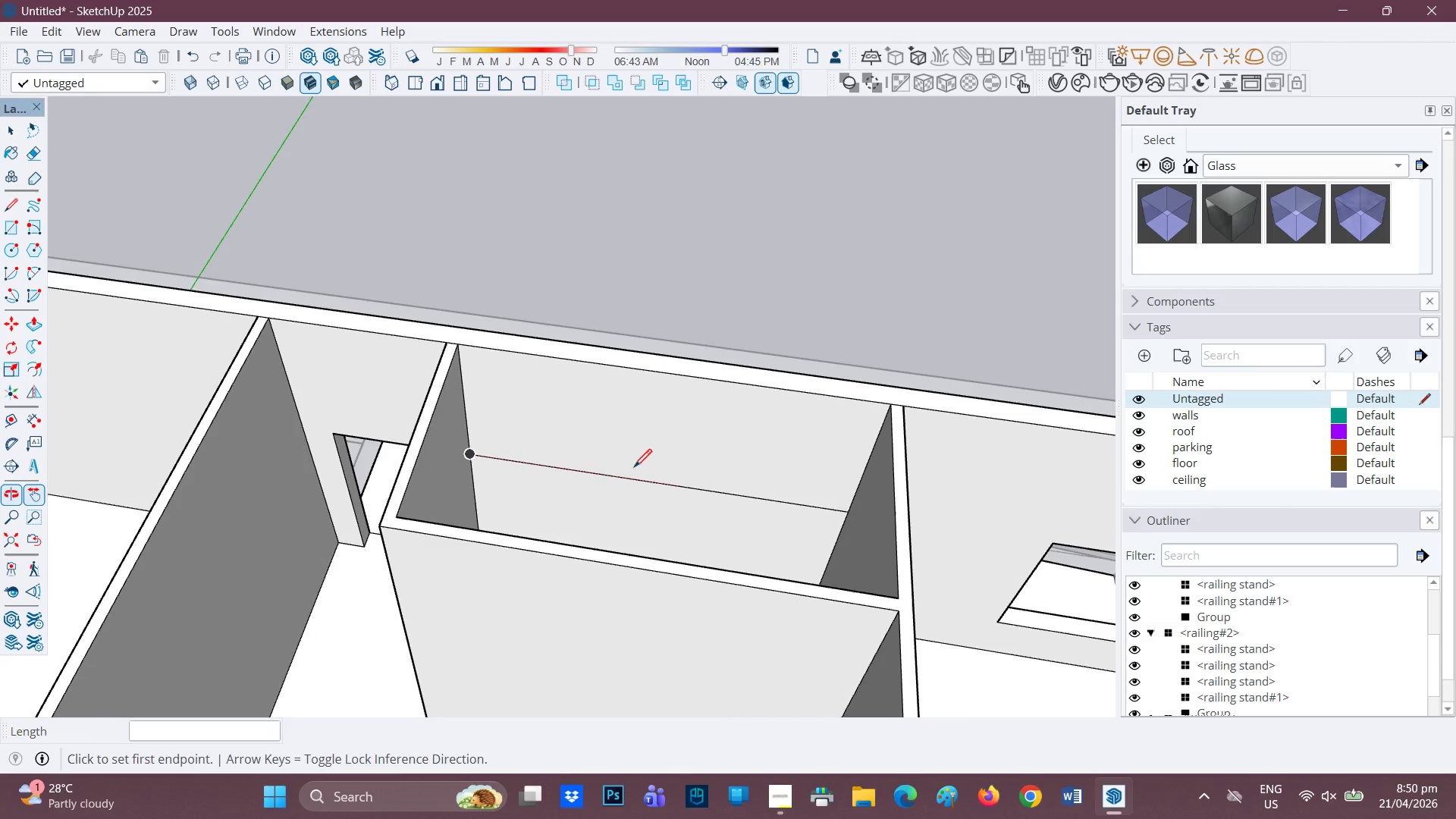 
scroll: coordinate [648, 518], scroll_direction: up, amount: 1.0
 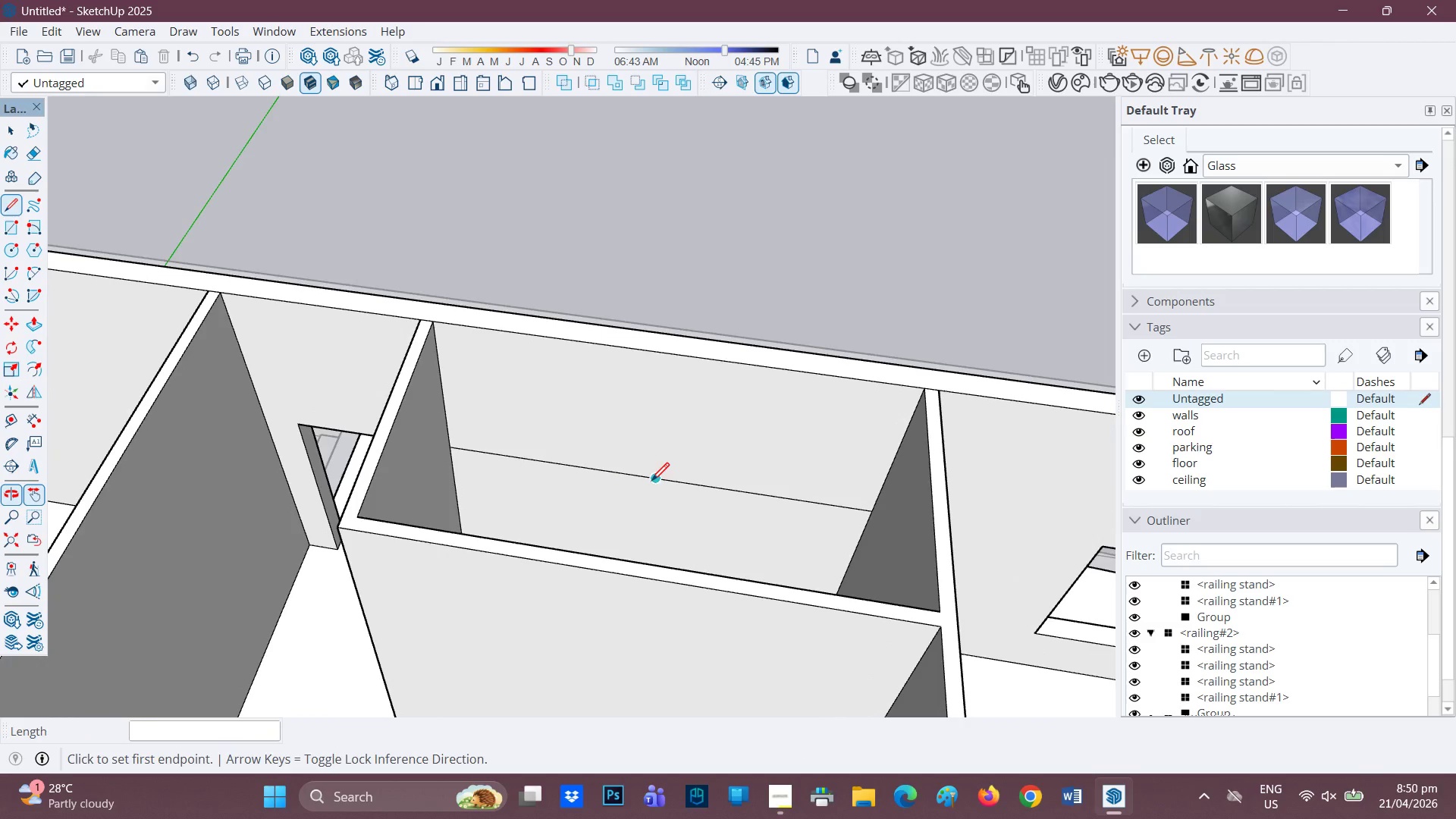 
left_click([657, 479])
 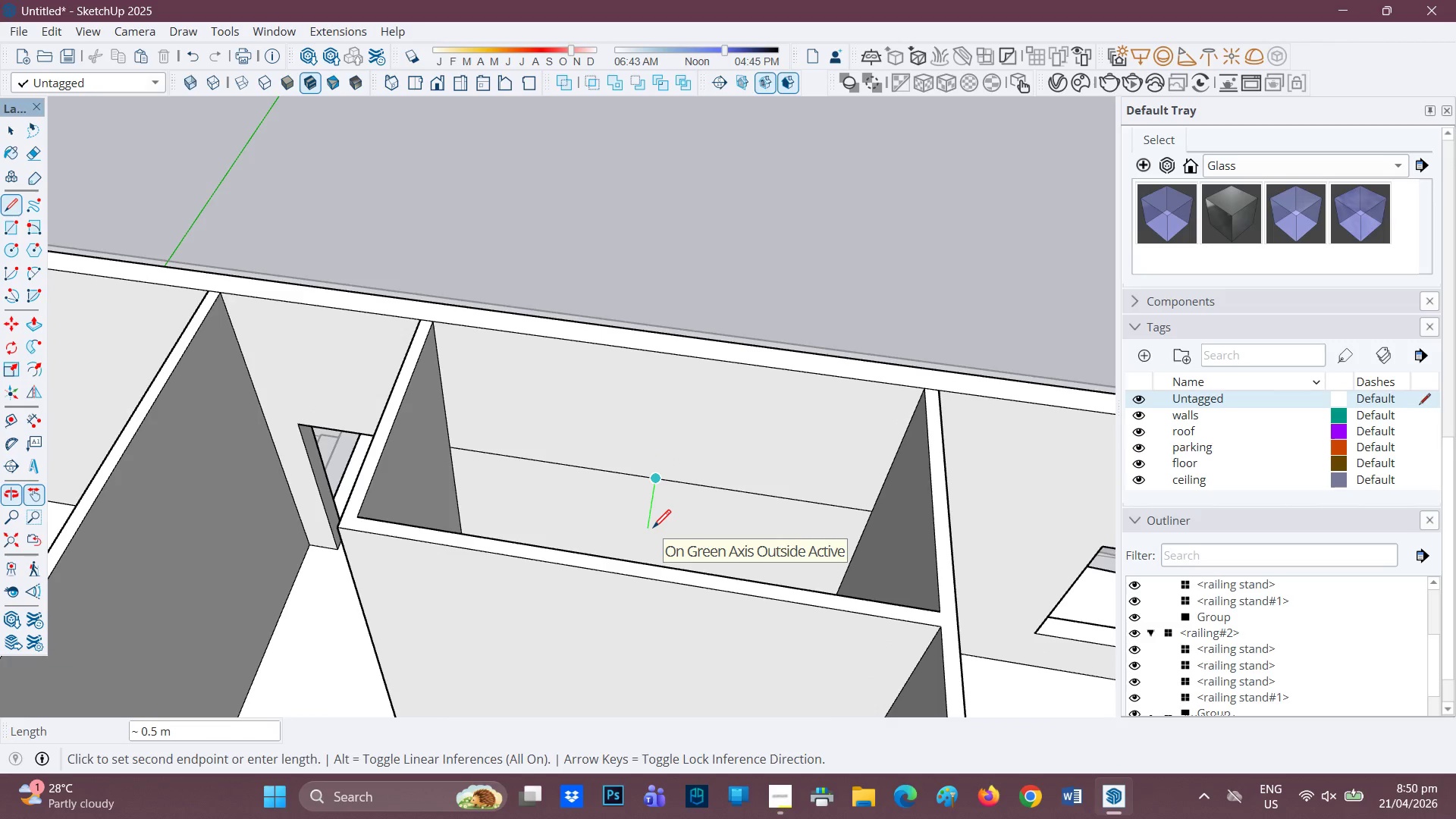 
key(Period)
 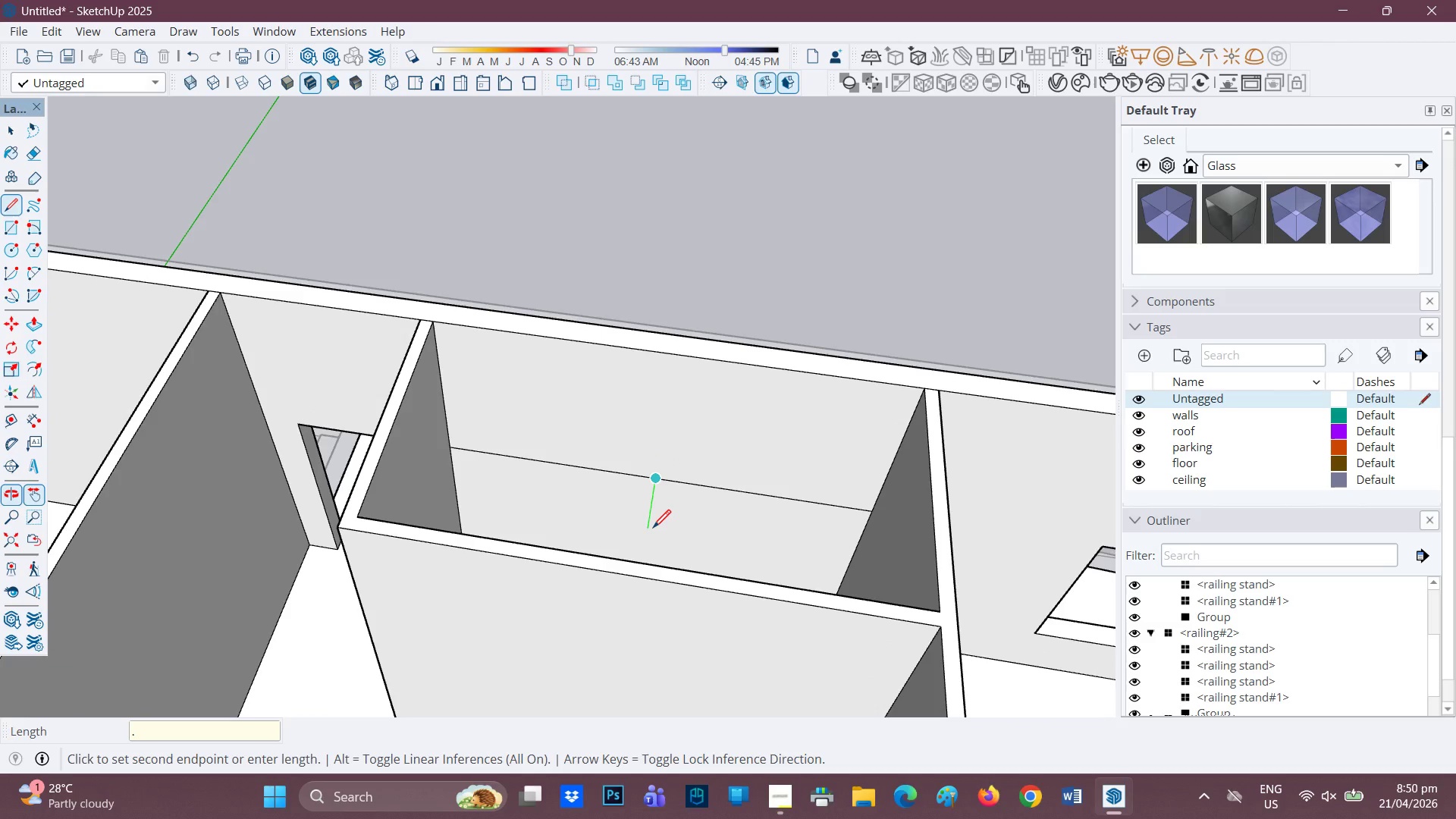 
key(5)
 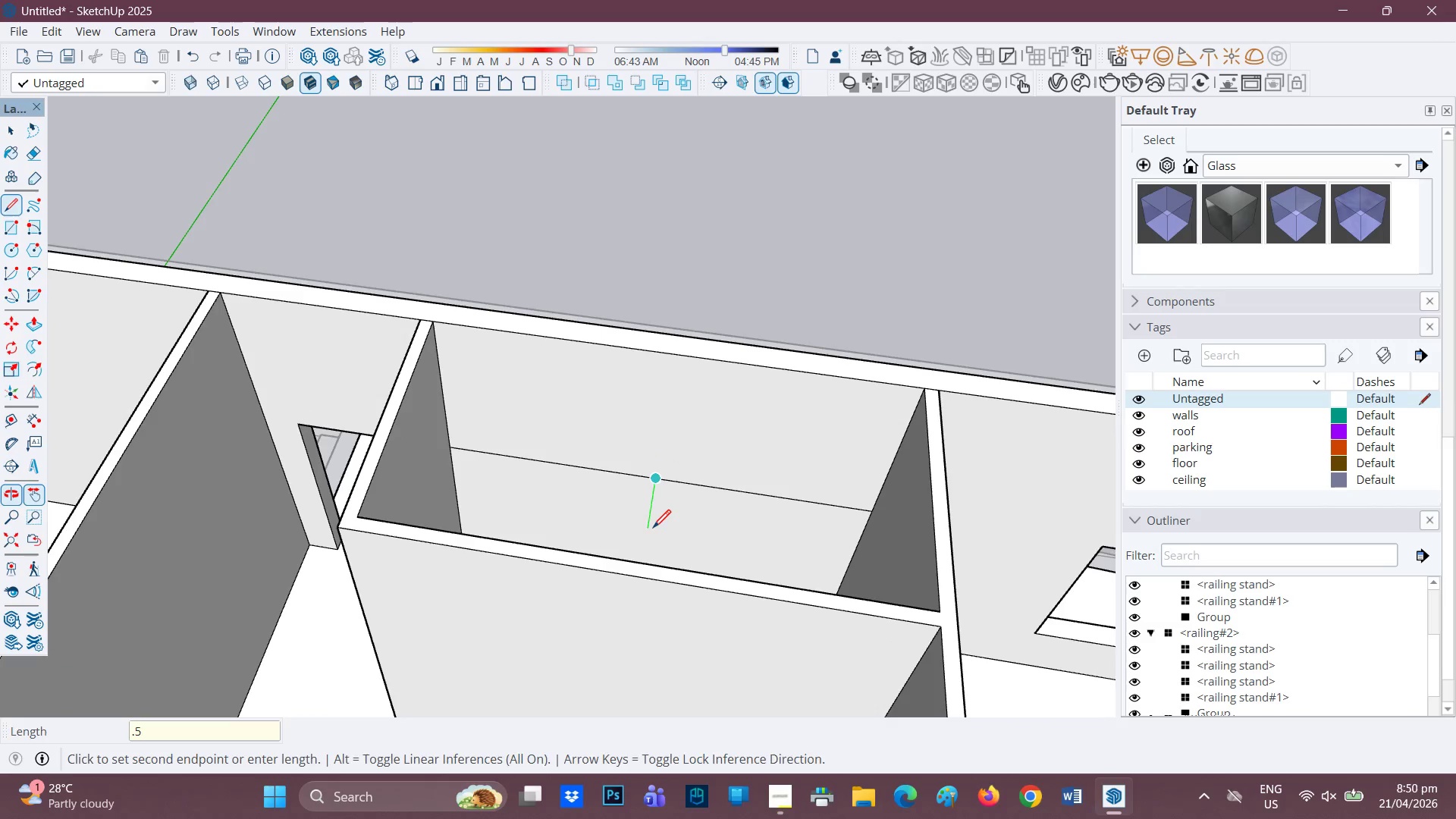 
key(Enter)
 